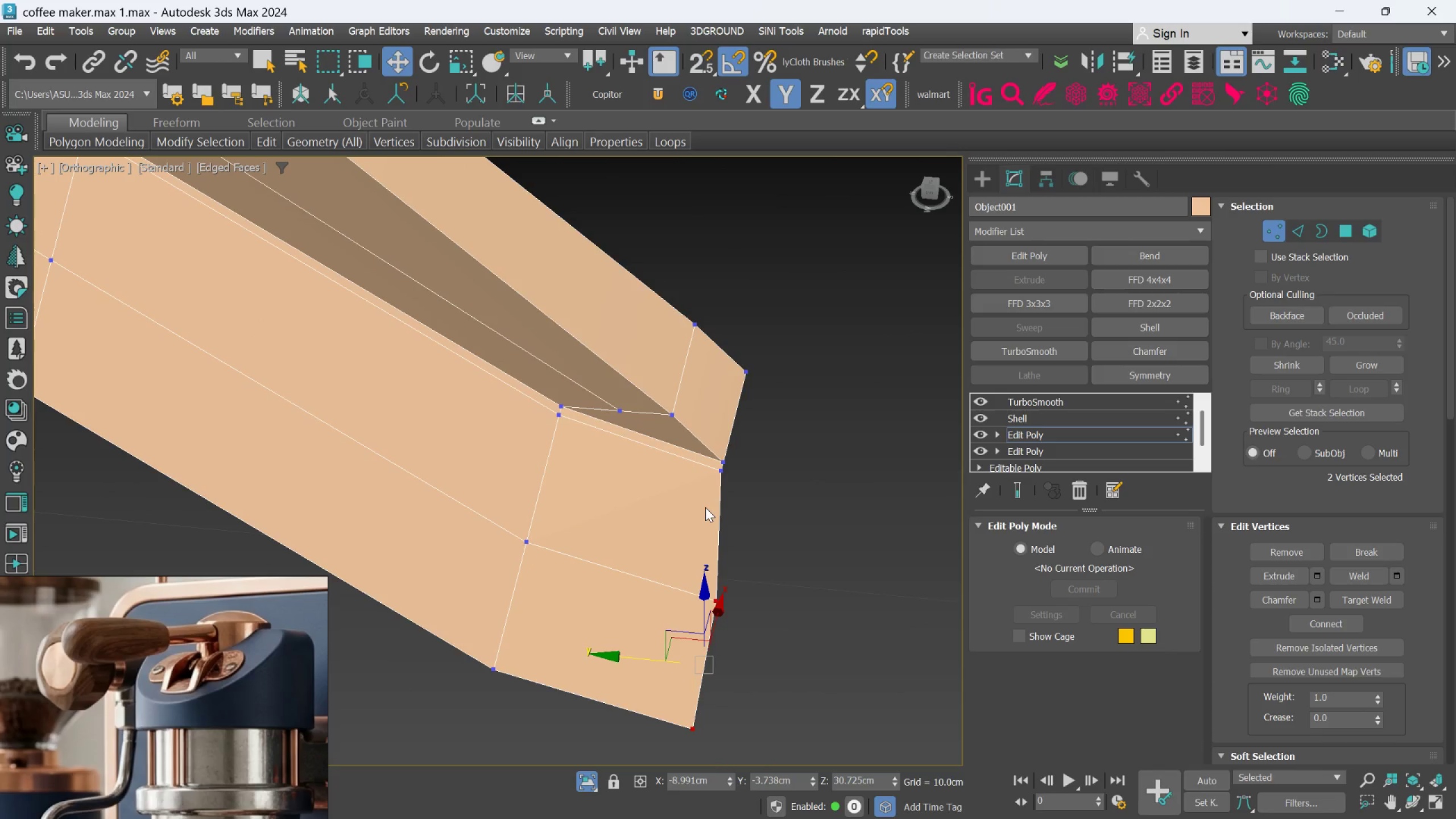 
scroll: coordinate [700, 515], scroll_direction: up, amount: 1.0
 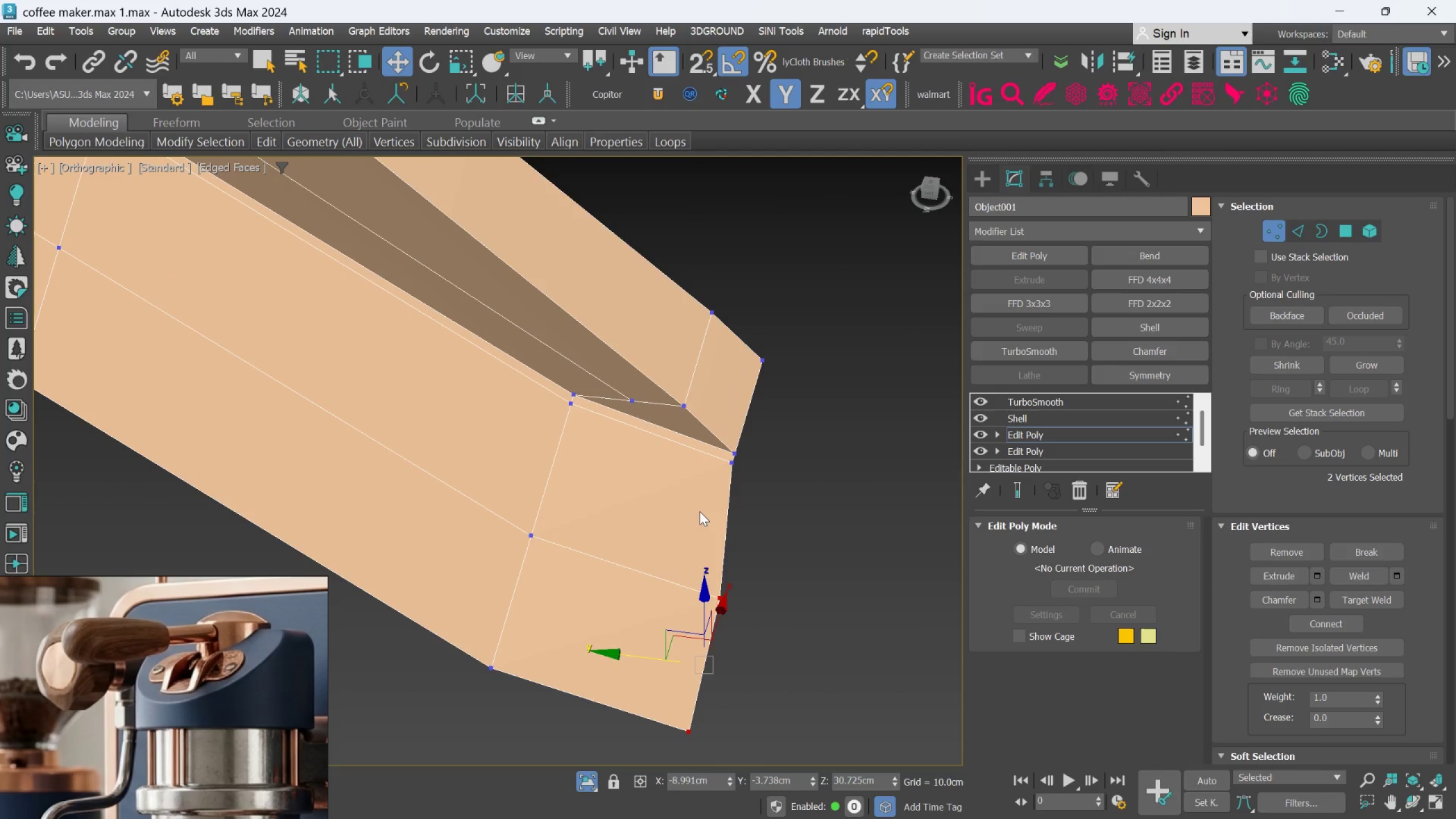 
key(Alt+1)
 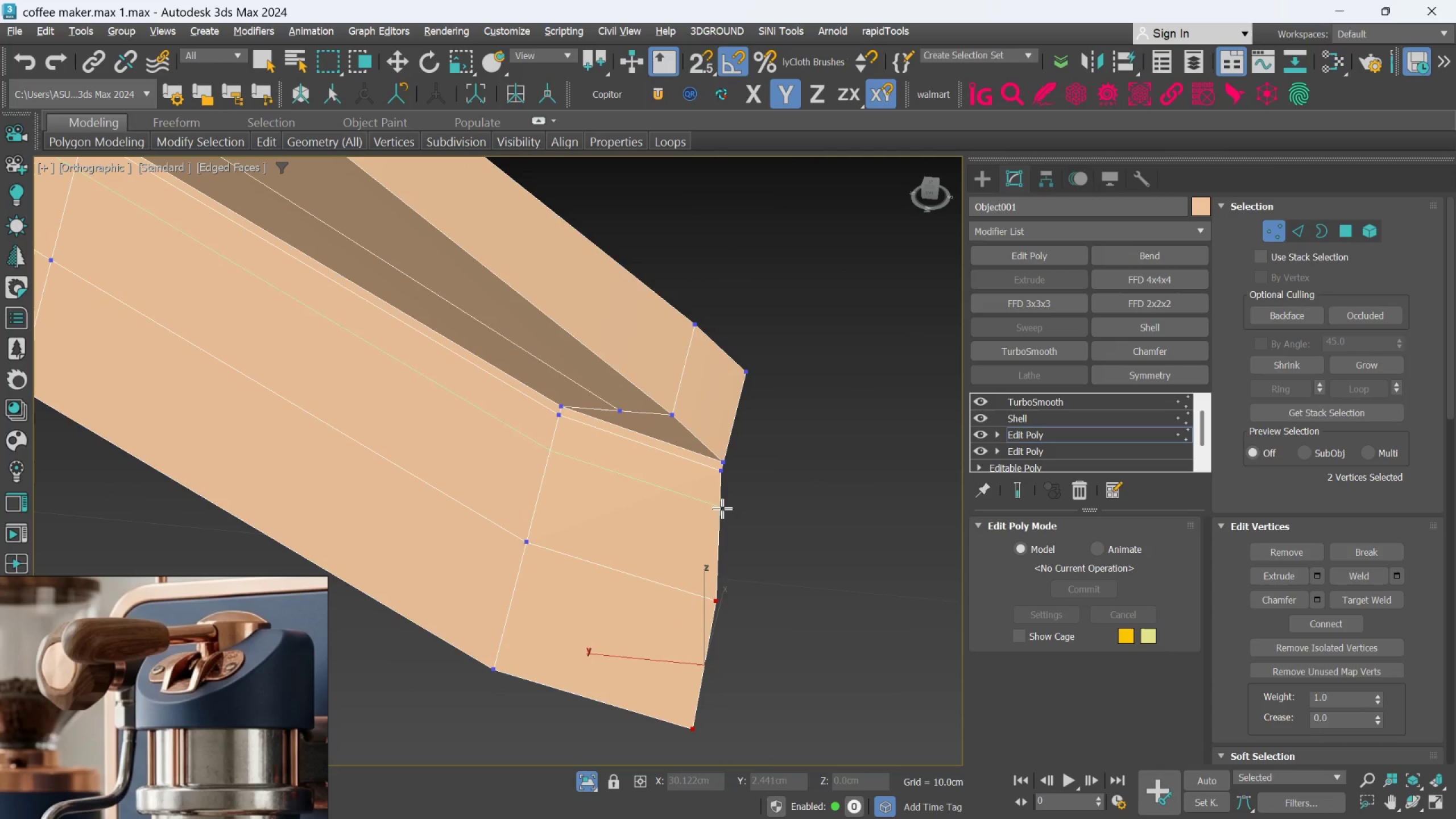 
key(Alt+AltLeft)
 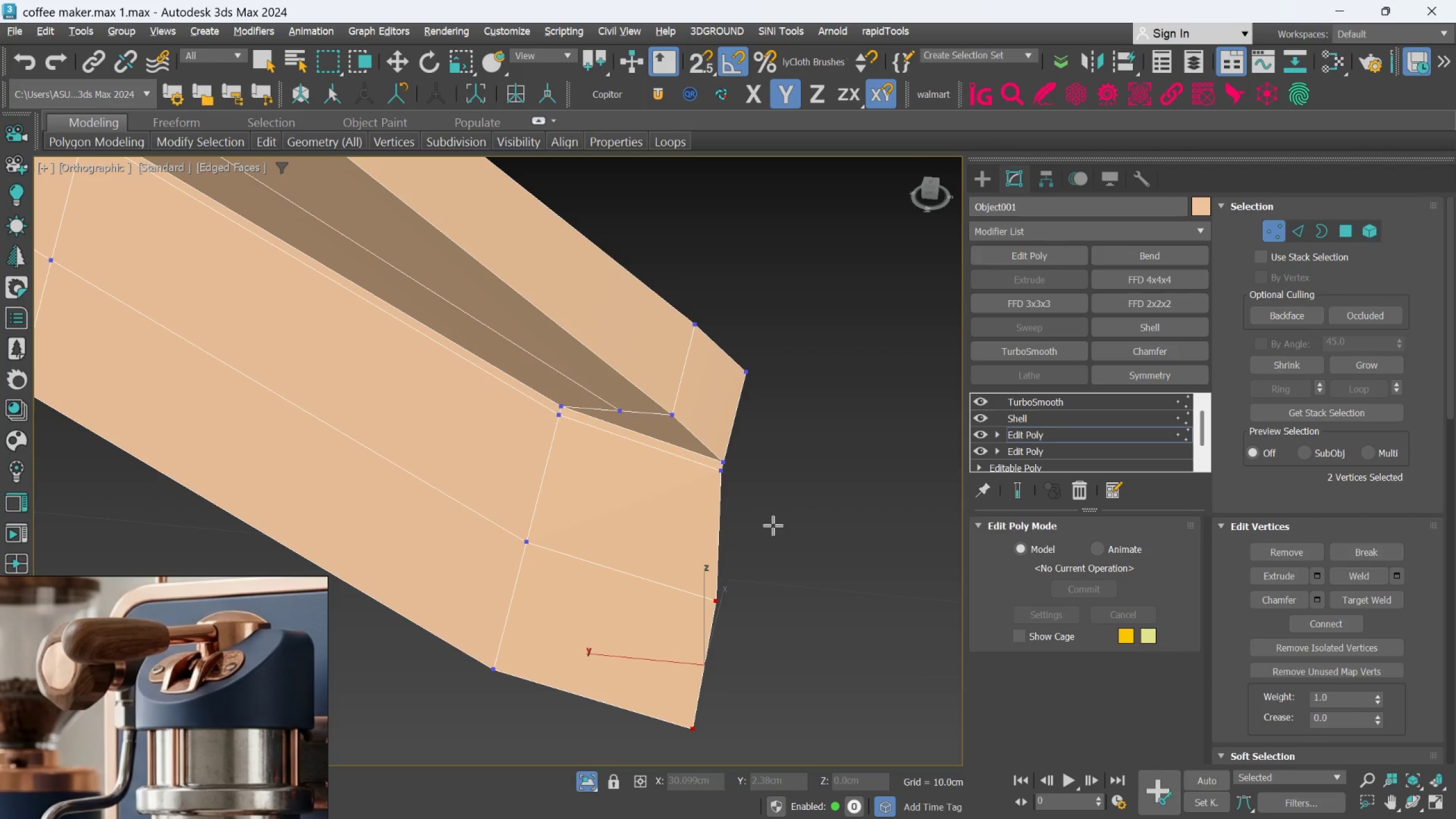 
key(Alt+C)
 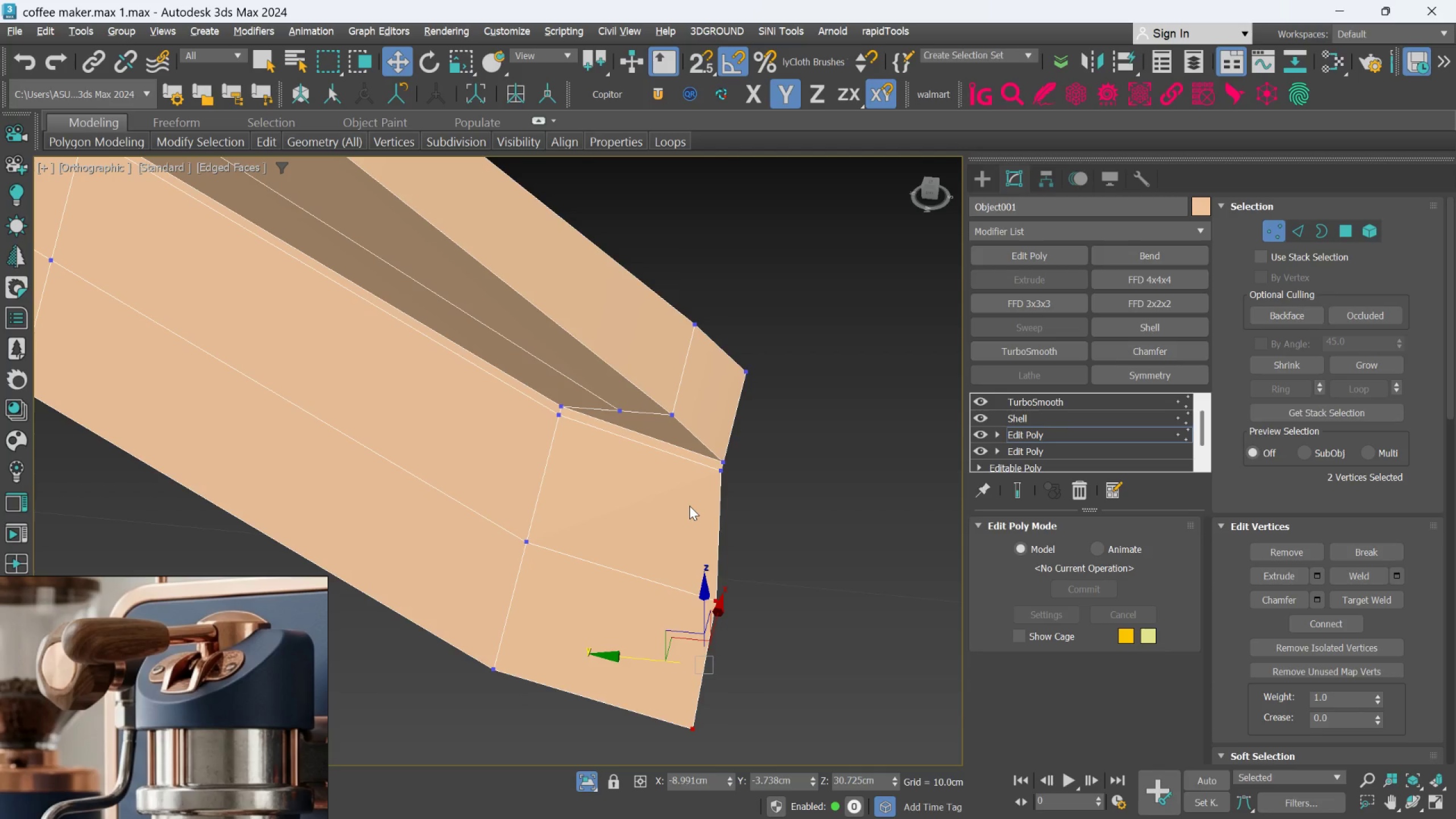 
key(Alt+C)
 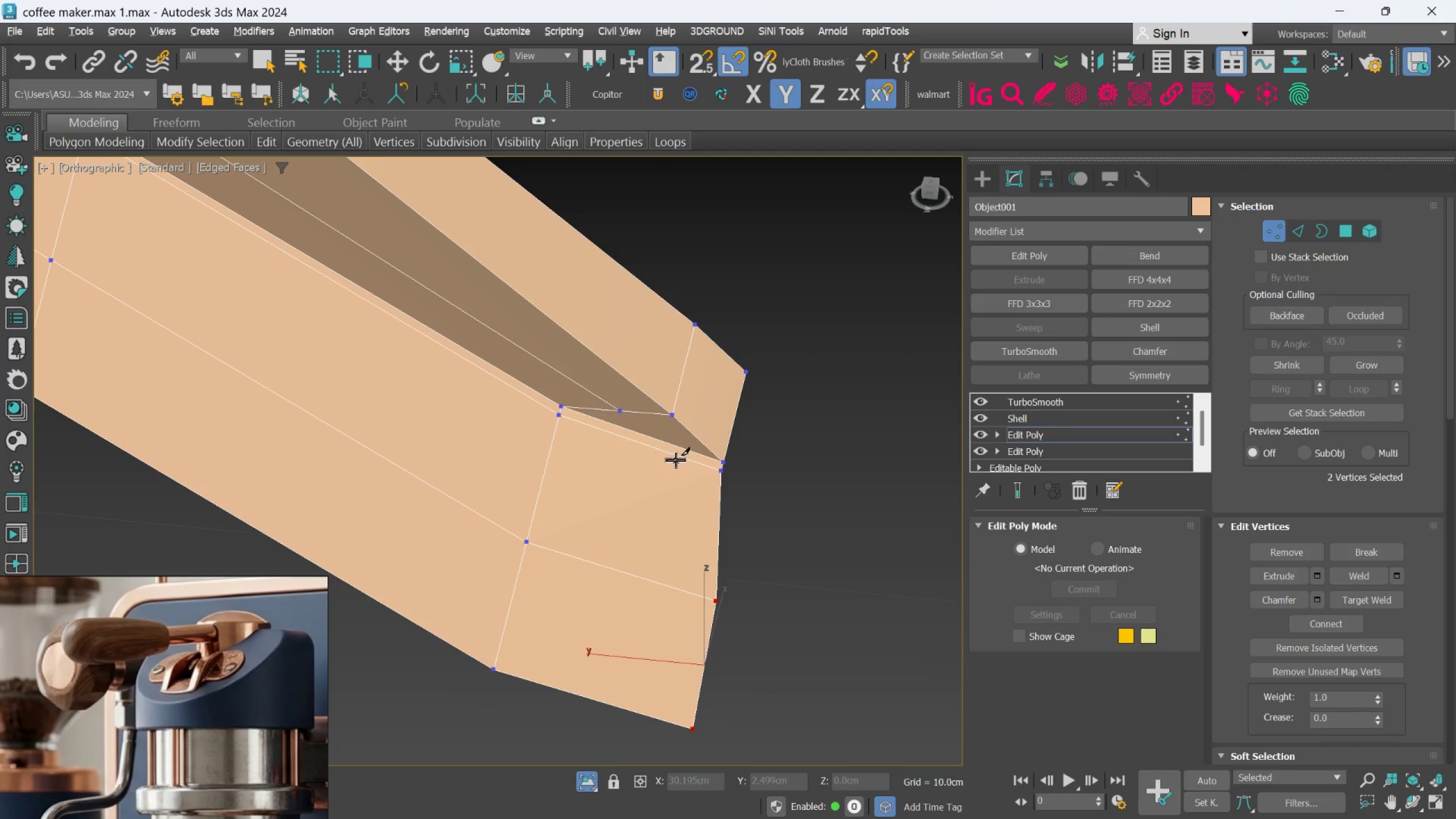 
left_click([676, 459])
 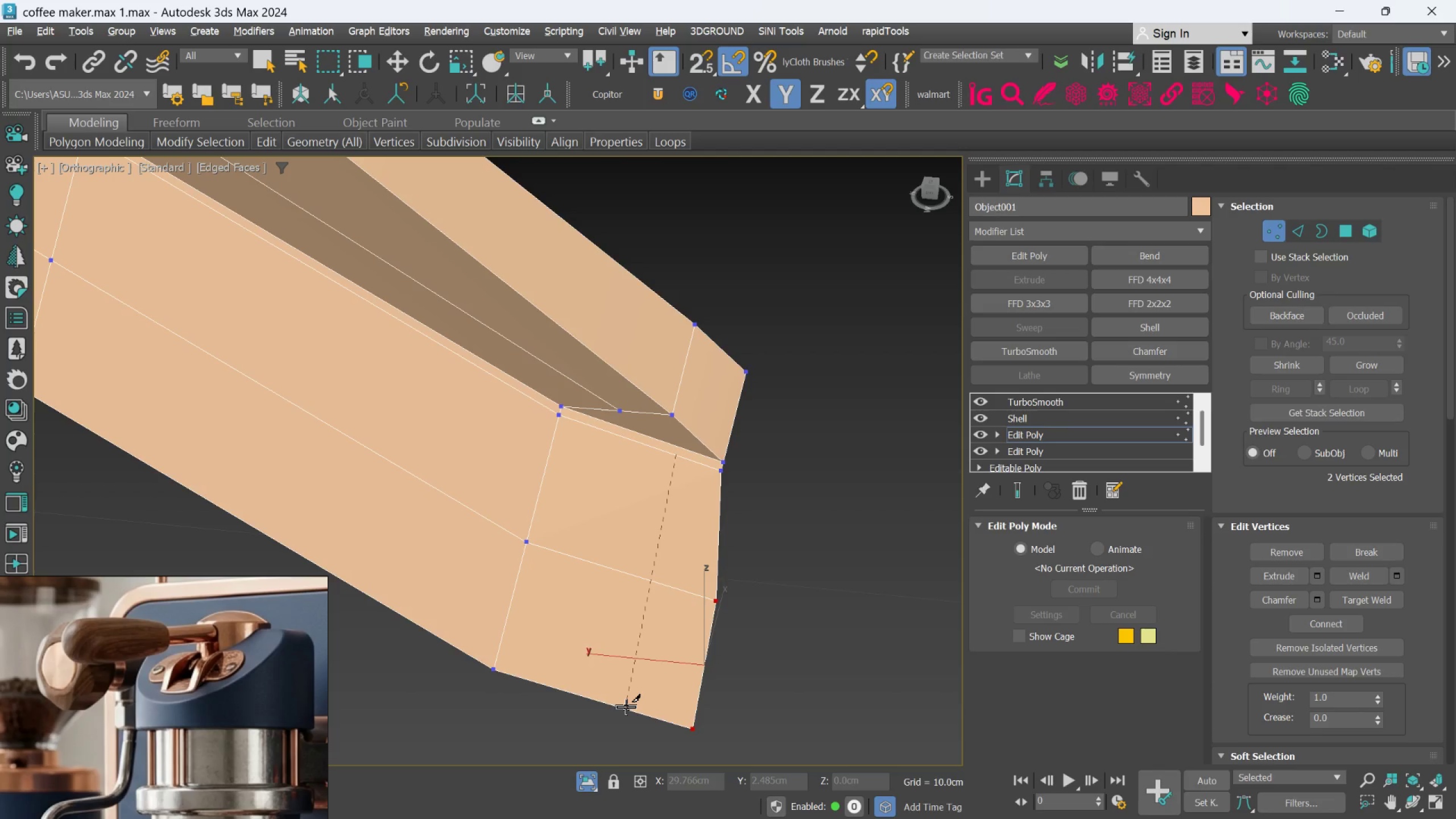 
left_click([626, 709])
 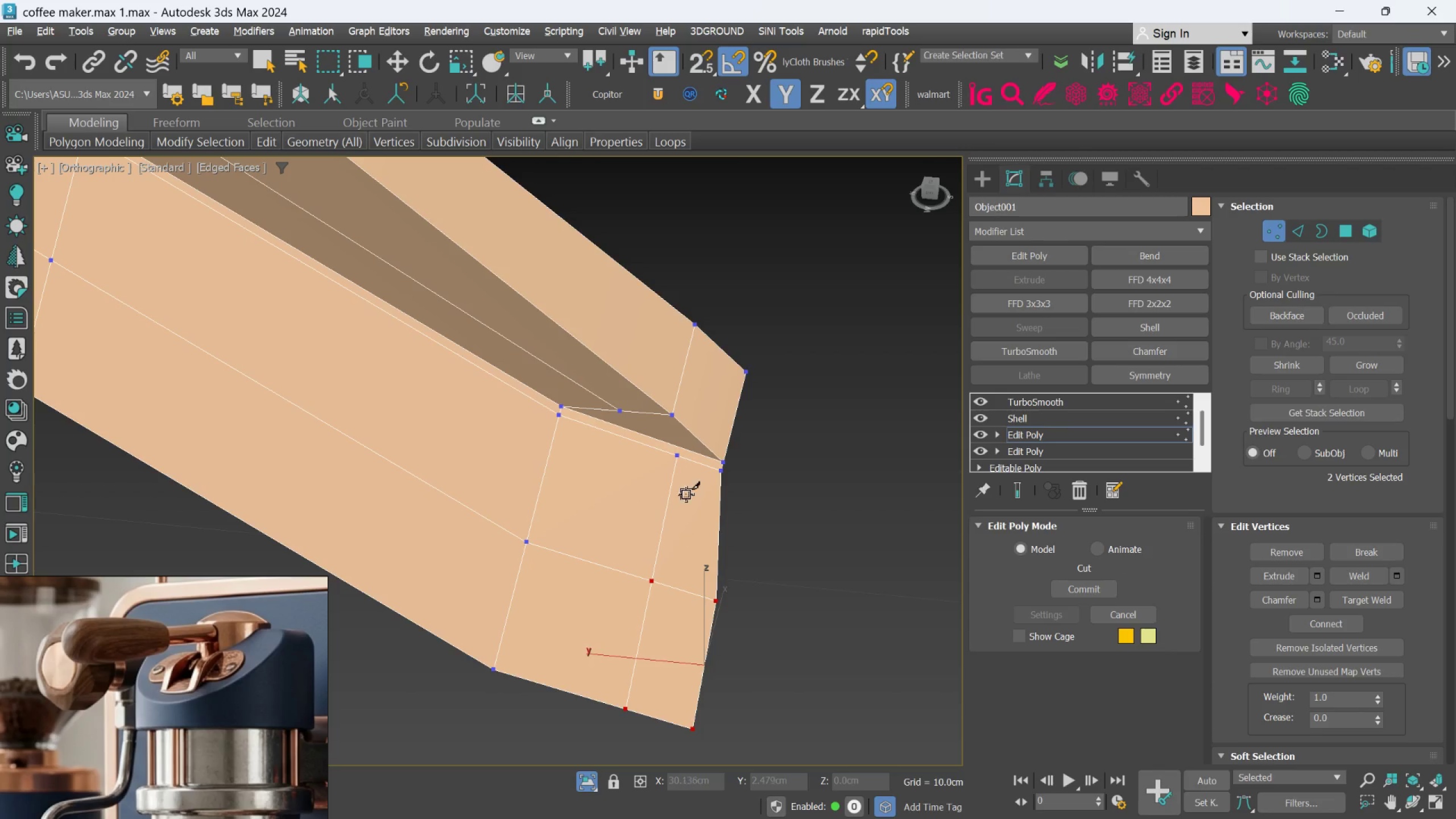 
scroll: coordinate [646, 502], scroll_direction: up, amount: 3.0
 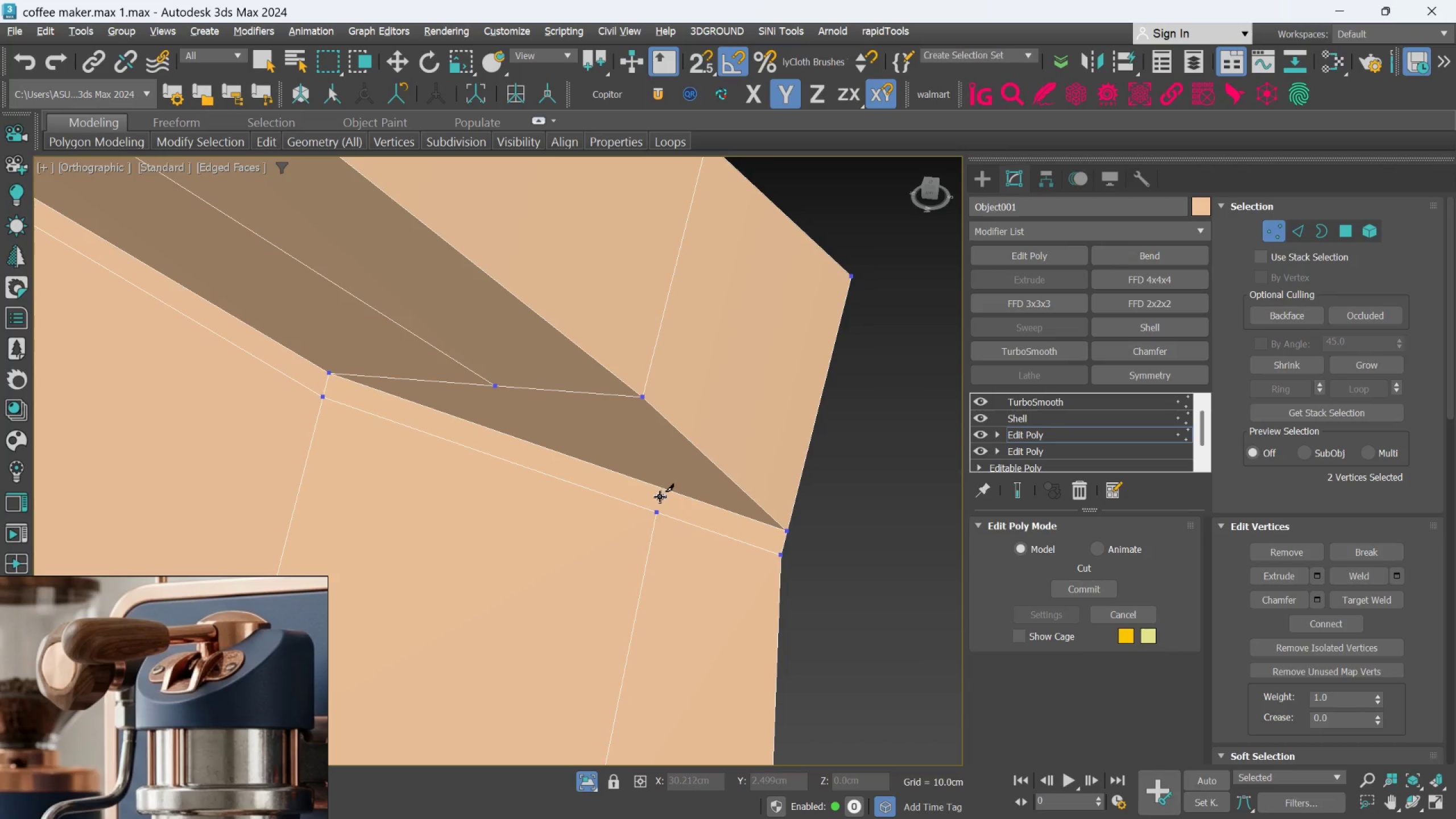 
scroll: coordinate [662, 494], scroll_direction: down, amount: 2.0
 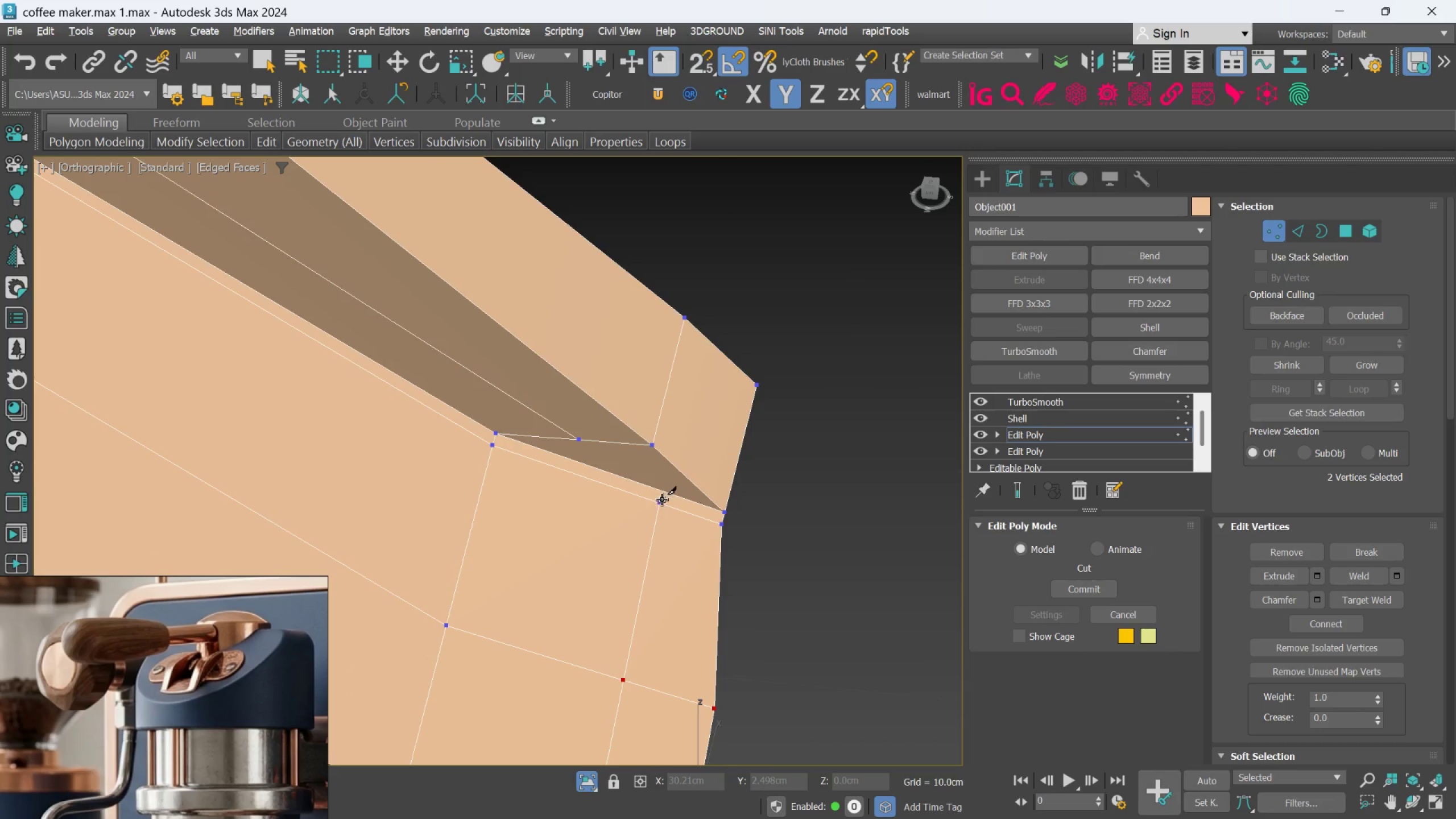 
scroll: coordinate [660, 506], scroll_direction: up, amount: 1.0
 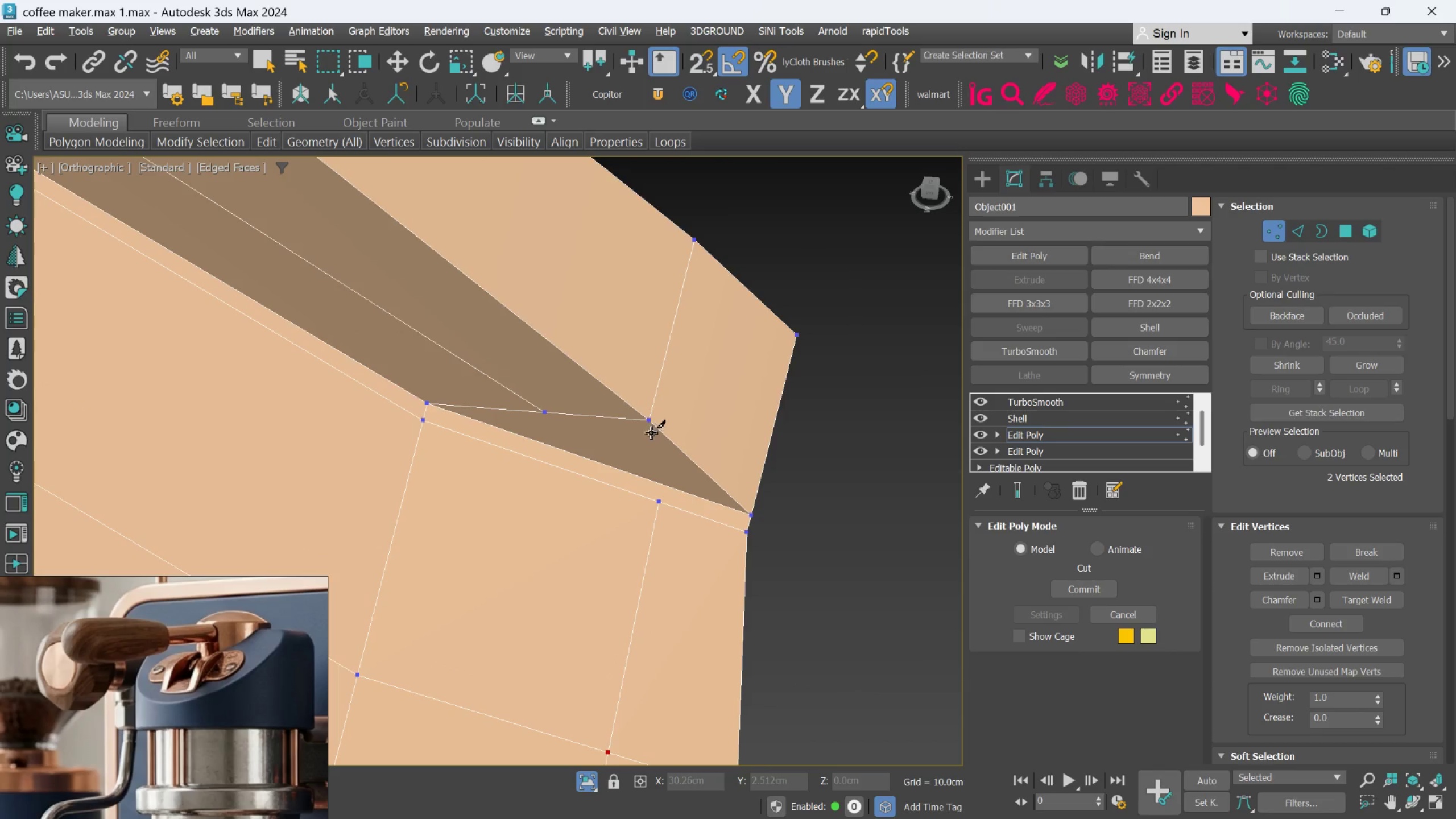 
left_click([650, 426])
 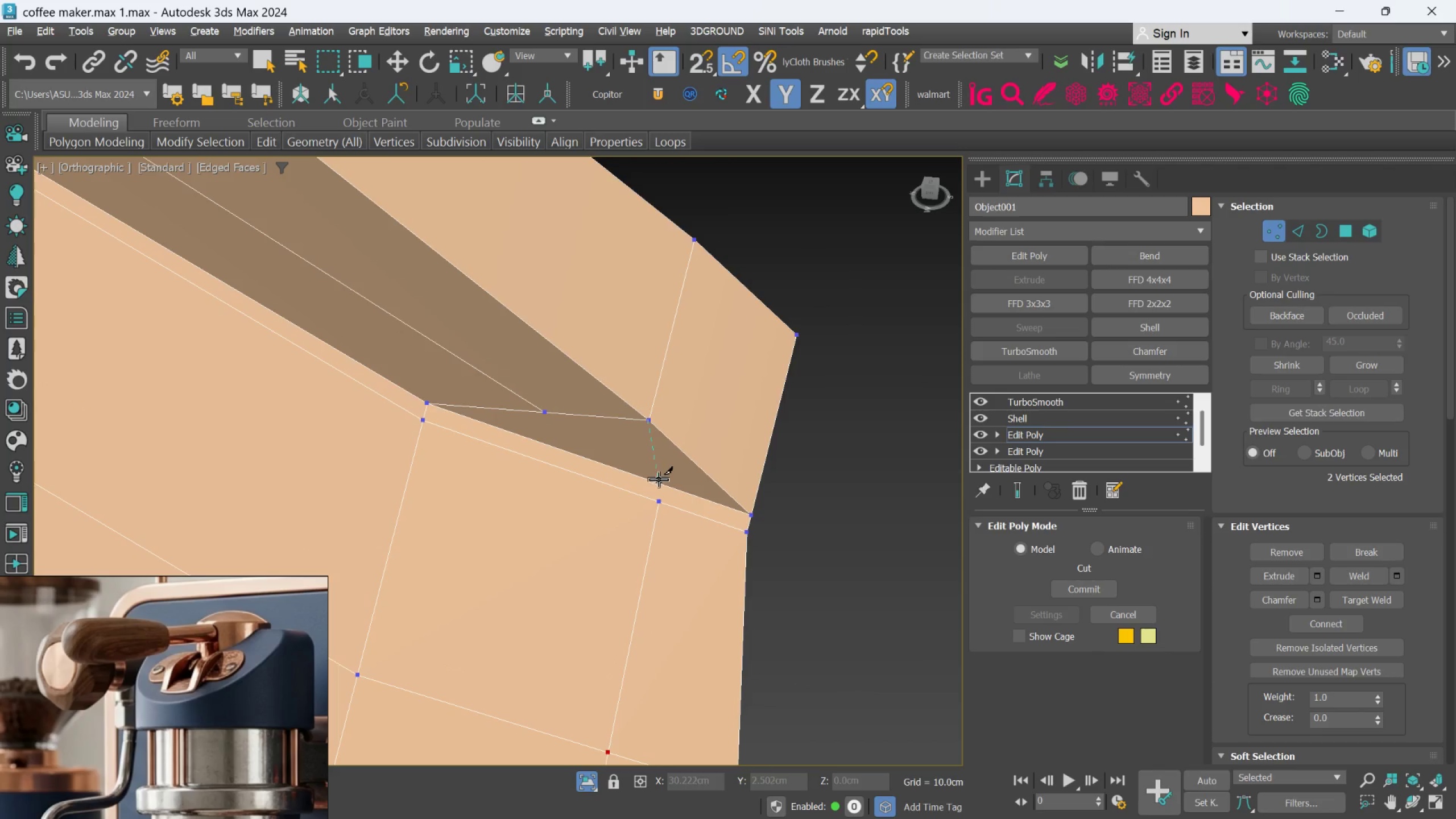 
left_click([659, 485])
 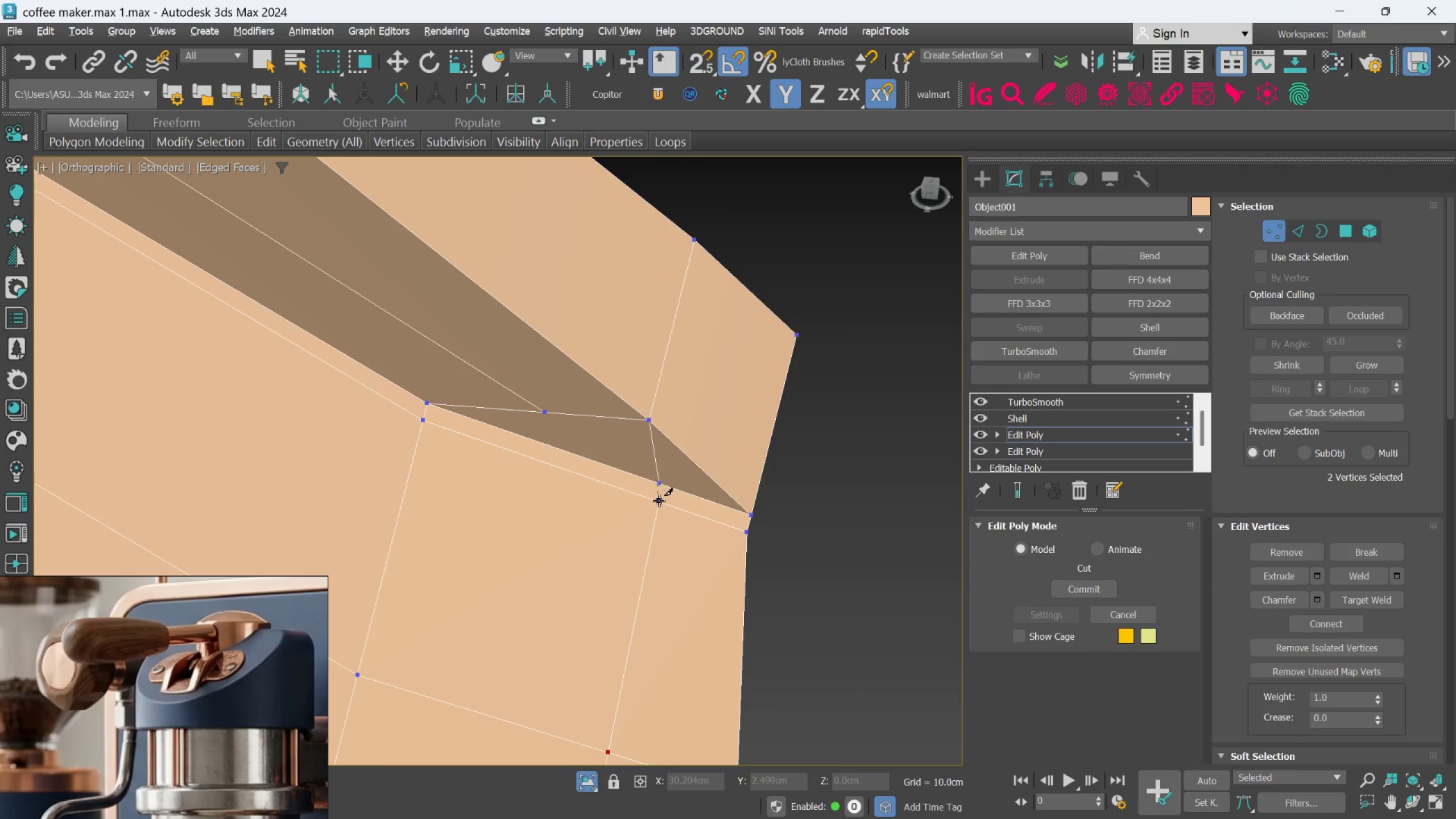 
left_click([659, 502])
 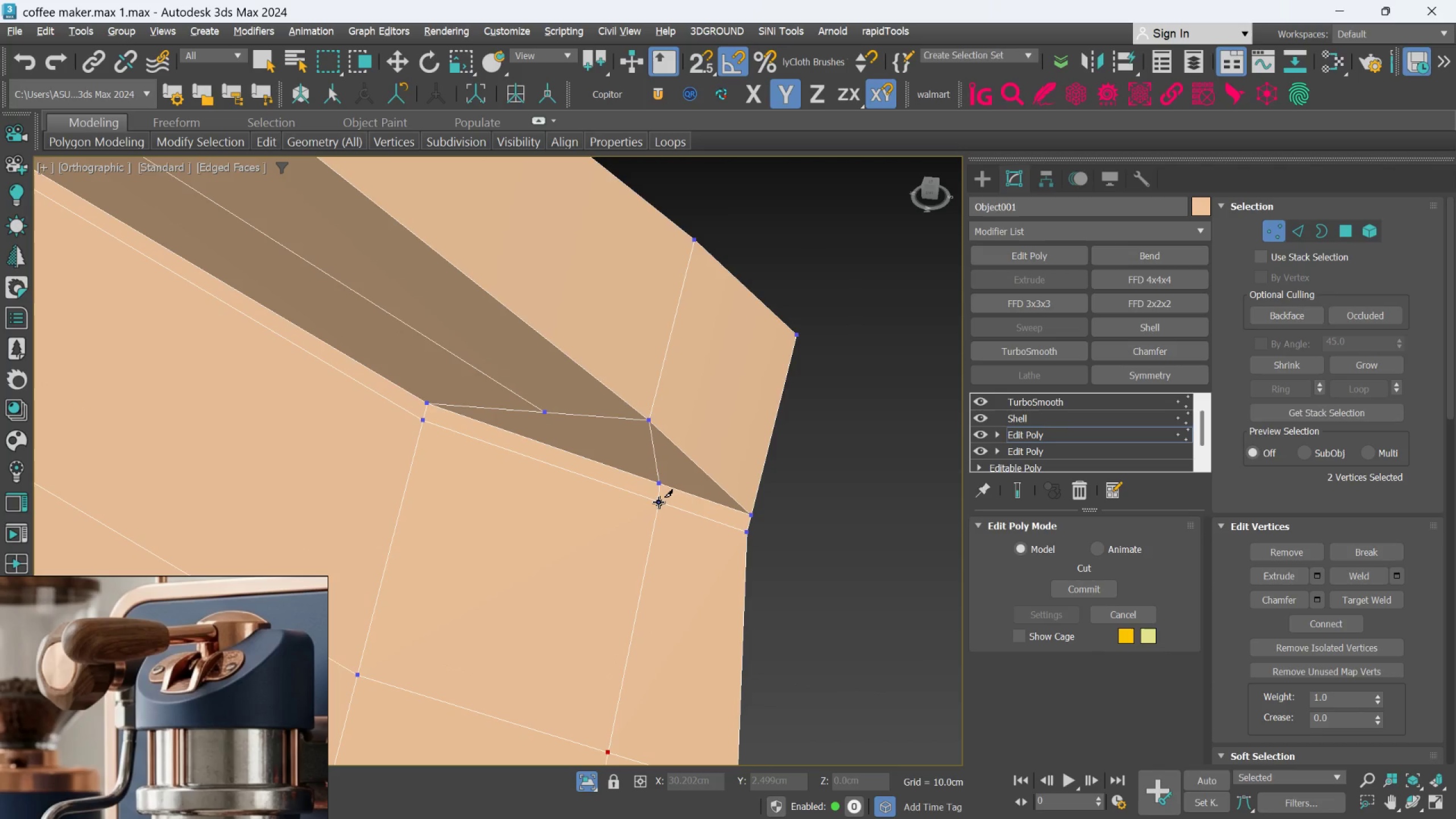 
right_click([659, 502])
 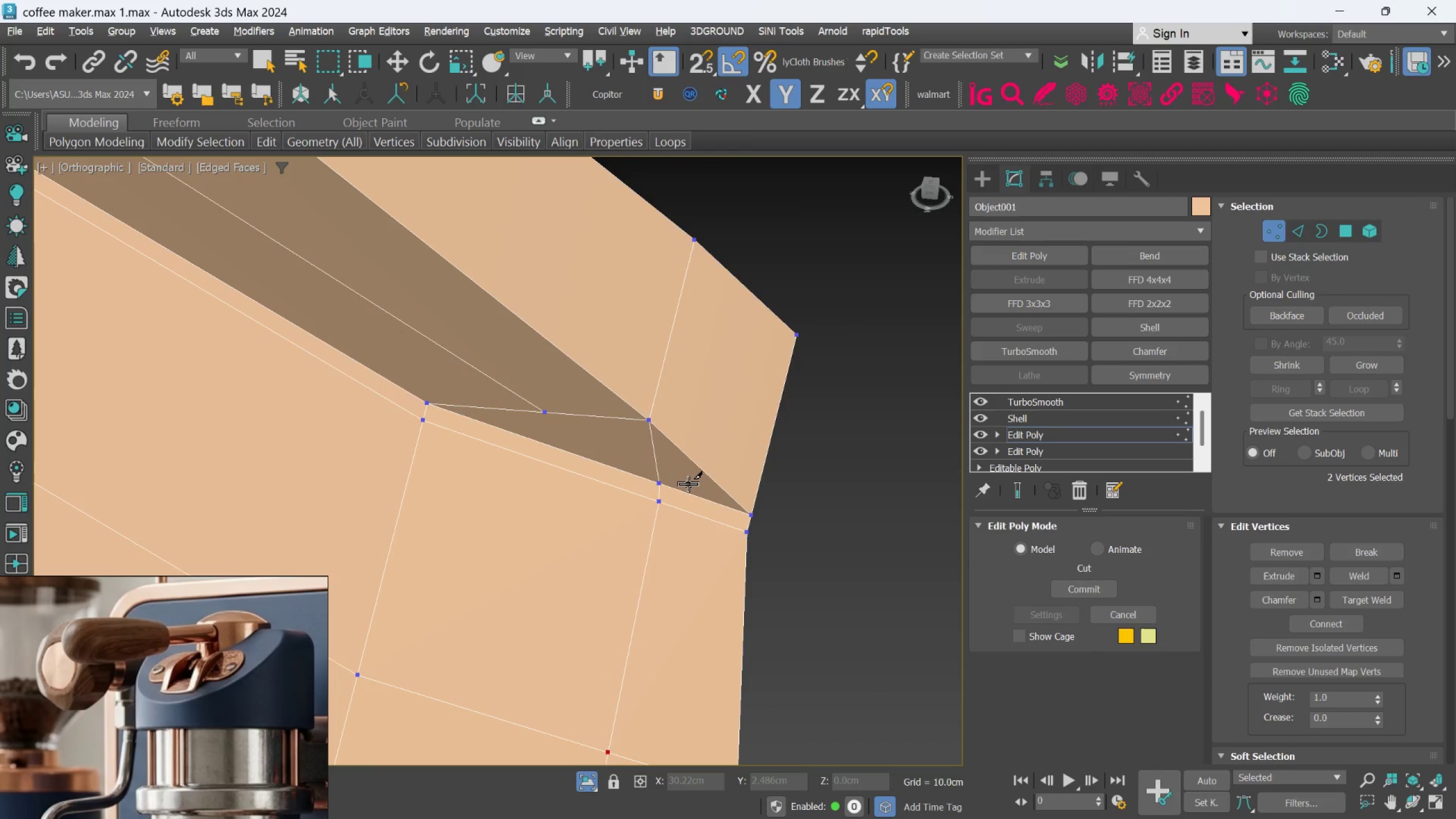 
scroll: coordinate [688, 484], scroll_direction: down, amount: 2.0
 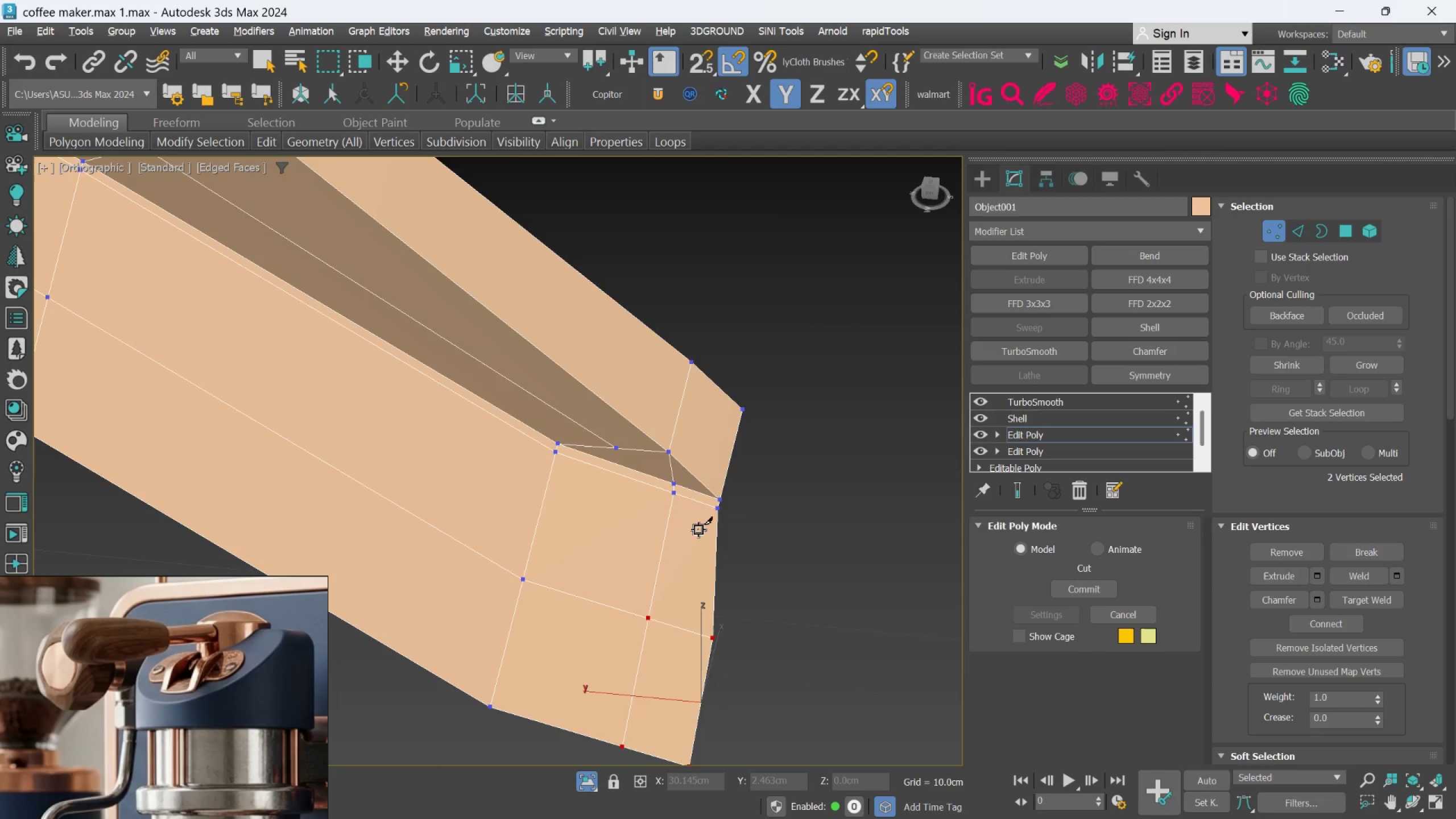 
hold_key(key=AltLeft, duration=0.58)
 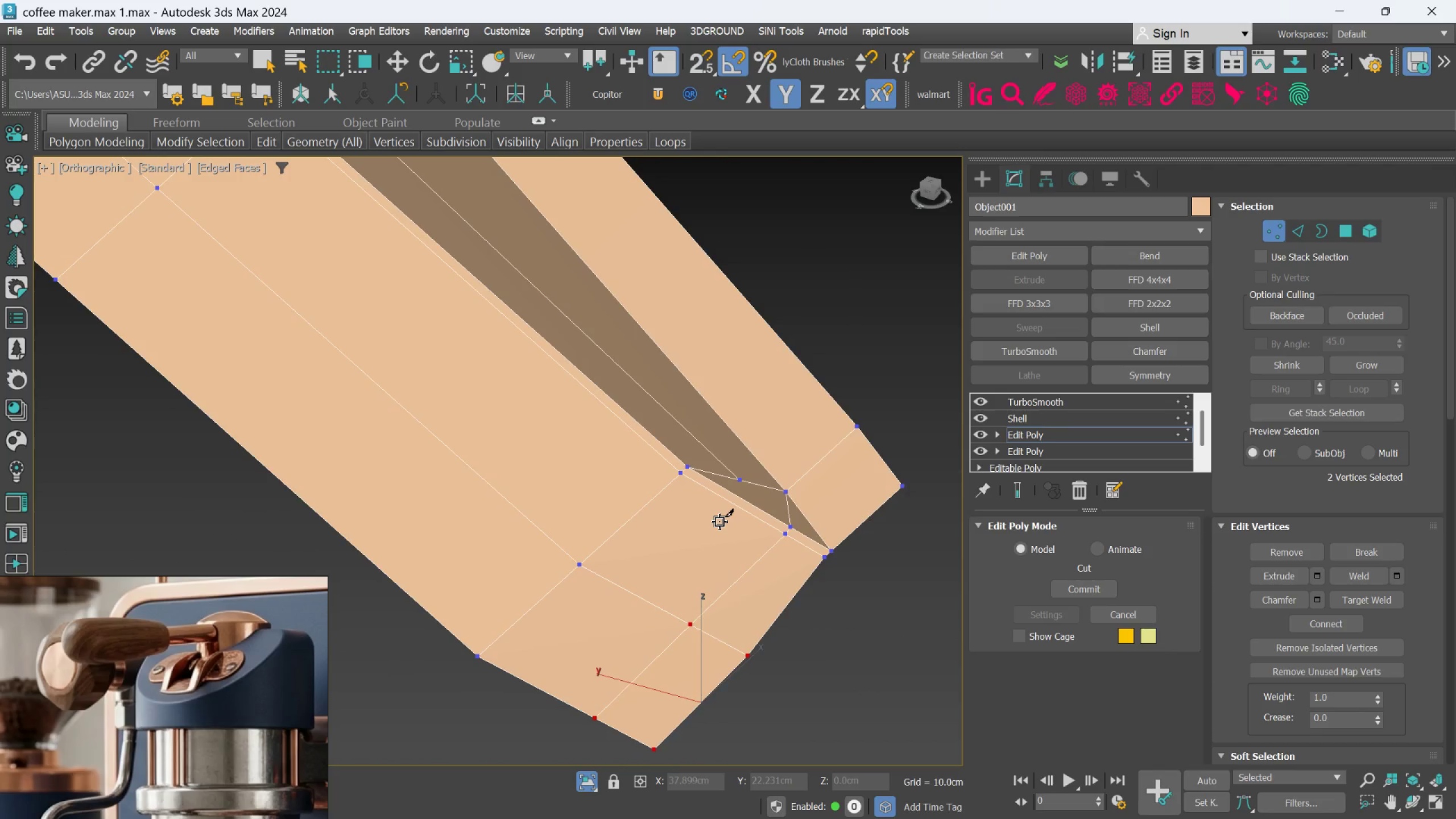 
hold_key(key=AltLeft, duration=0.5)
 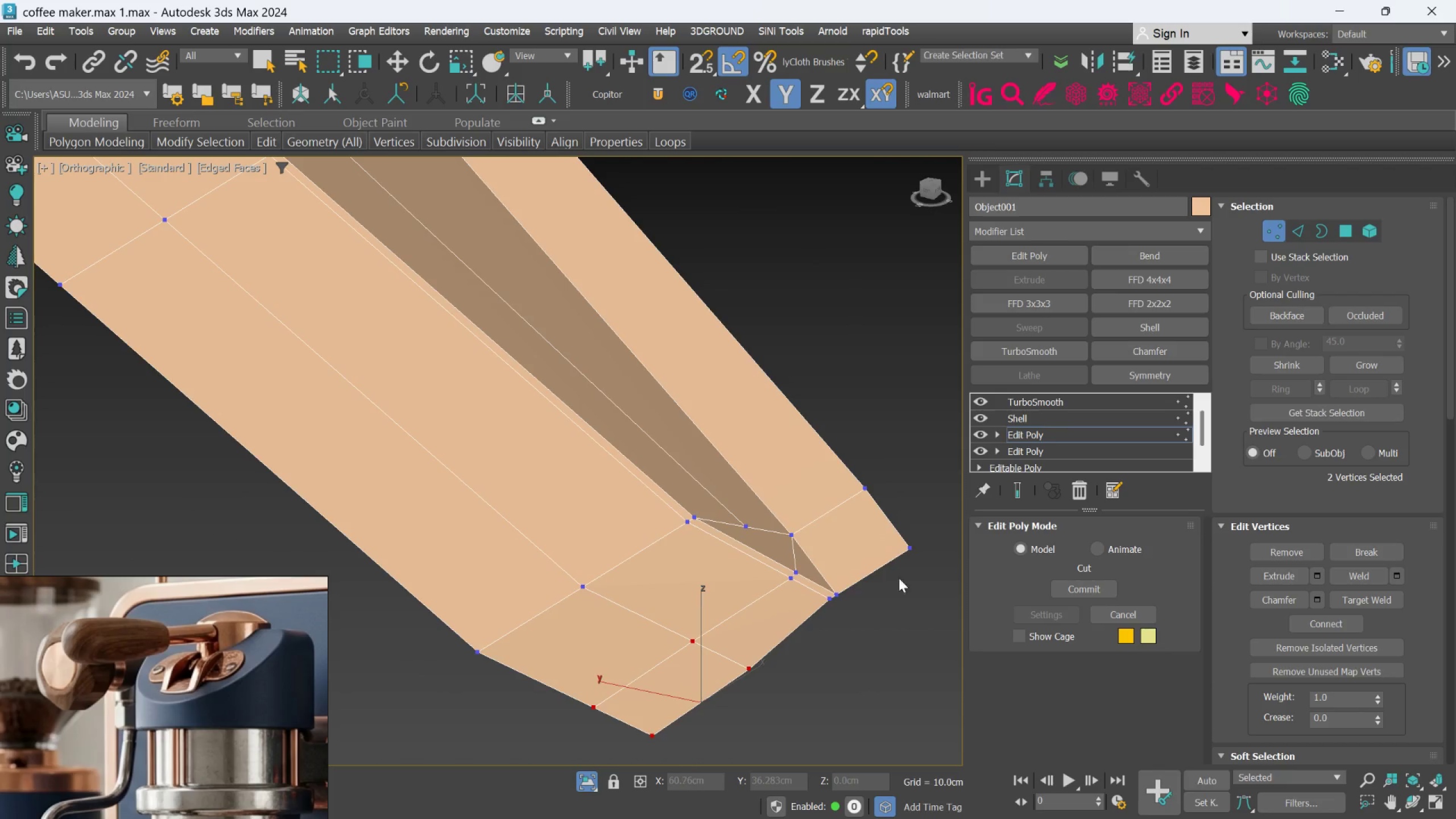 
key(Alt+AltLeft)
 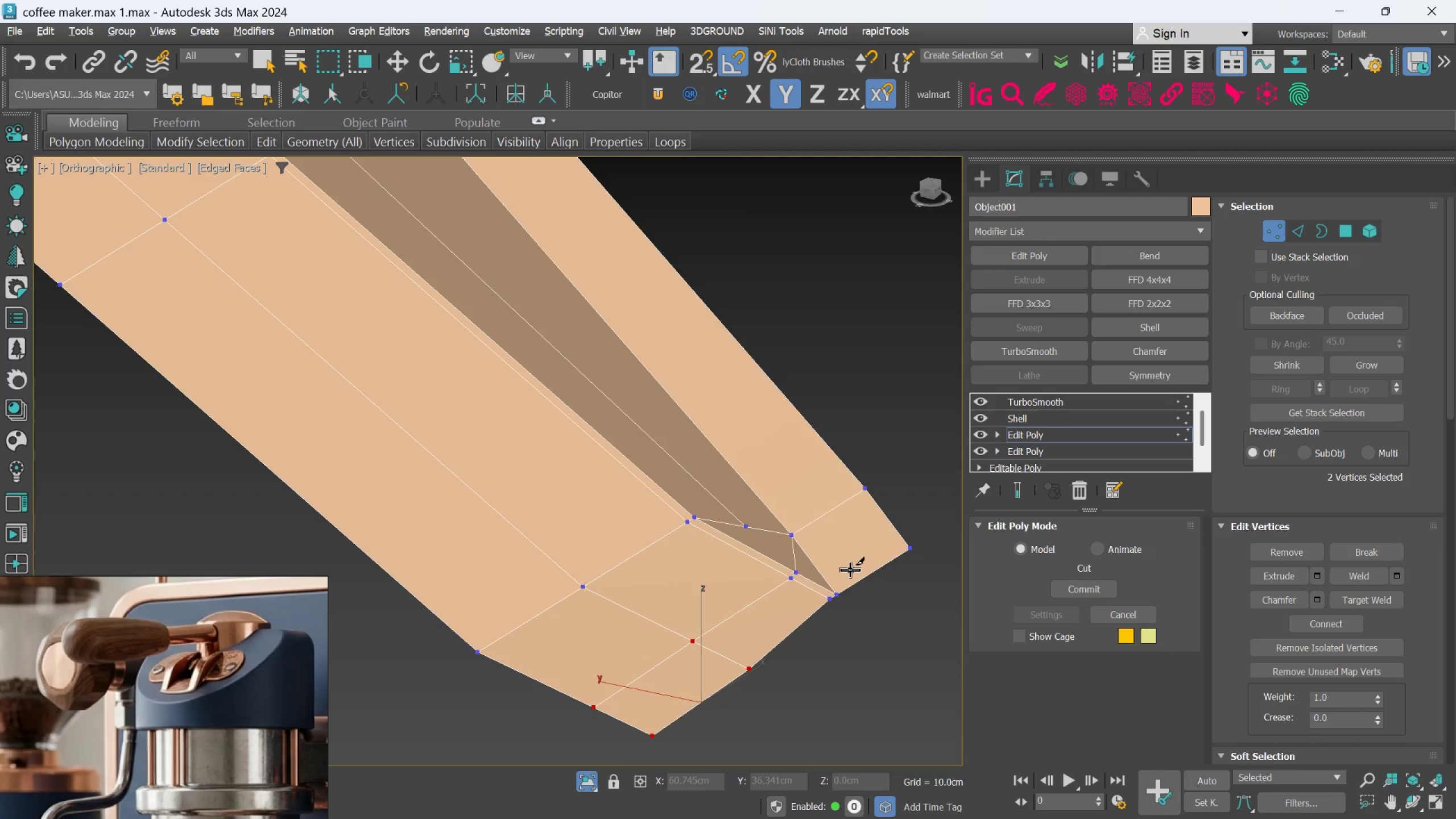 
key(Alt+C)
 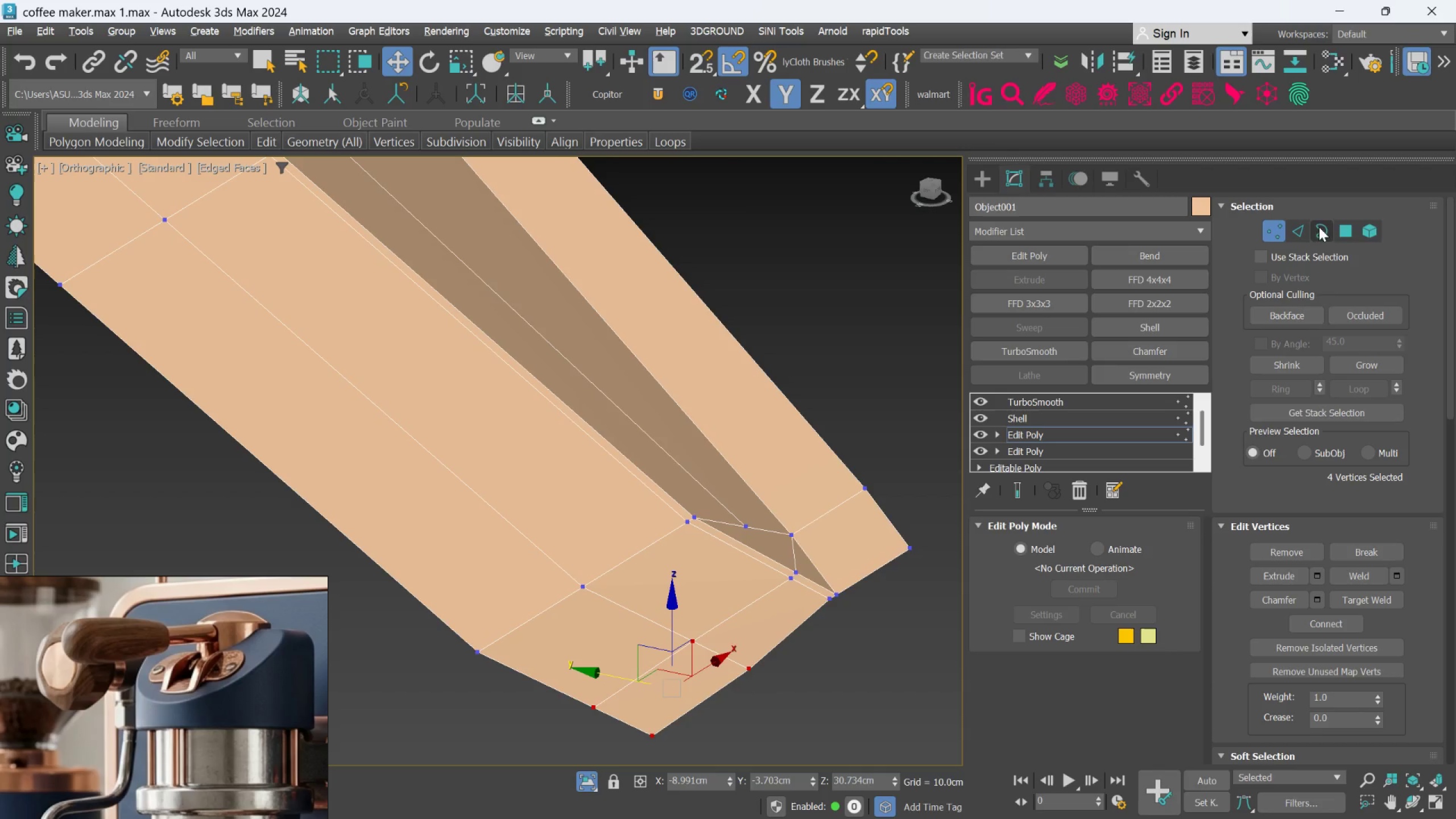 
left_click([1336, 228])
 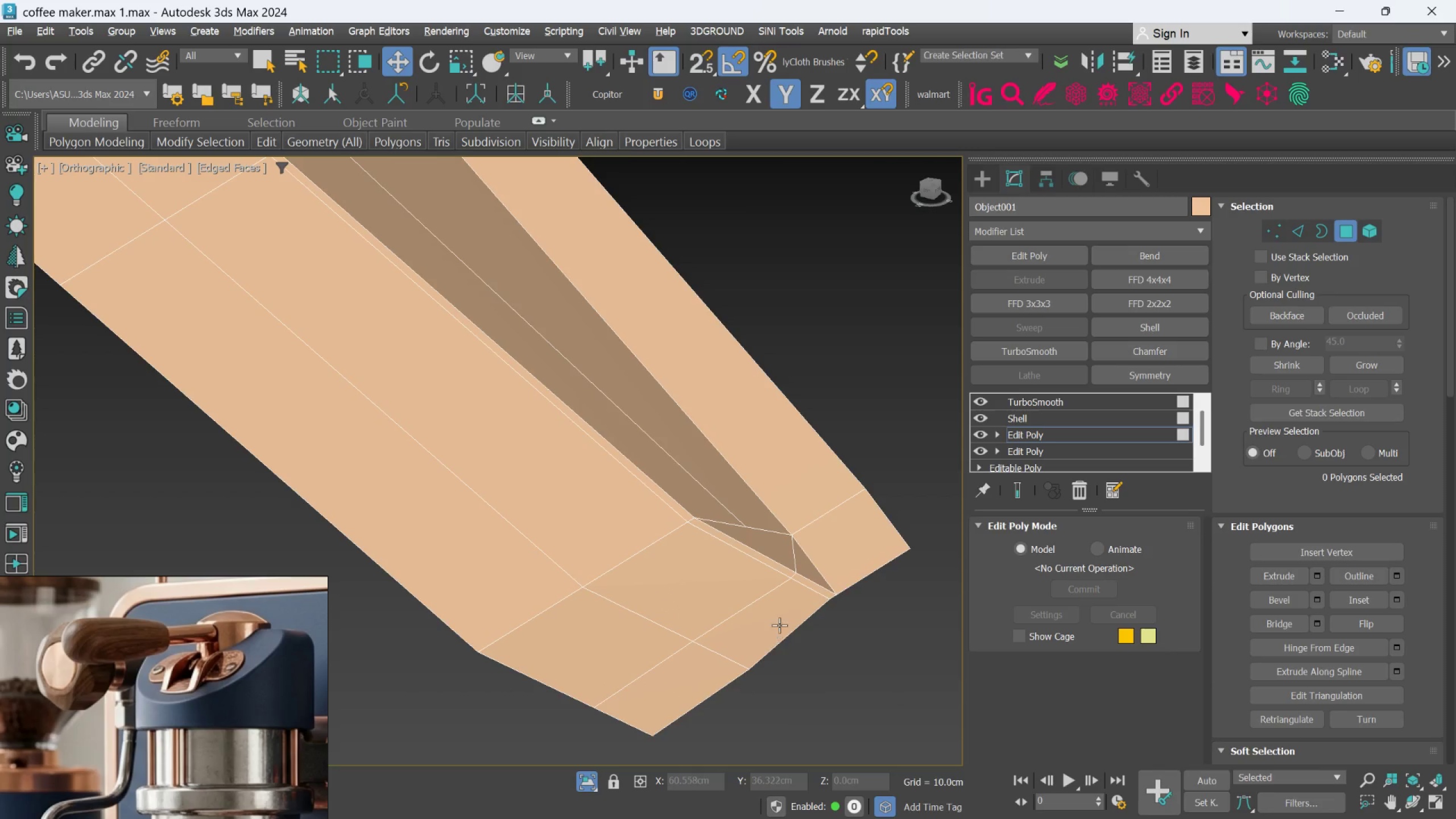 
left_click([781, 623])
 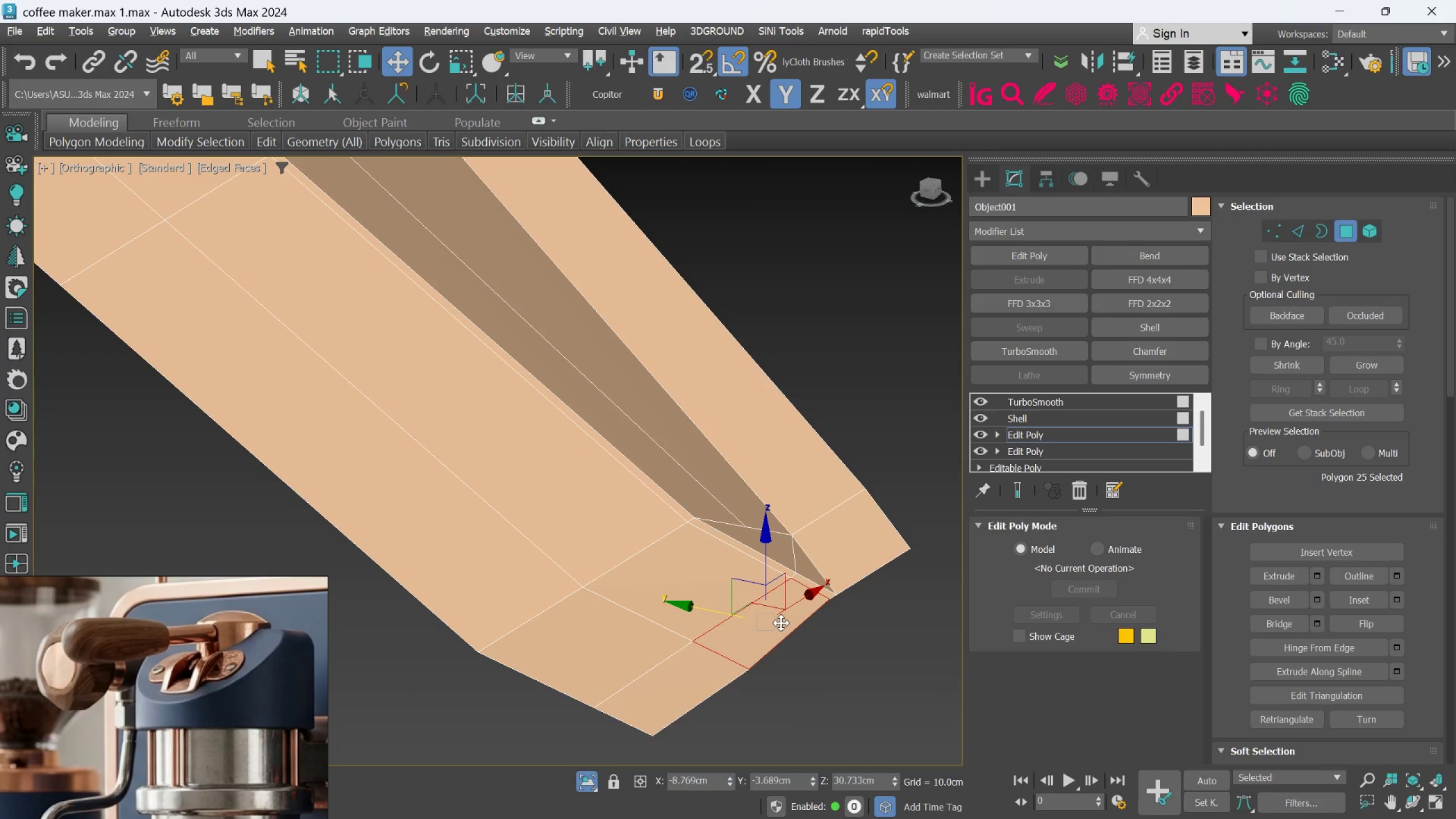 
hold_key(key=ControlLeft, duration=0.56)
left_click([672, 686])
 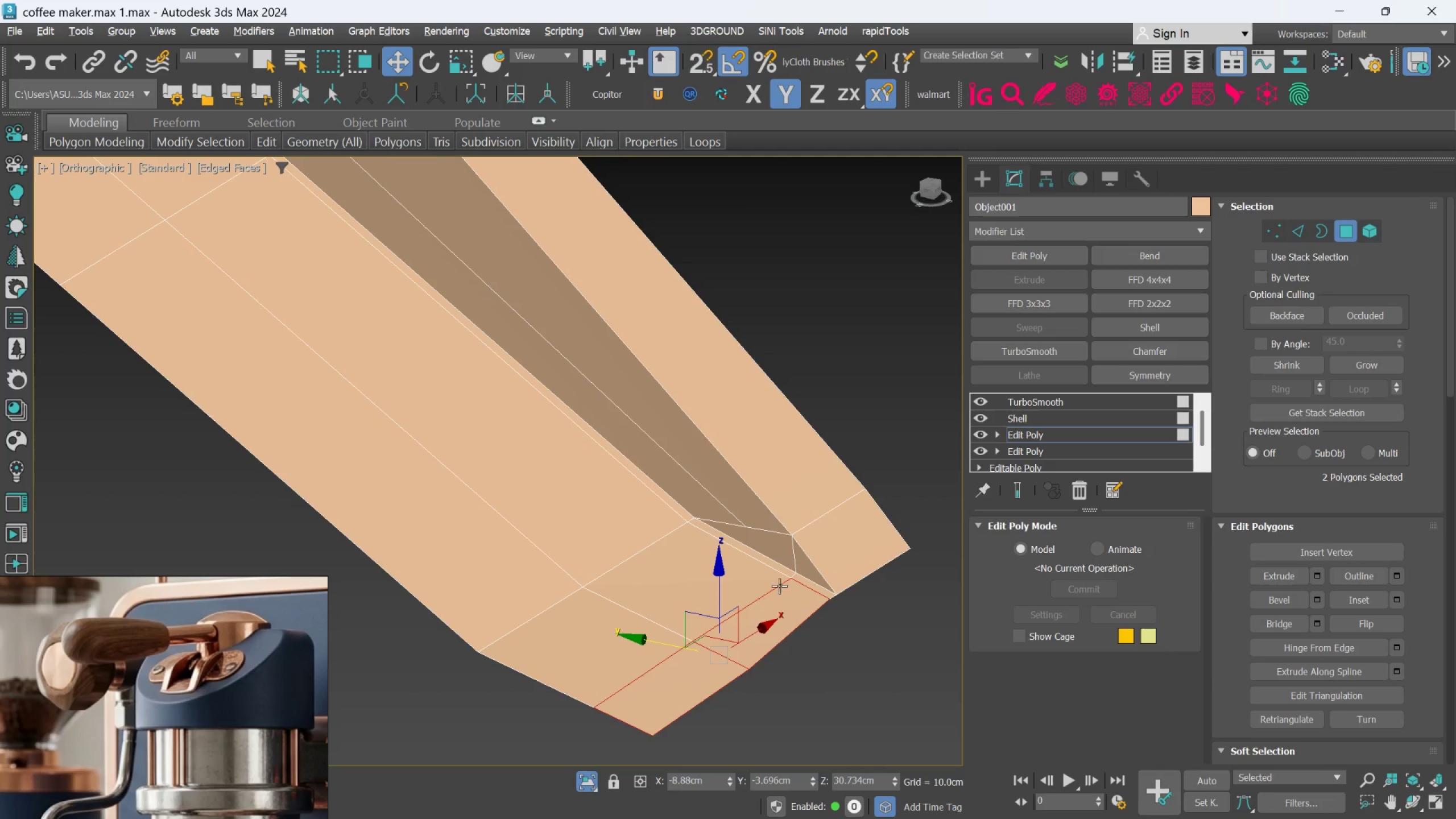 
hold_key(key=ControlLeft, duration=0.8)
 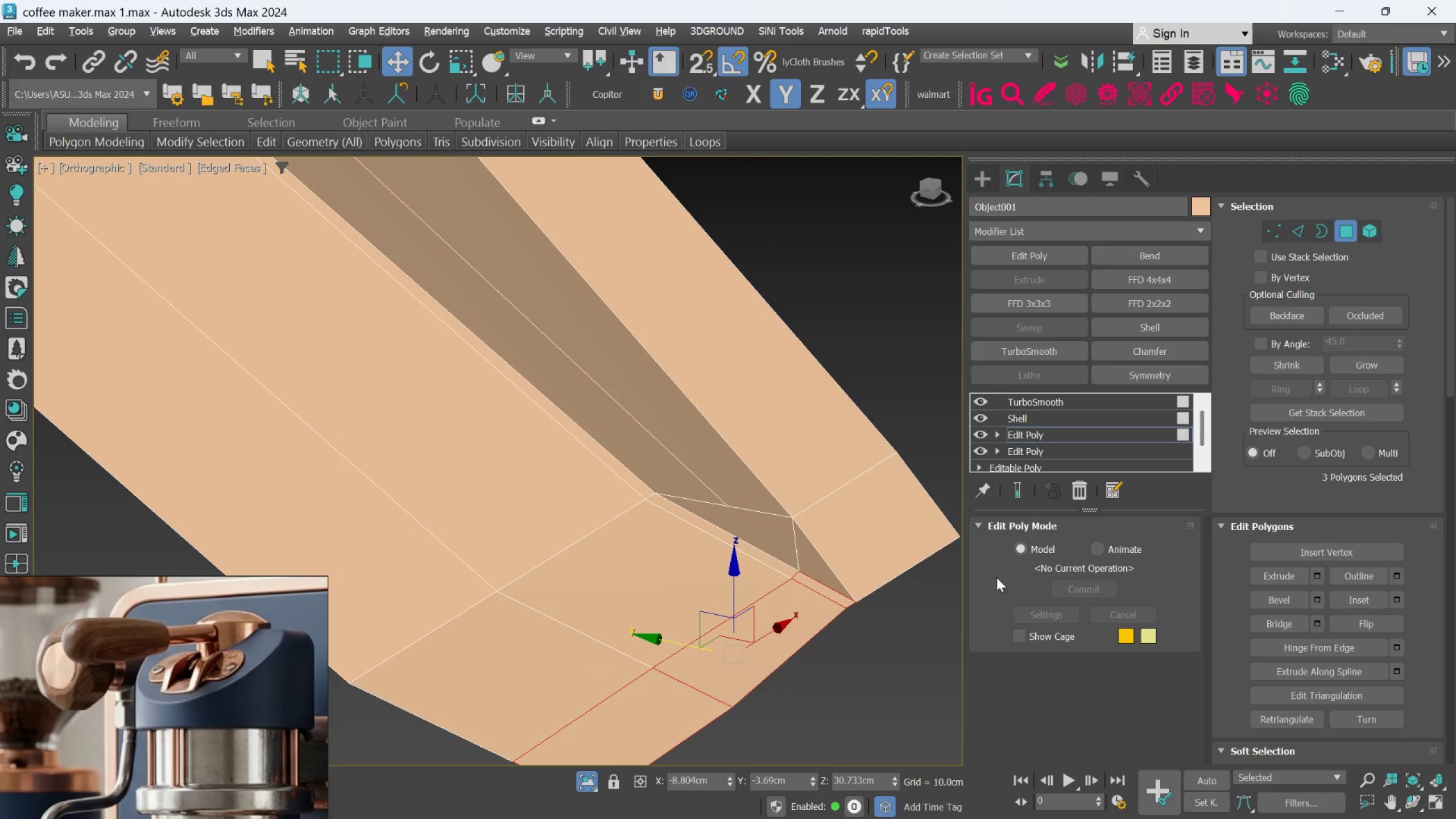 
scroll: coordinate [789, 577], scroll_direction: up, amount: 1.0
 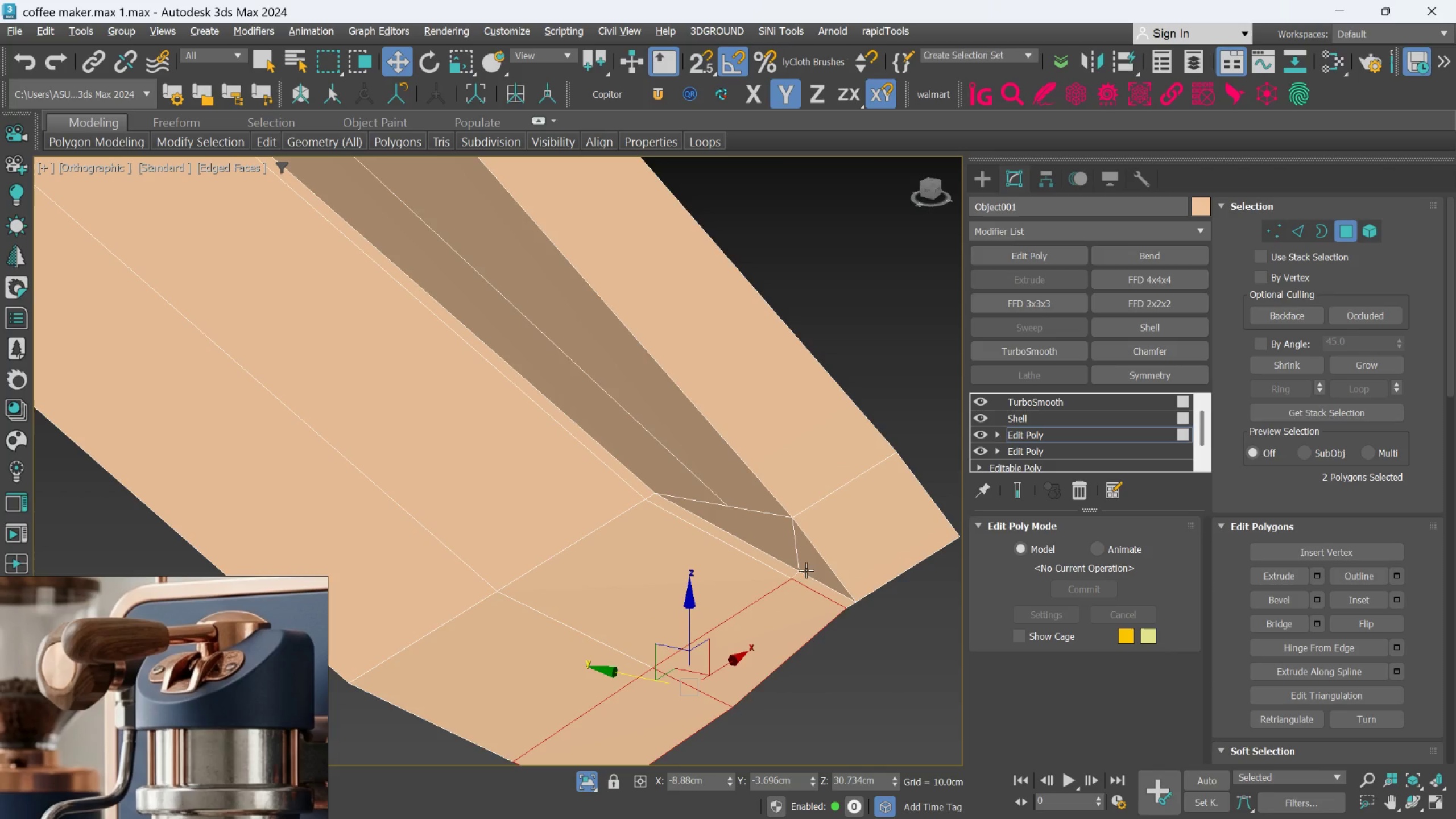 
left_click([814, 582])
 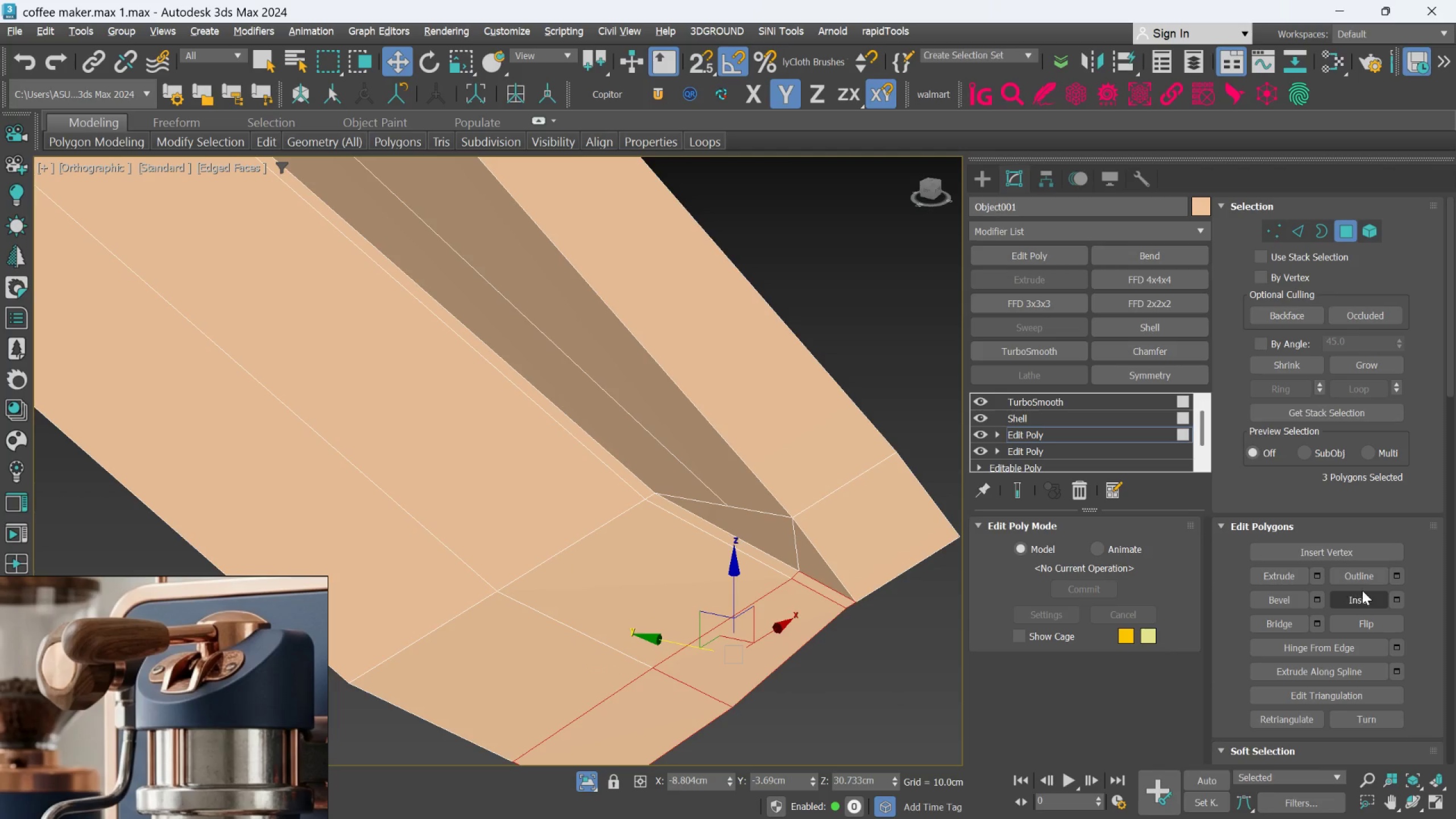 
left_click([1326, 578])
 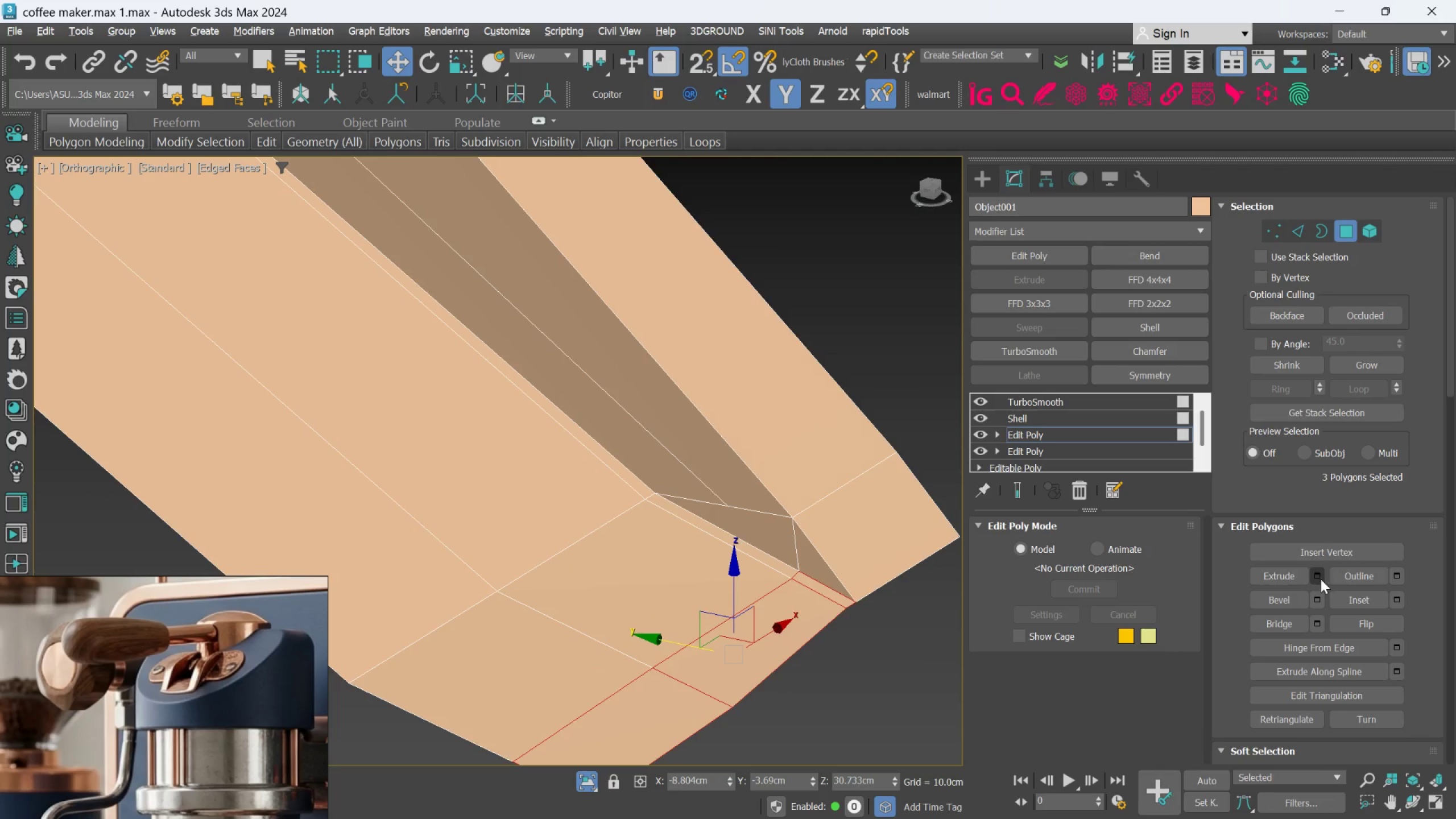 
left_click([1321, 579])
 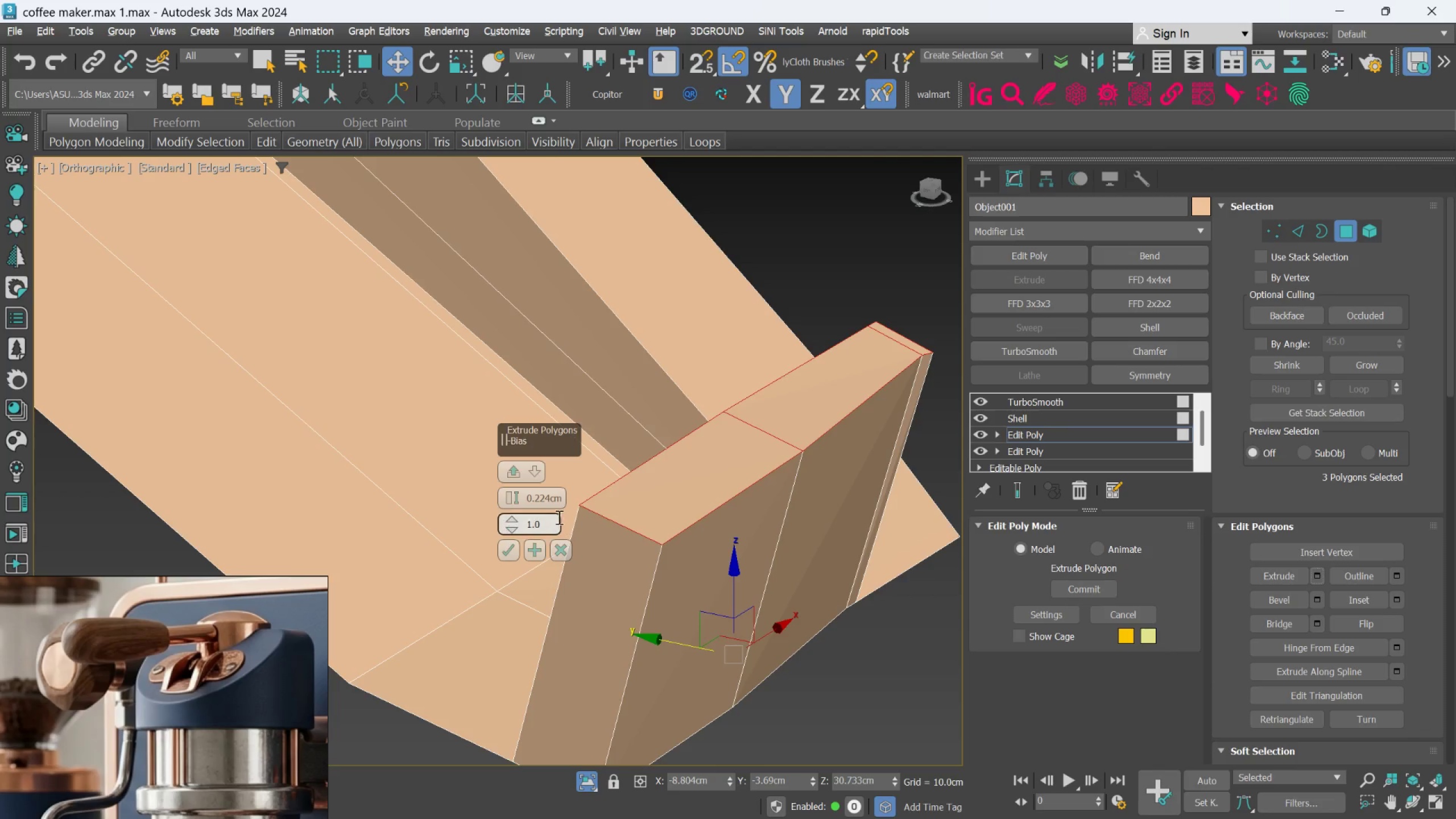 
scroll: coordinate [721, 523], scroll_direction: down, amount: 2.0
 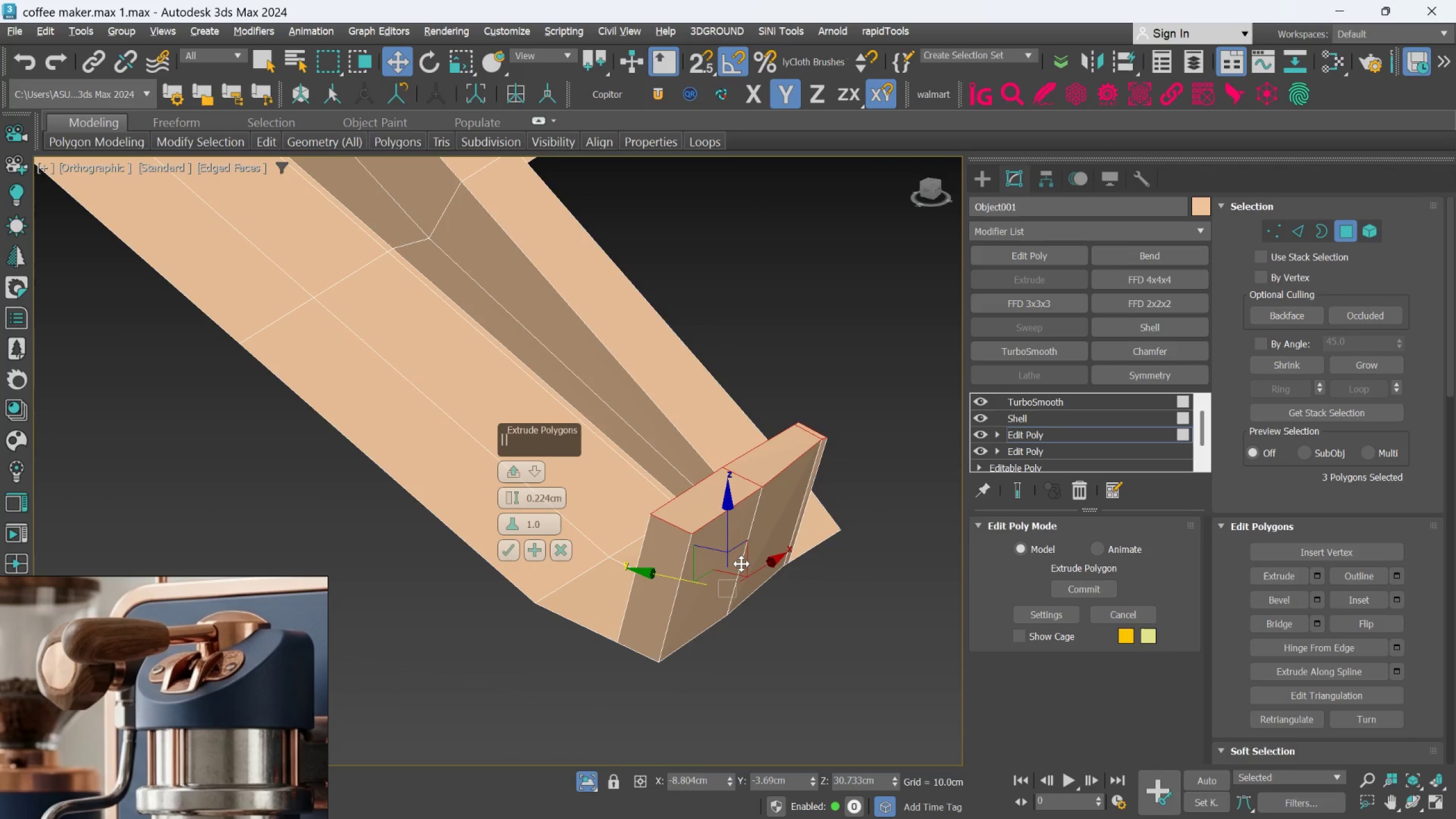 
hold_key(key=AltLeft, duration=1.38)
 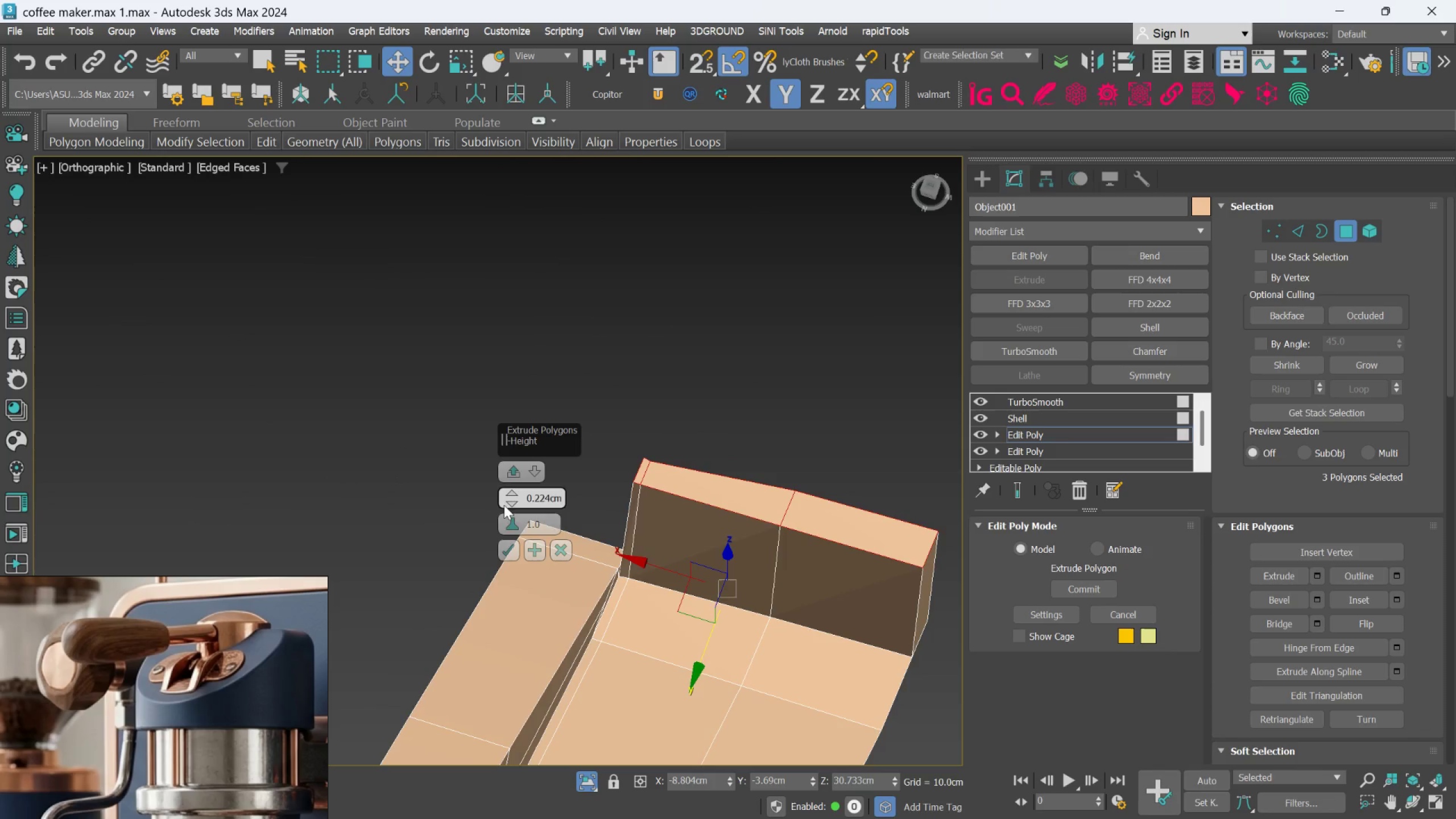 
scroll: coordinate [586, 520], scroll_direction: up, amount: 2.0
 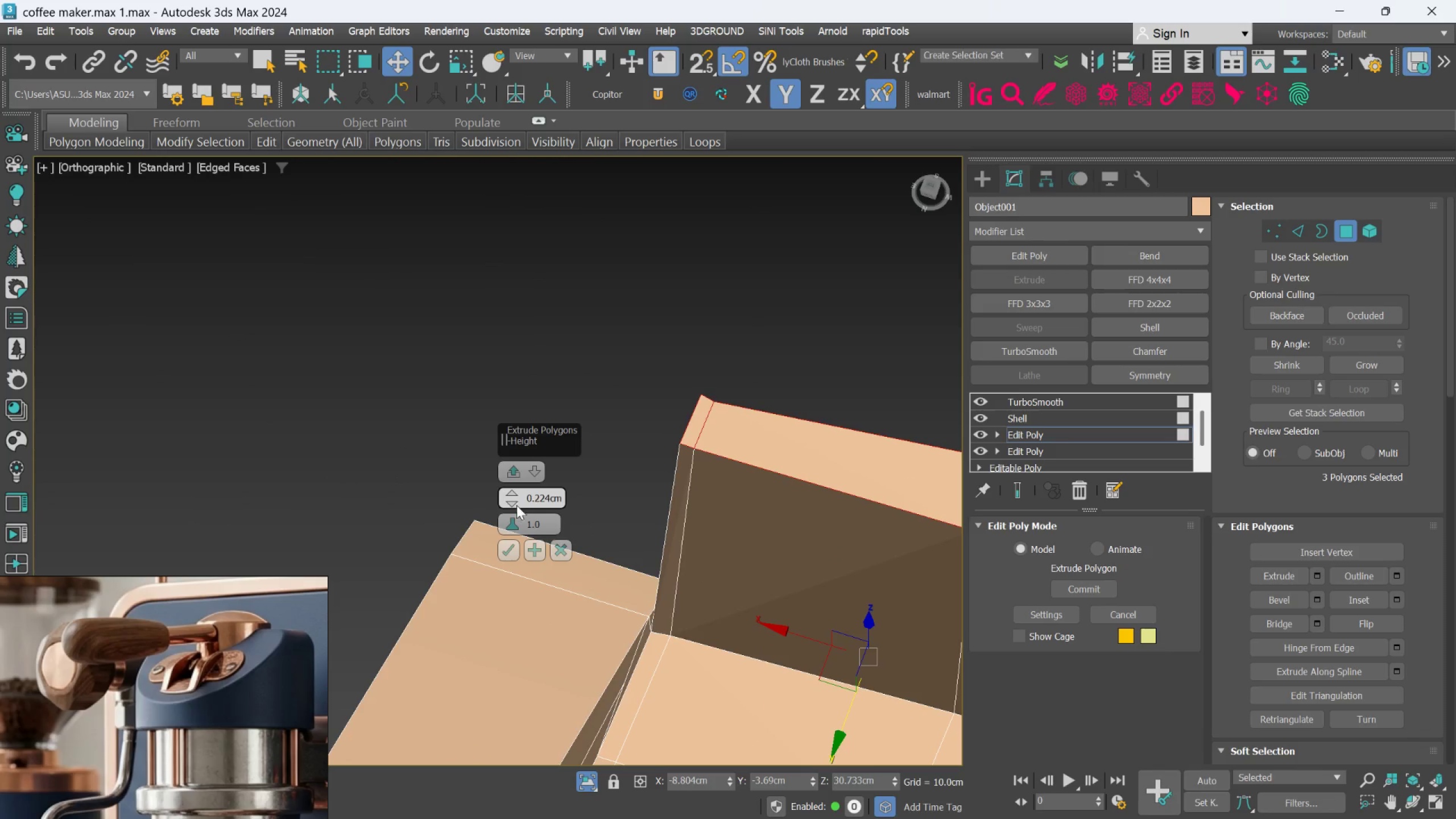 
hold_key(key=AltLeft, duration=1.2)
left_click_drag(start_coordinate=[512, 504], to_coordinate=[530, 655])
 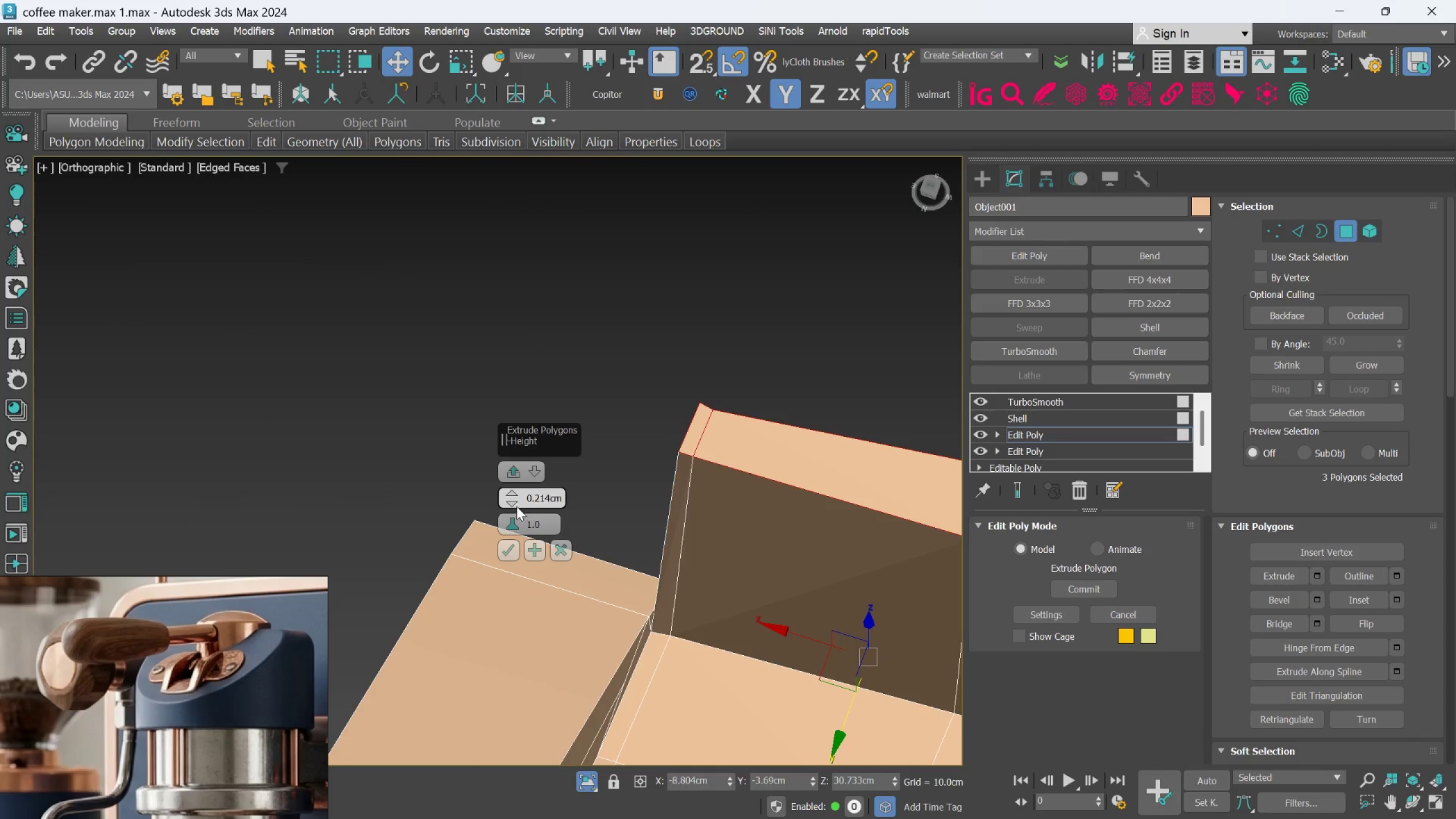 
left_click([511, 504])
 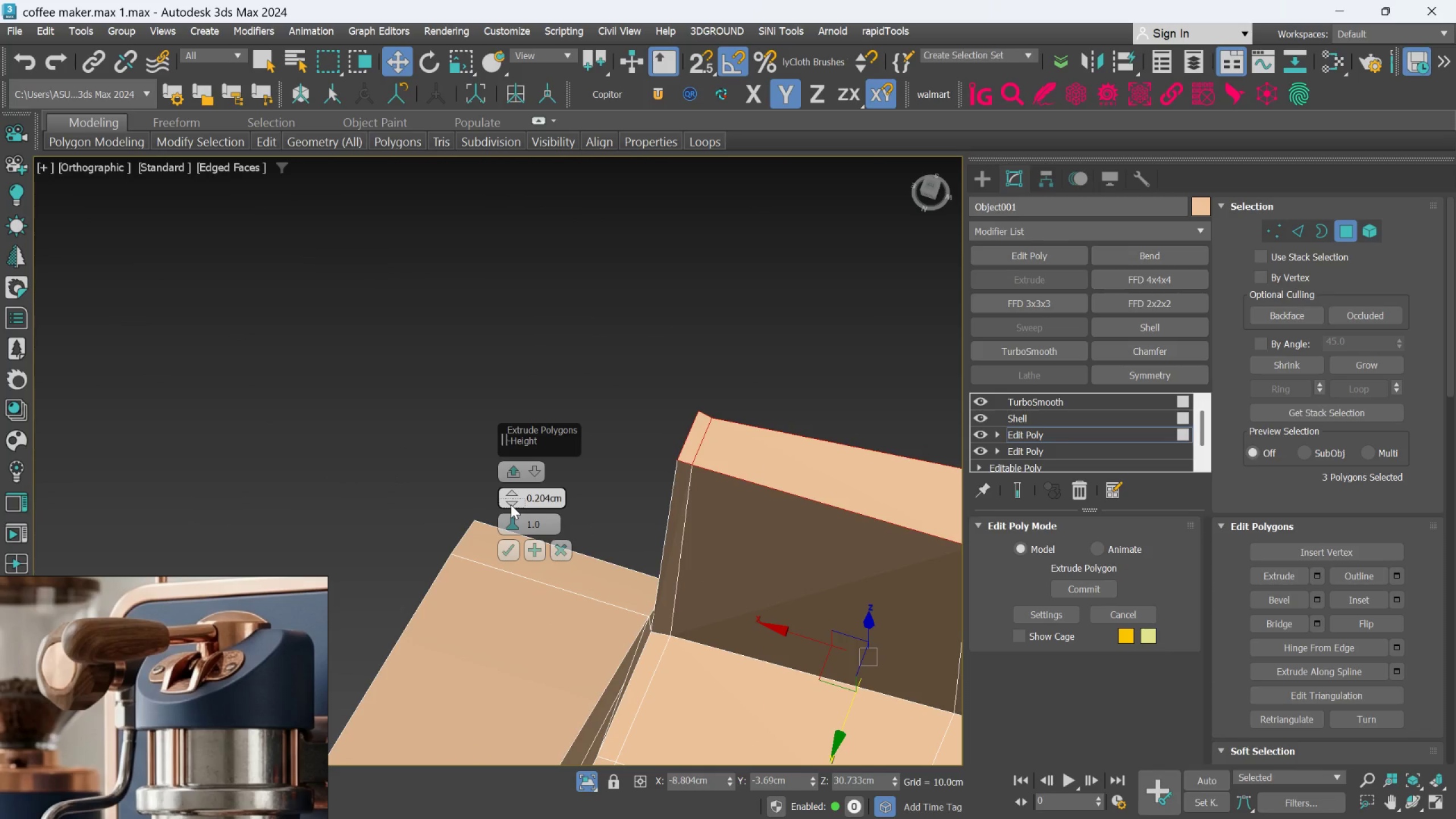 
right_click([511, 504])
 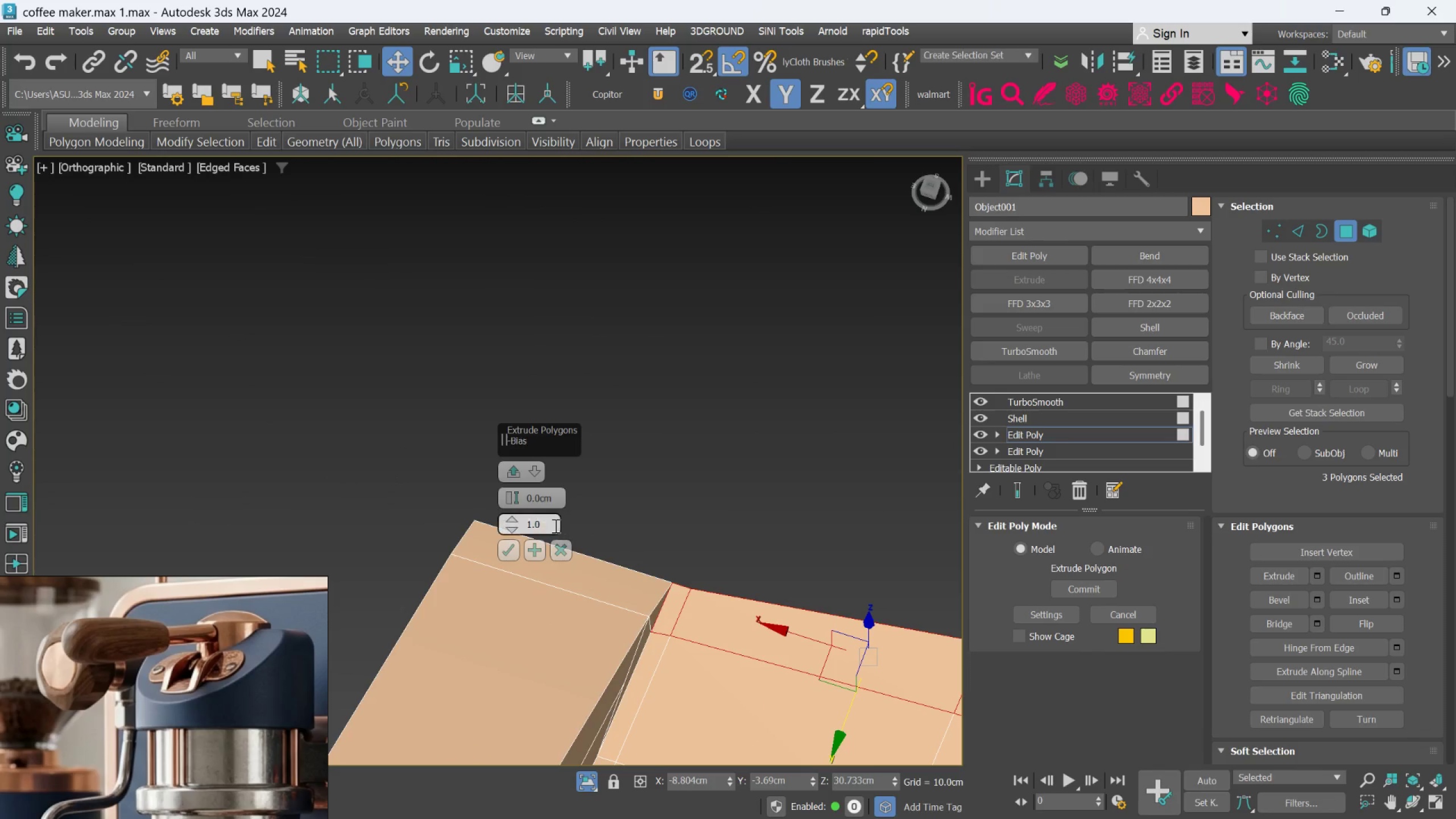 
hold_key(key=AltLeft, duration=1.5)
left_click_drag(start_coordinate=[512, 495], to_coordinate=[516, 484])
 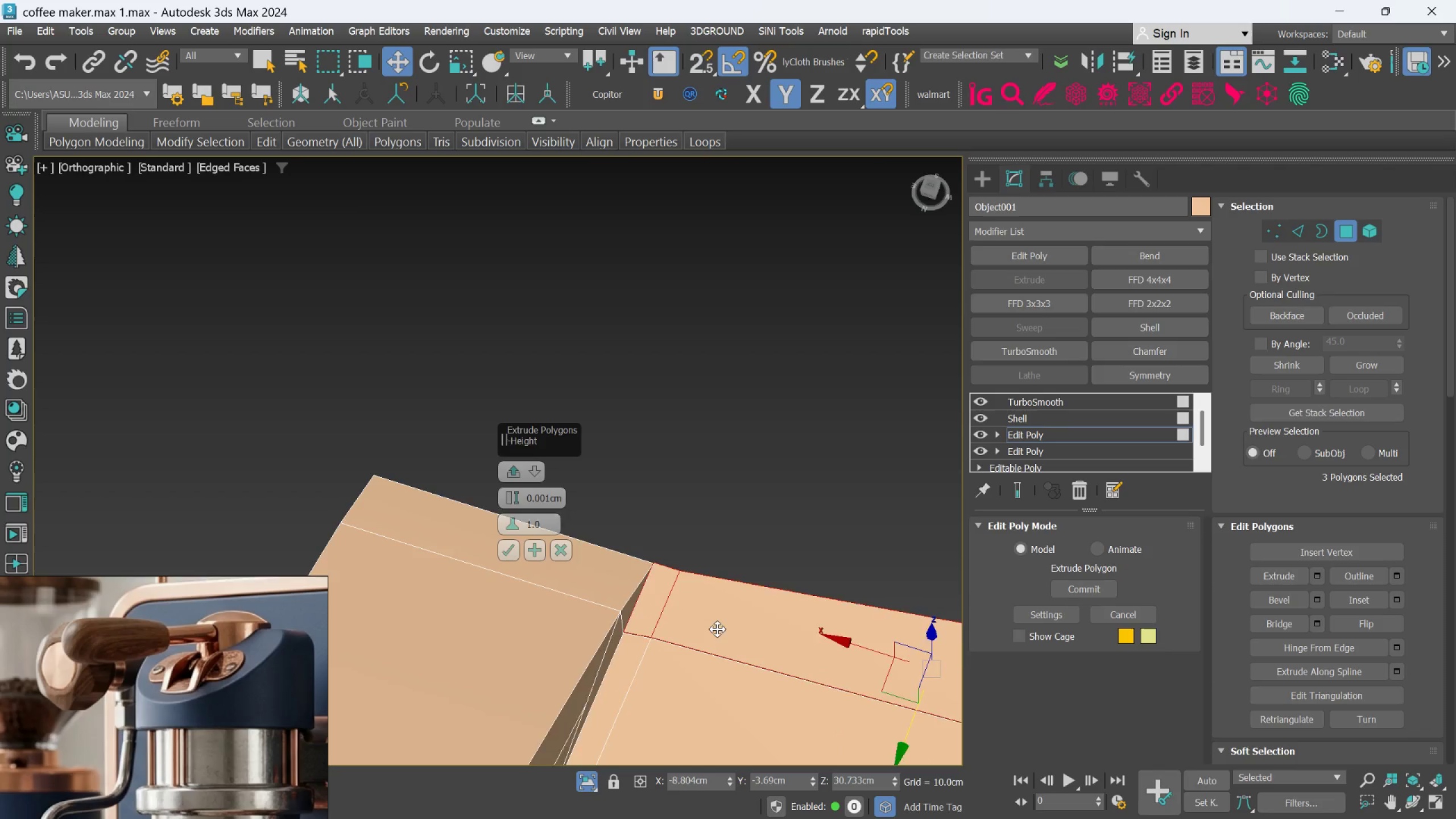 
hold_key(key=AltLeft, duration=1.5)
 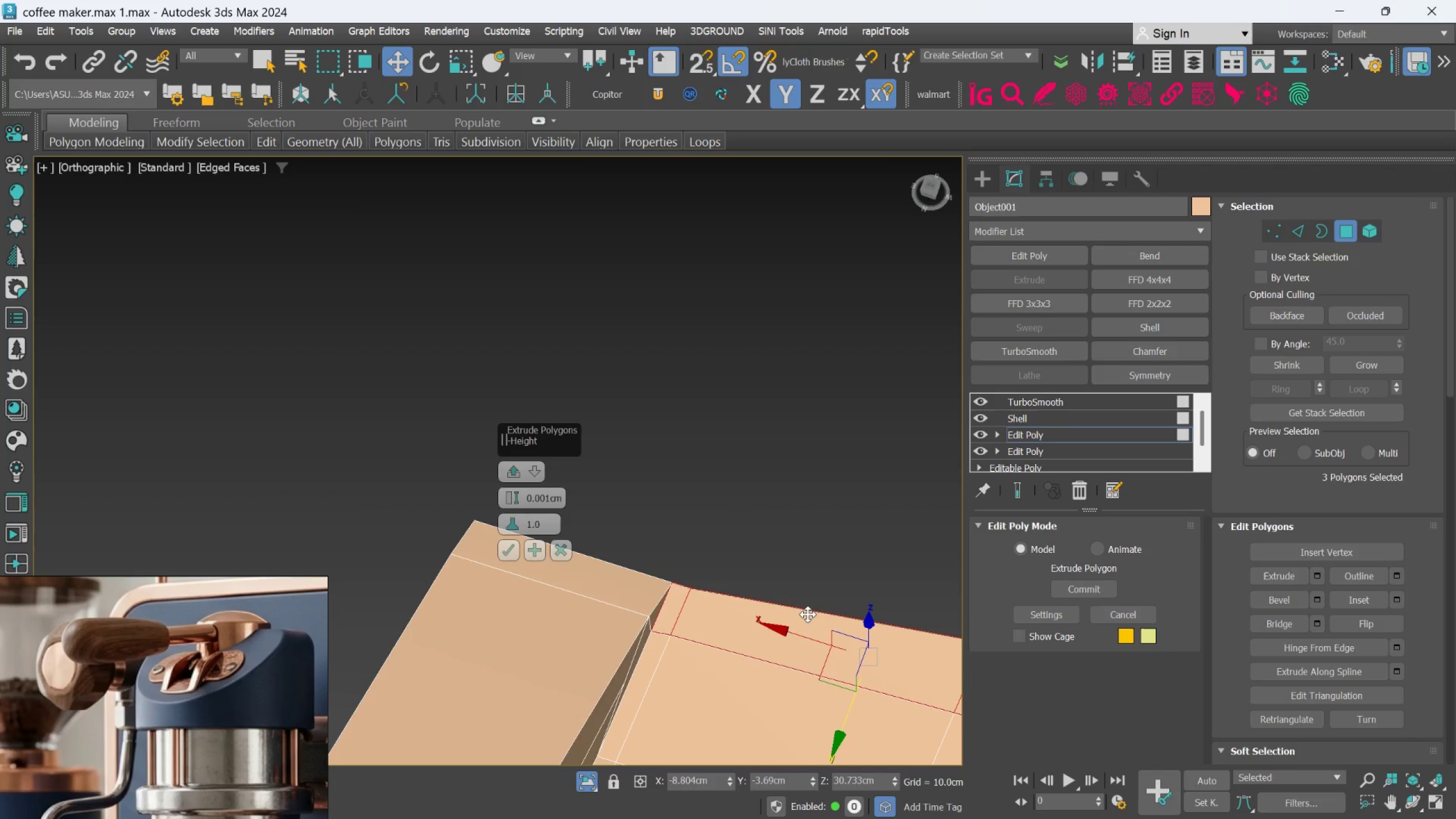 
hold_key(key=AltLeft, duration=0.42)
 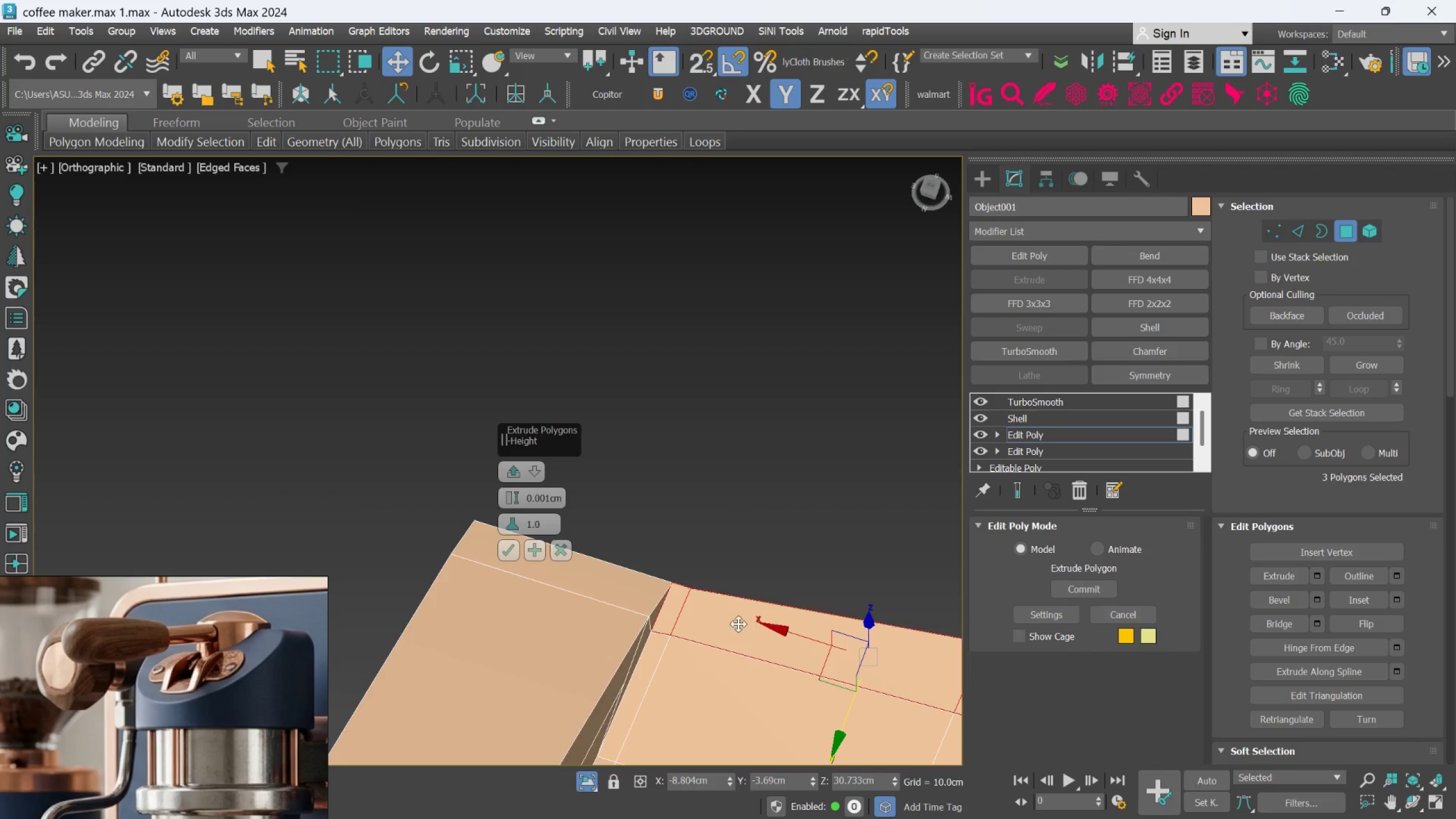 
hold_key(key=AltLeft, duration=0.7)
 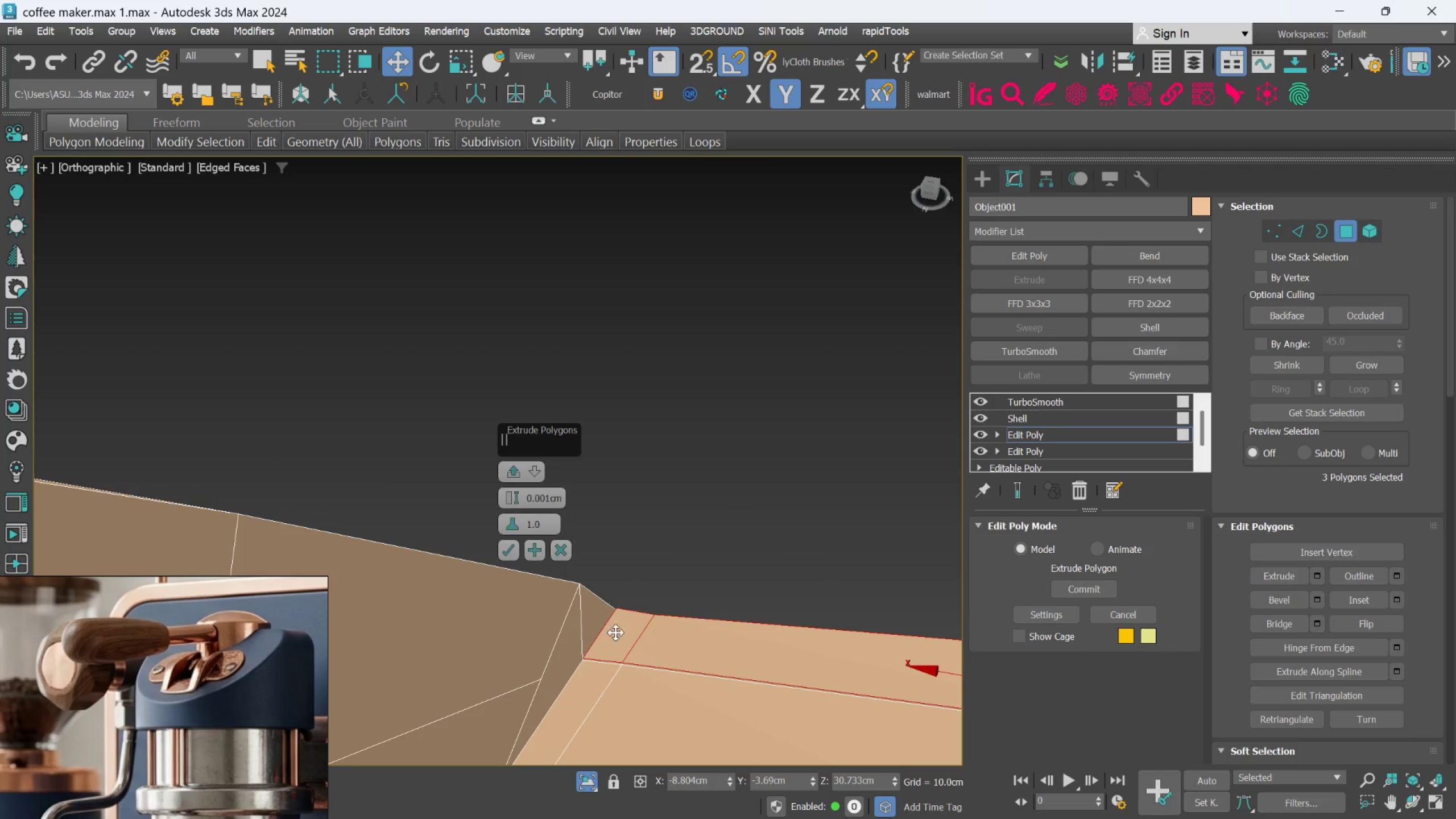 
scroll: coordinate [613, 632], scroll_direction: up, amount: 4.0
 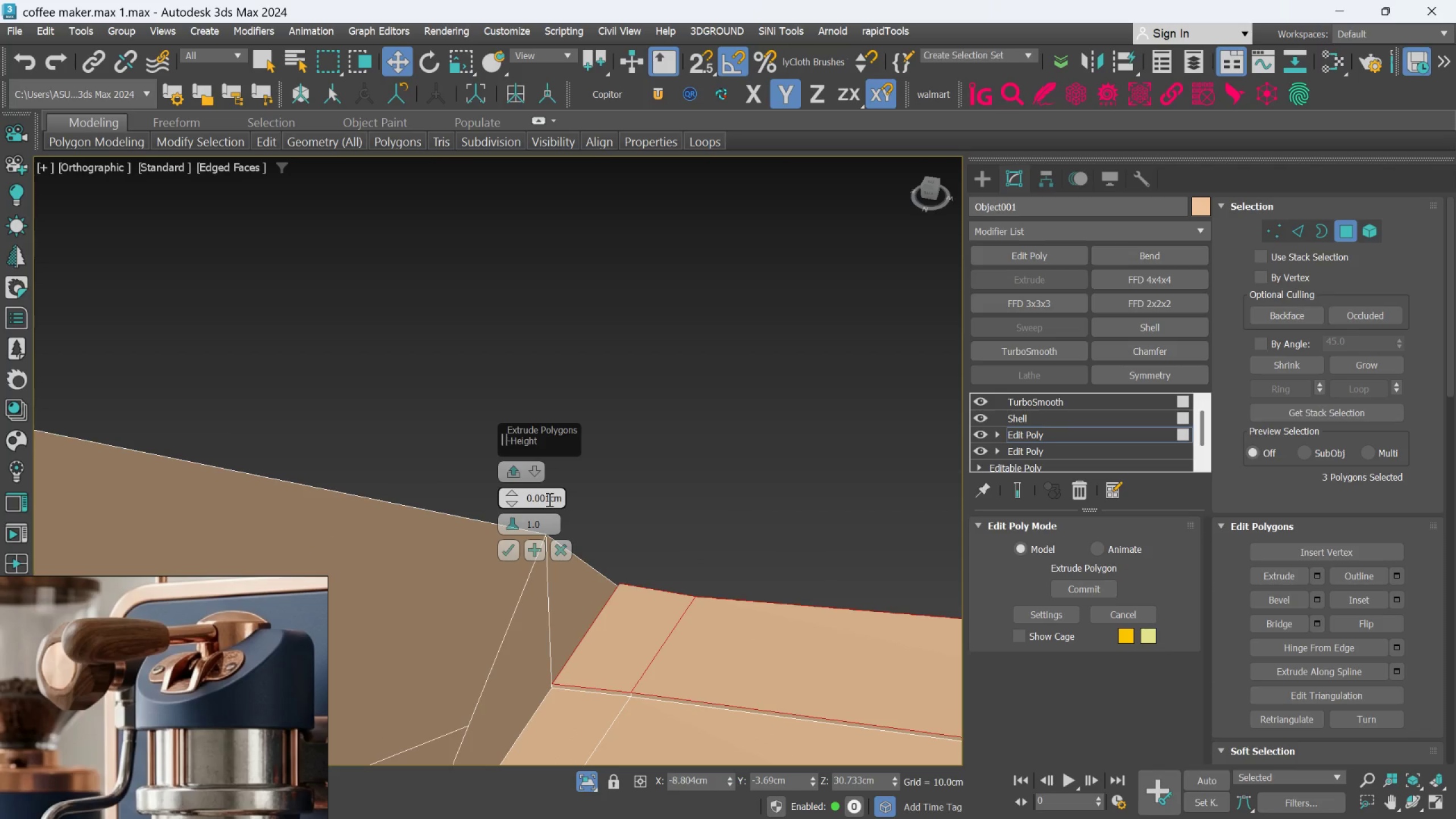 
left_click([548, 499])
 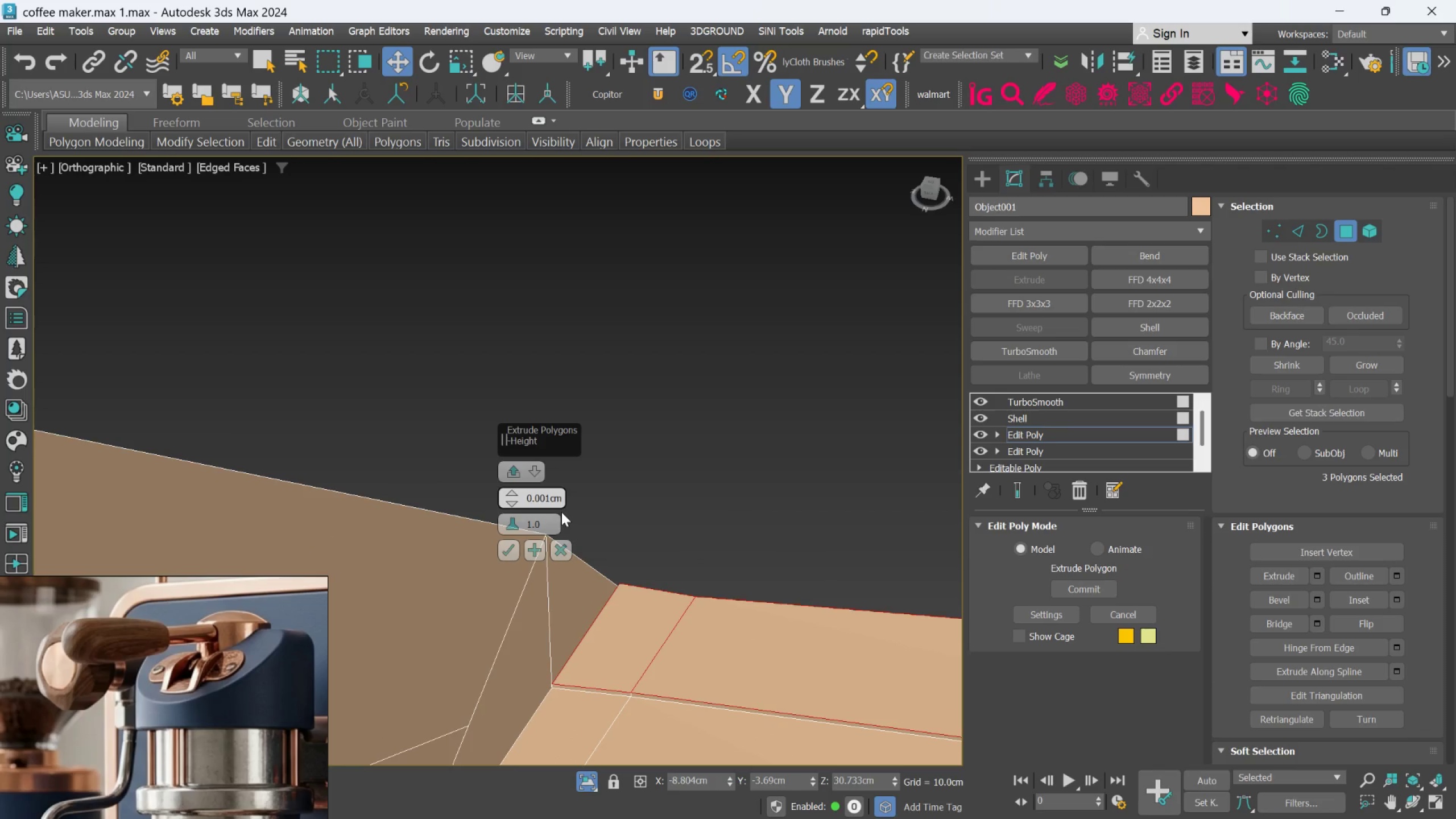 
key(Backspace)
 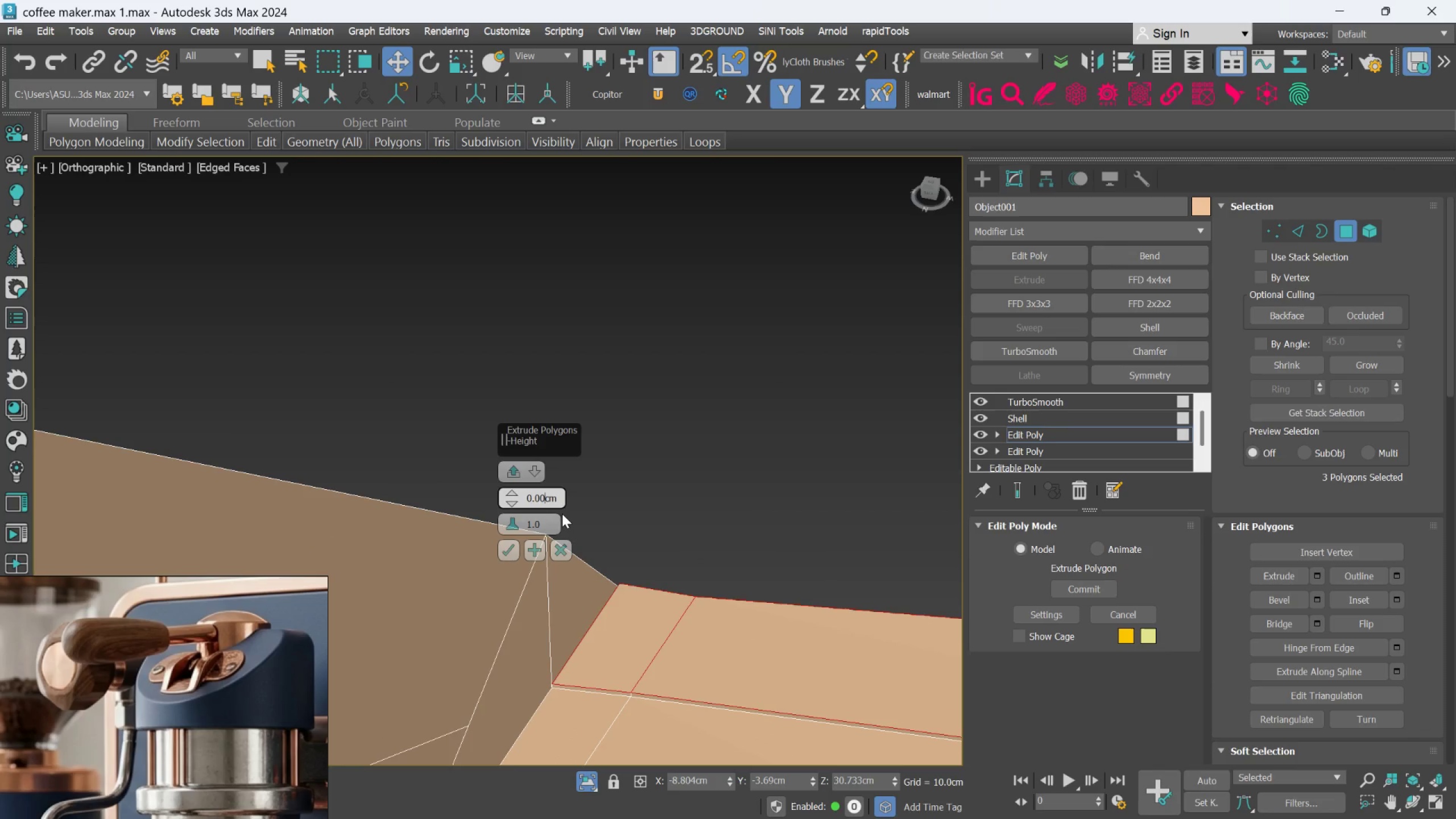 
key(5)
 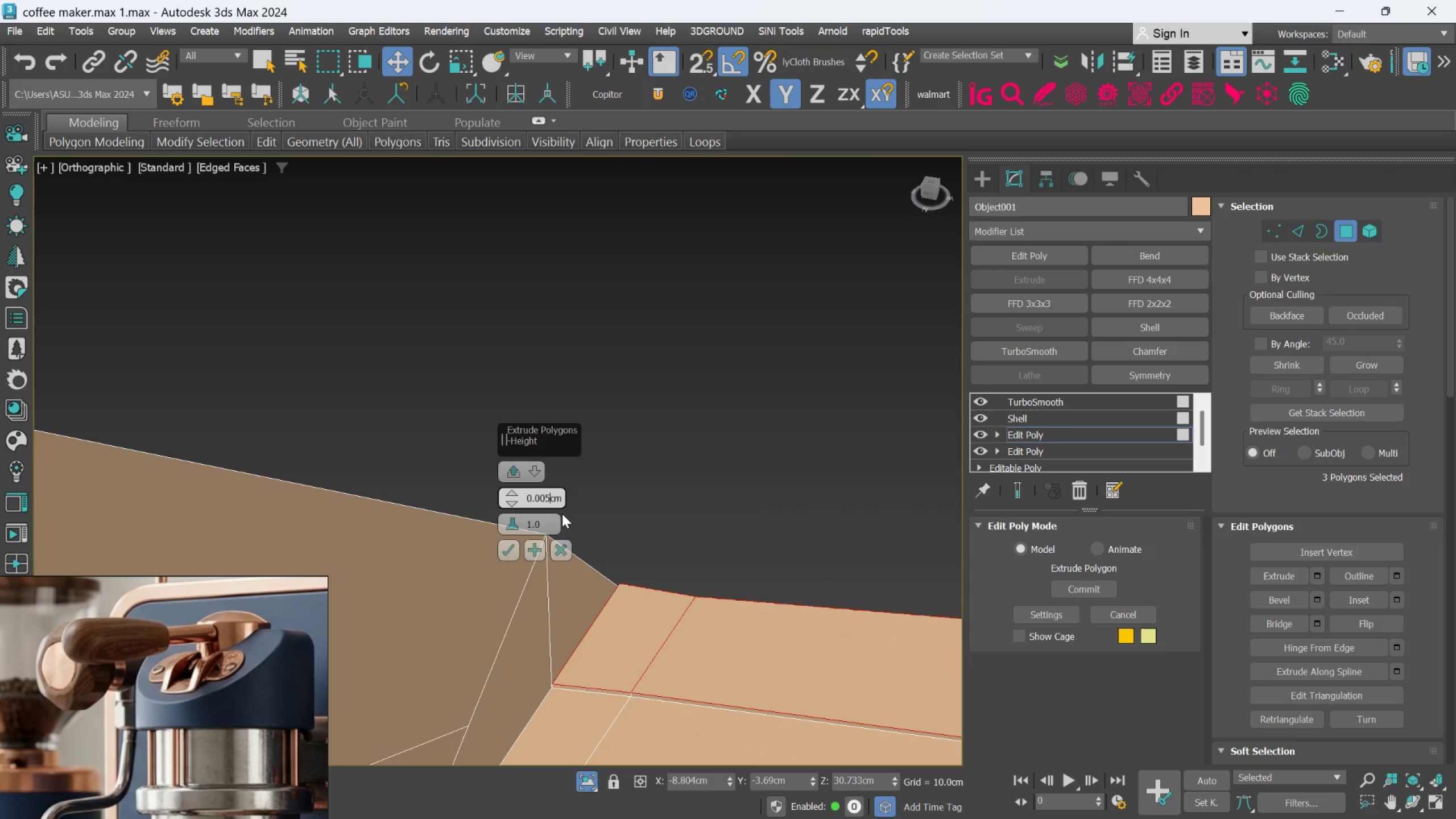 
key(Enter)
 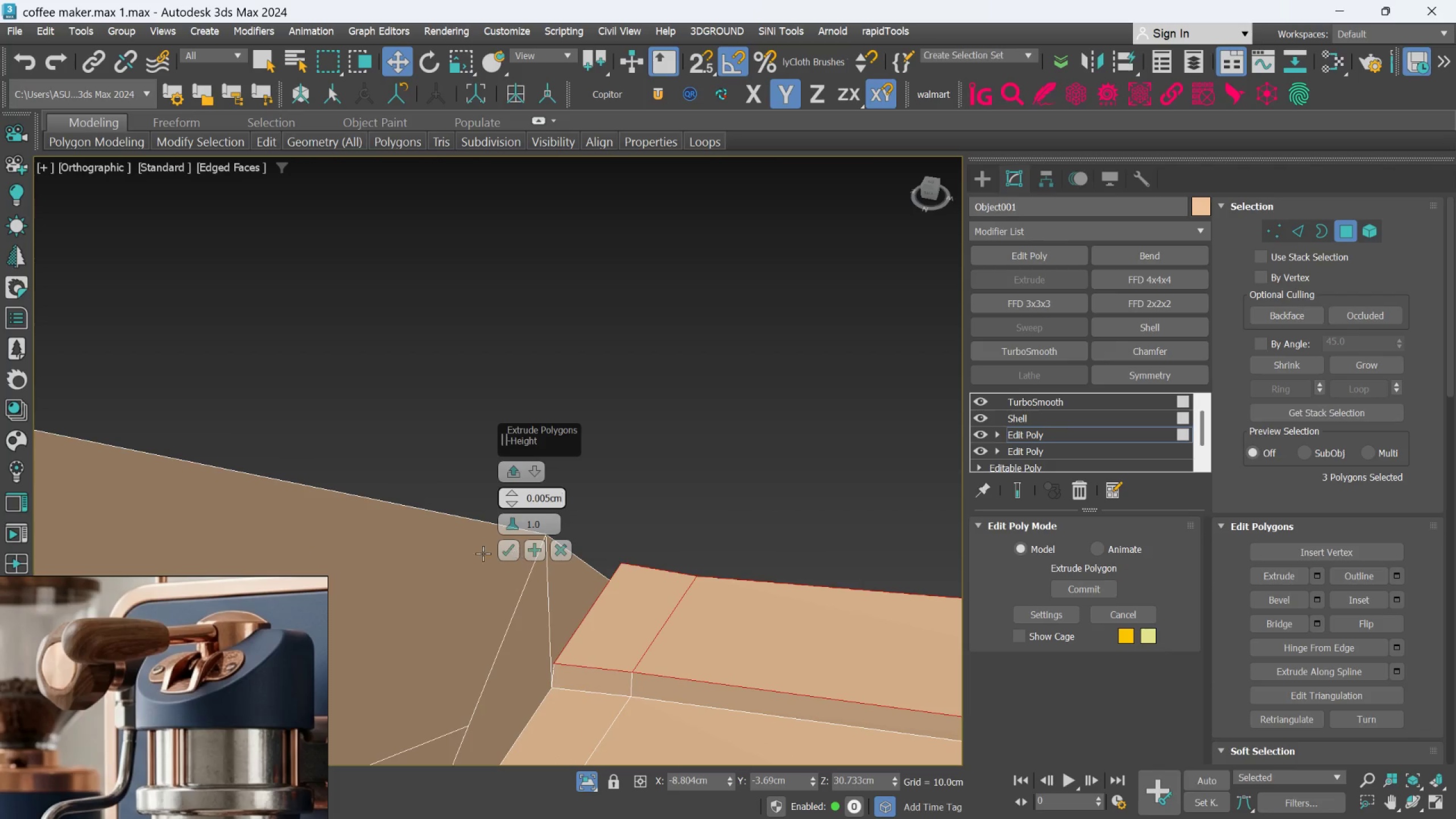 
left_click([508, 555])
 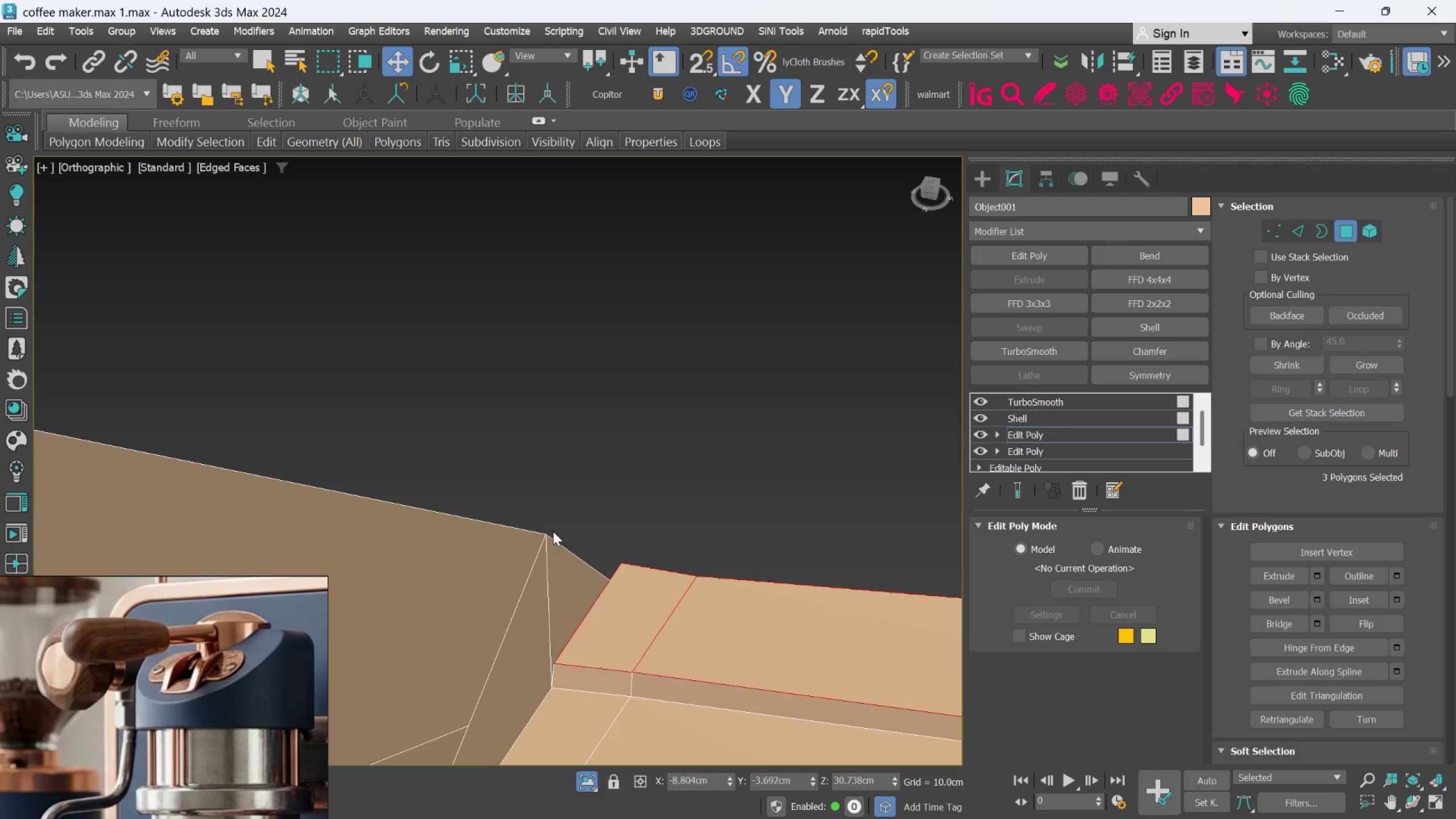 
key(Alt+AltLeft)
 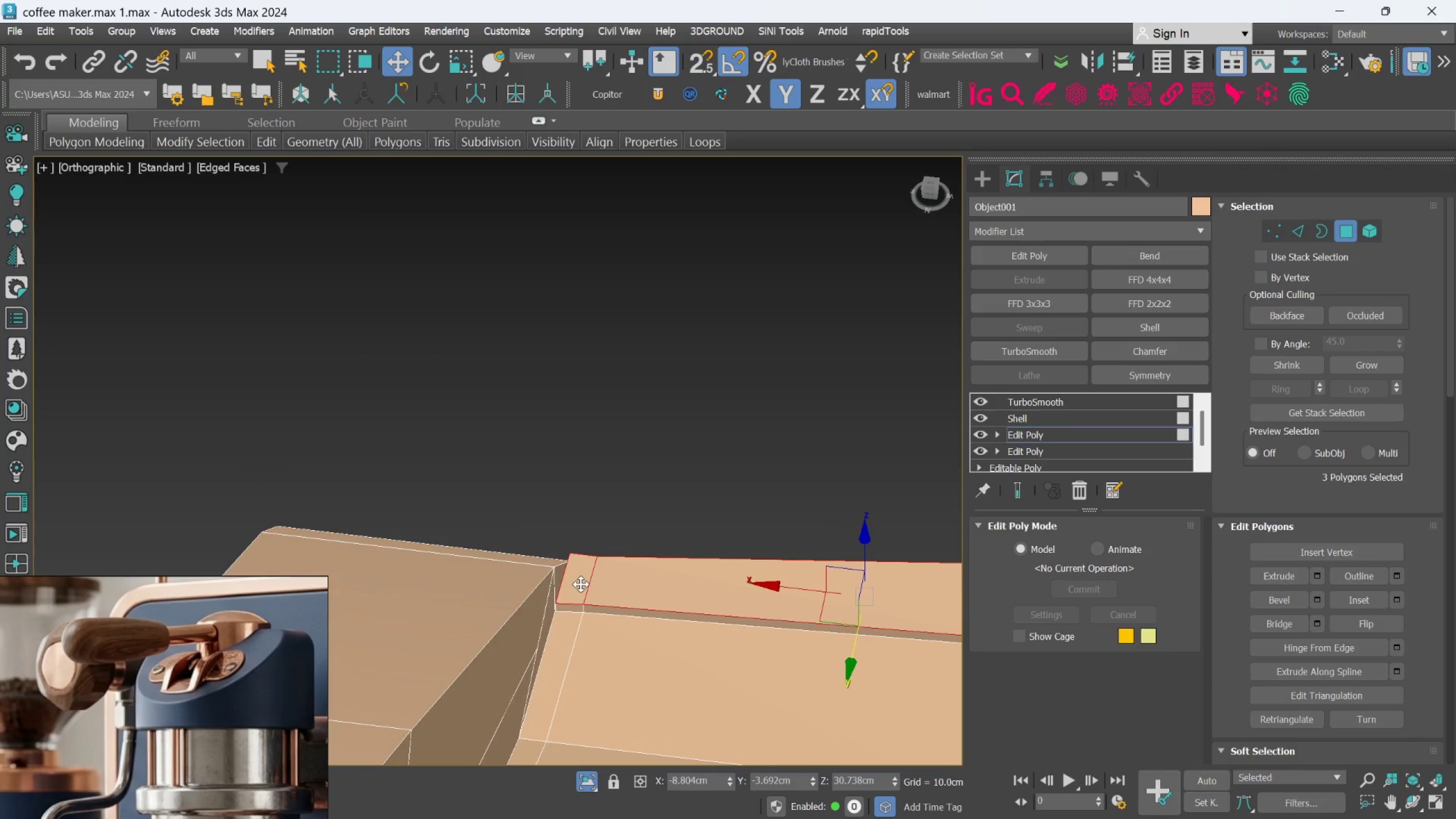 
scroll: coordinate [555, 531], scroll_direction: down, amount: 3.0
 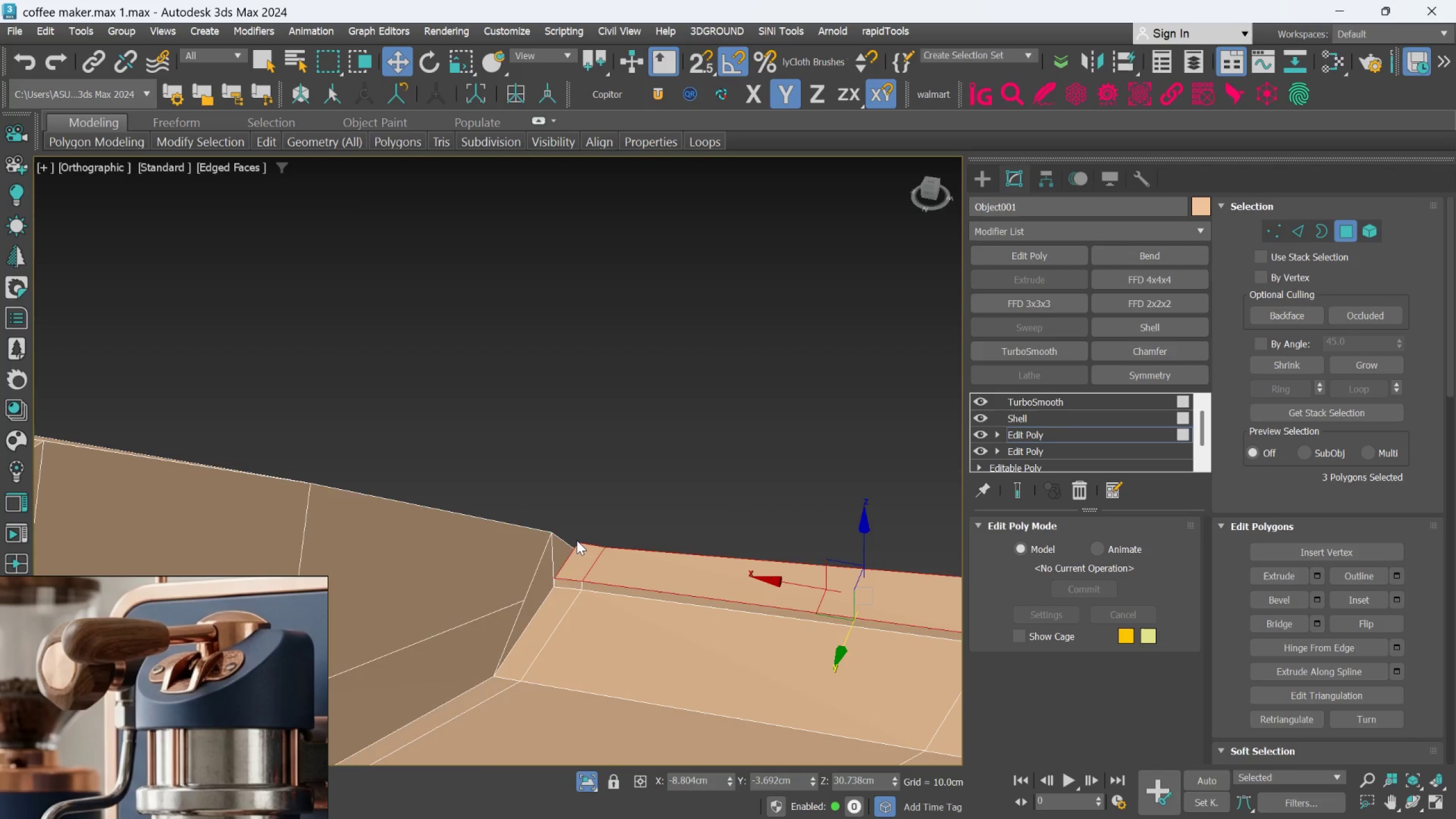 
hold_key(key=AltLeft, duration=0.55)
 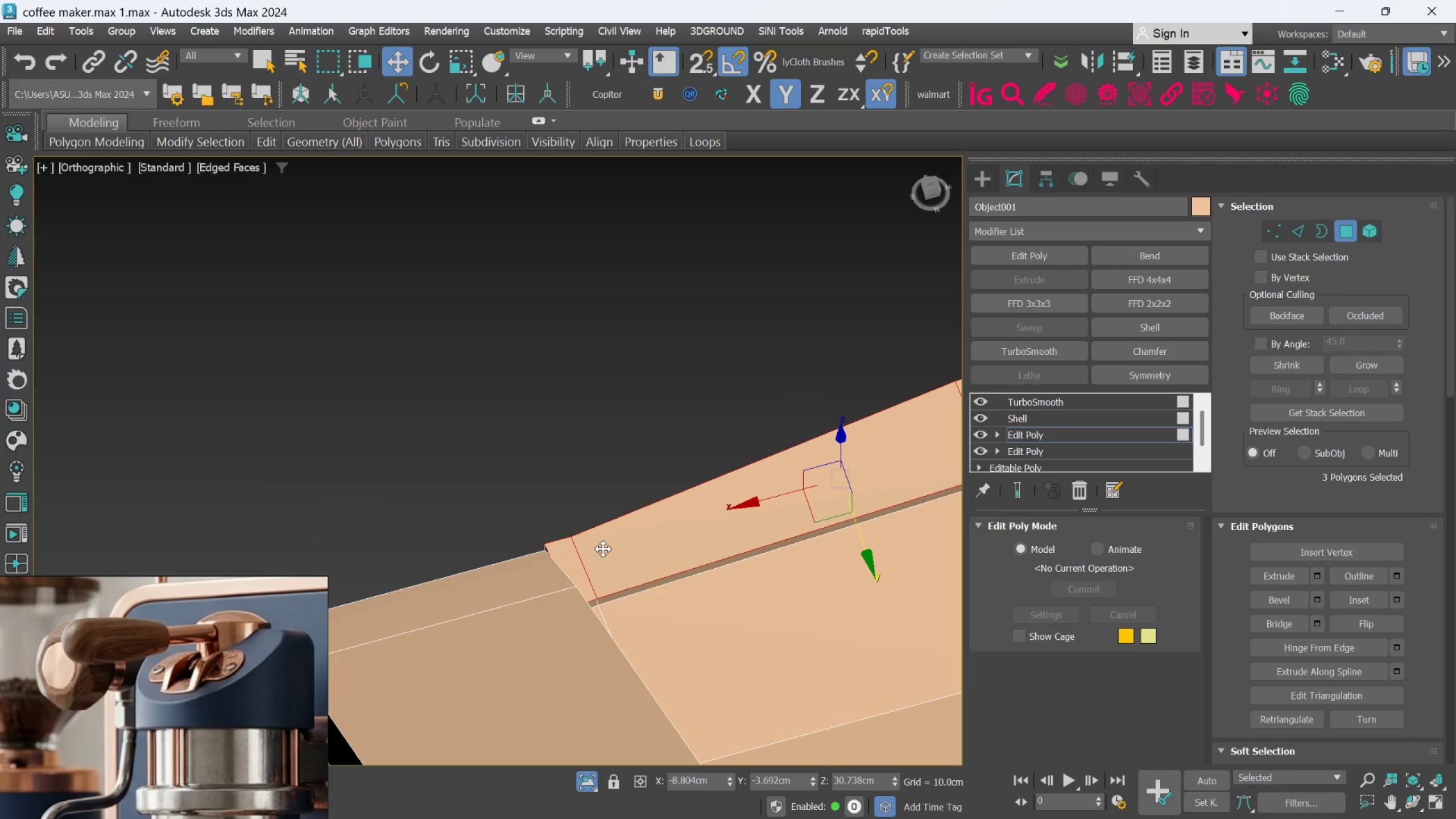 
hold_key(key=AltLeft, duration=6.11)
 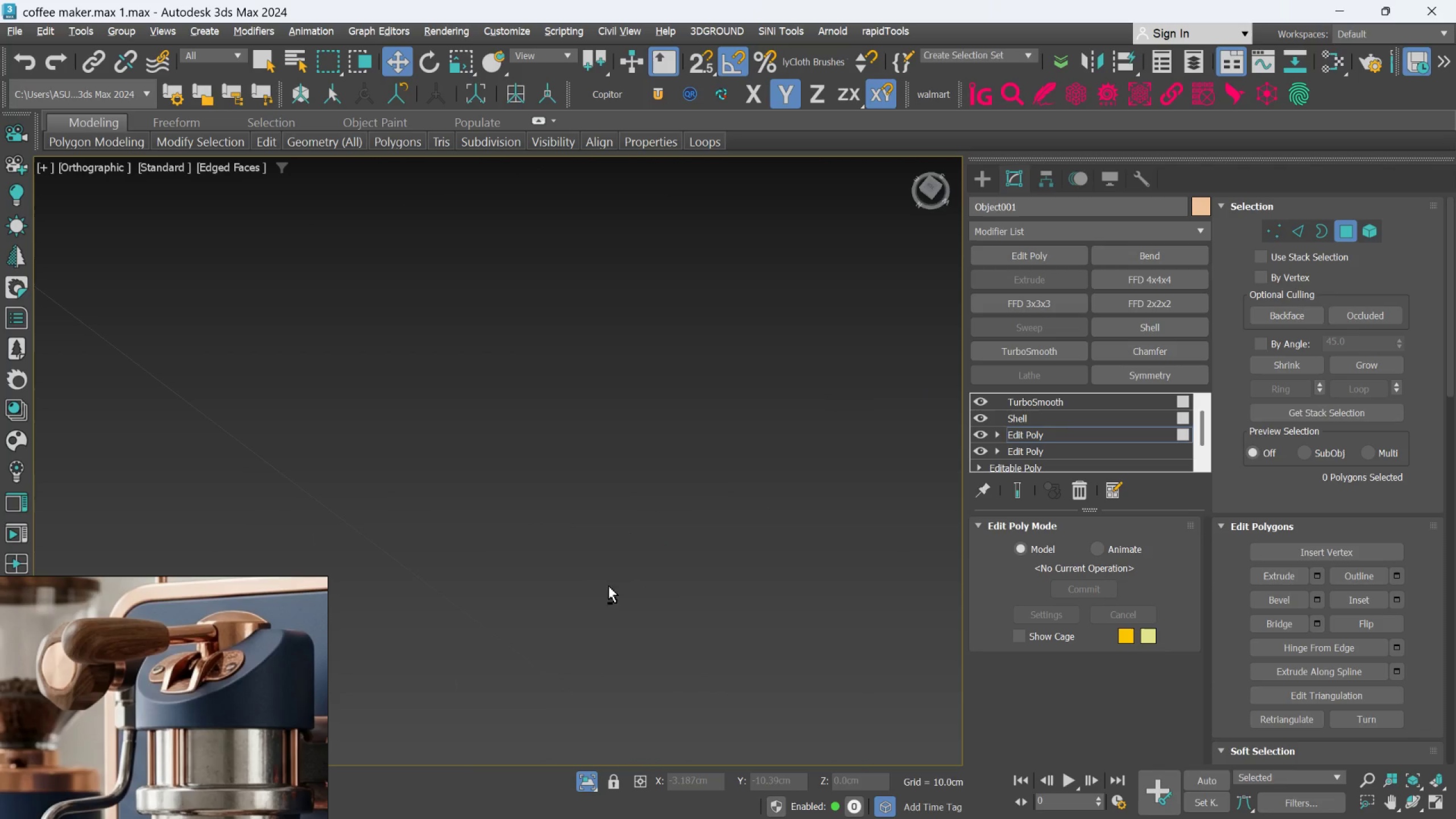 
key(Control+Z)
 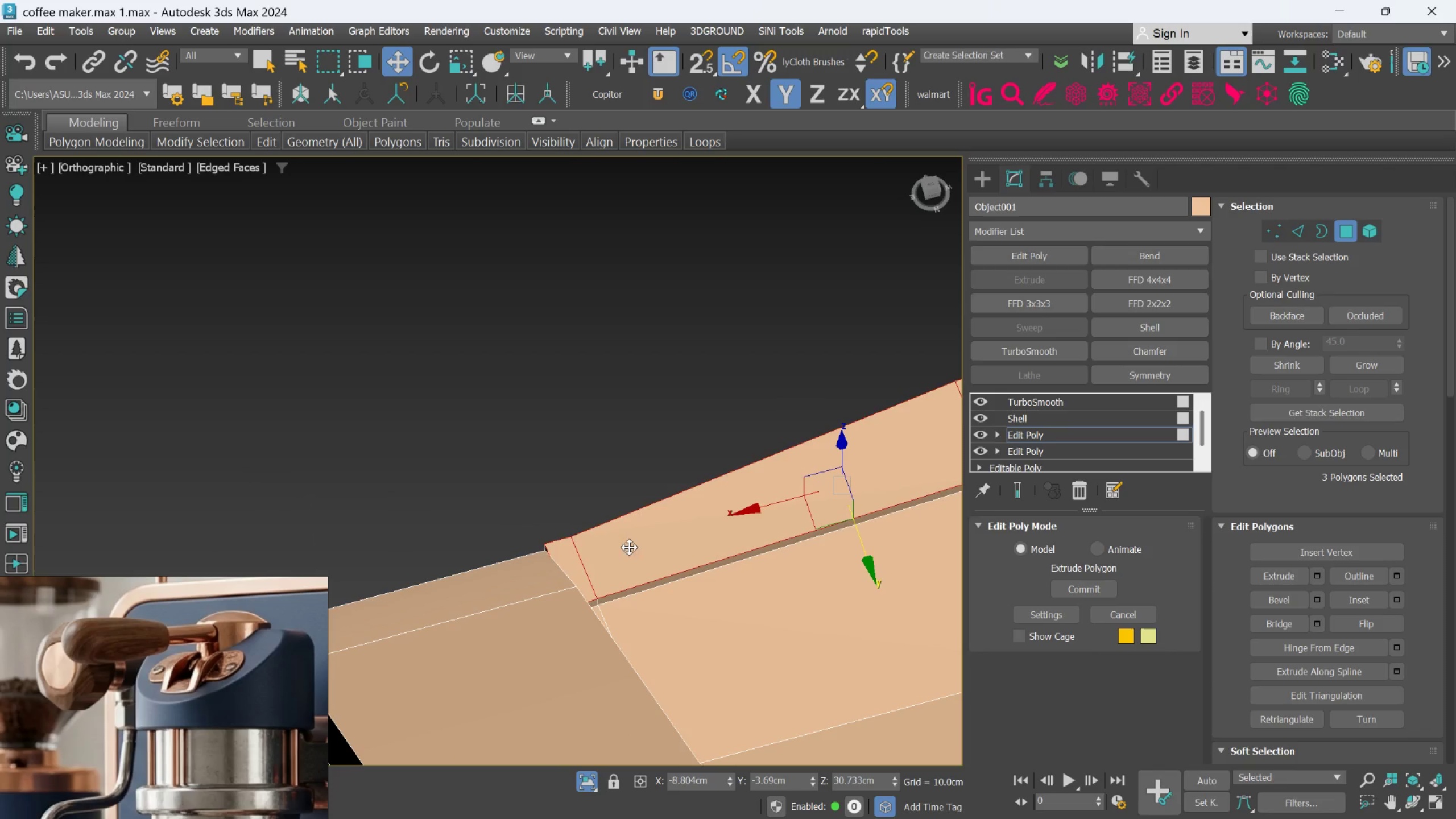 
key(Control+Z)
 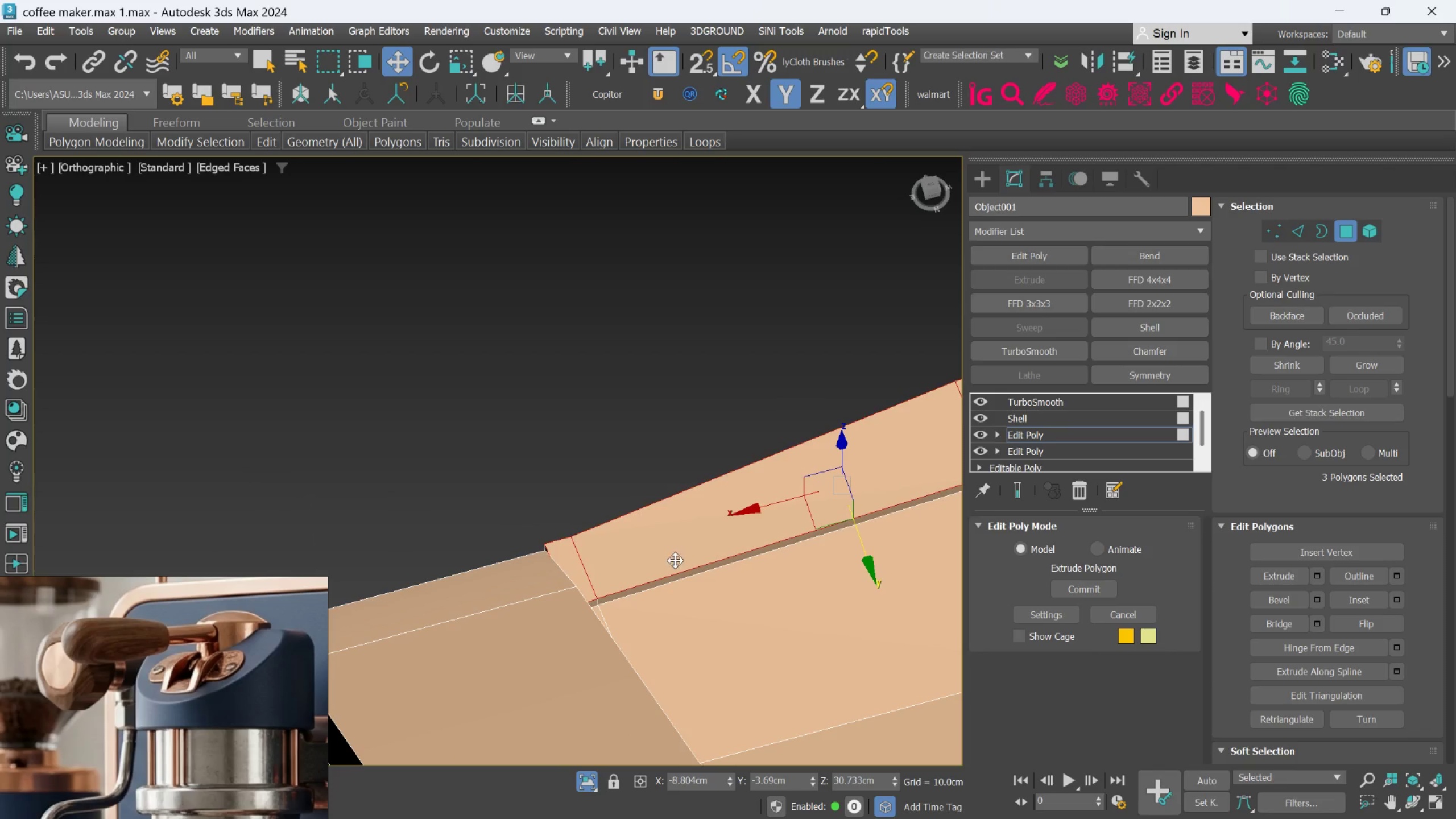 
key(Control+Z)
 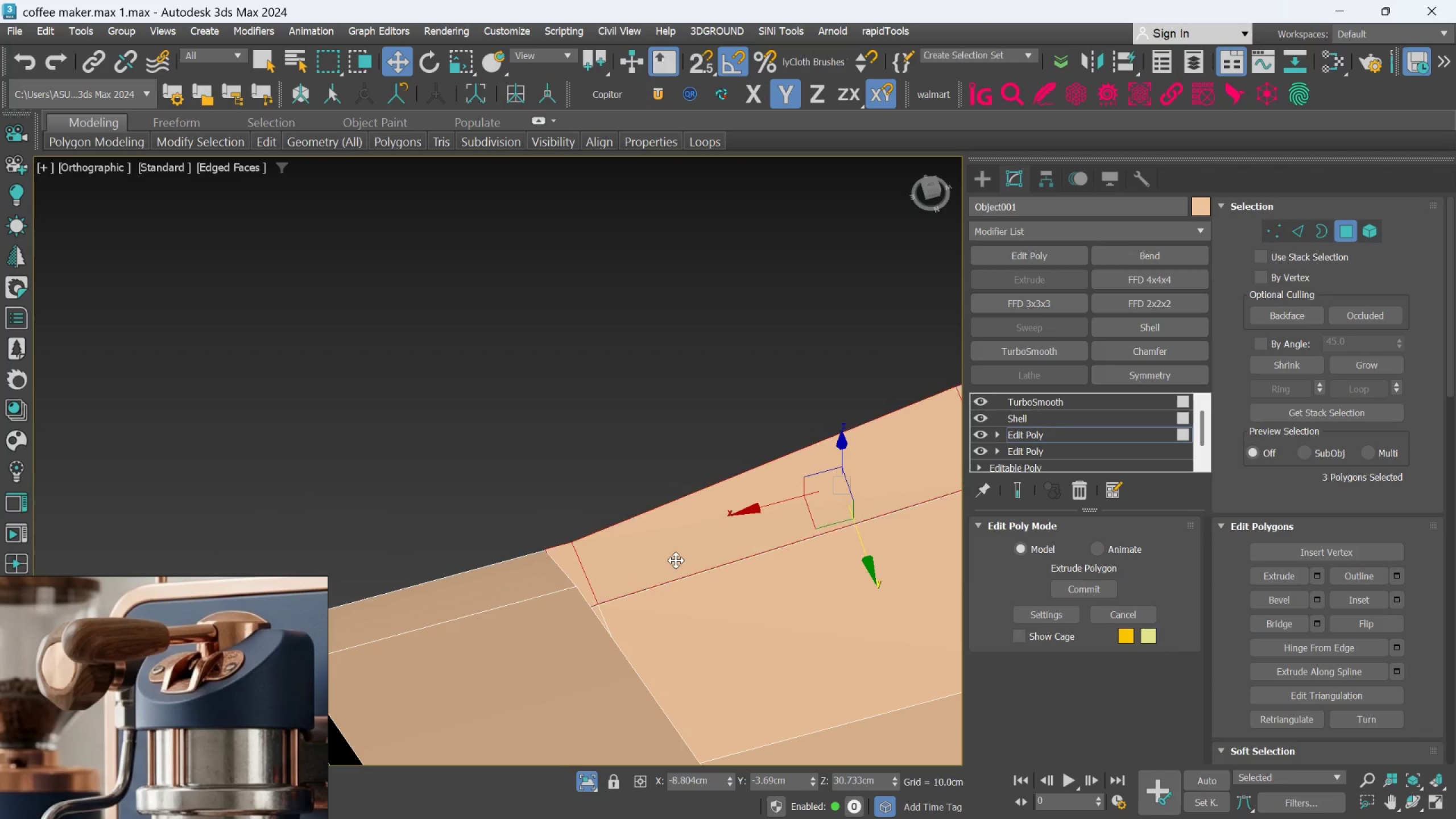 
key(Control+Z)
 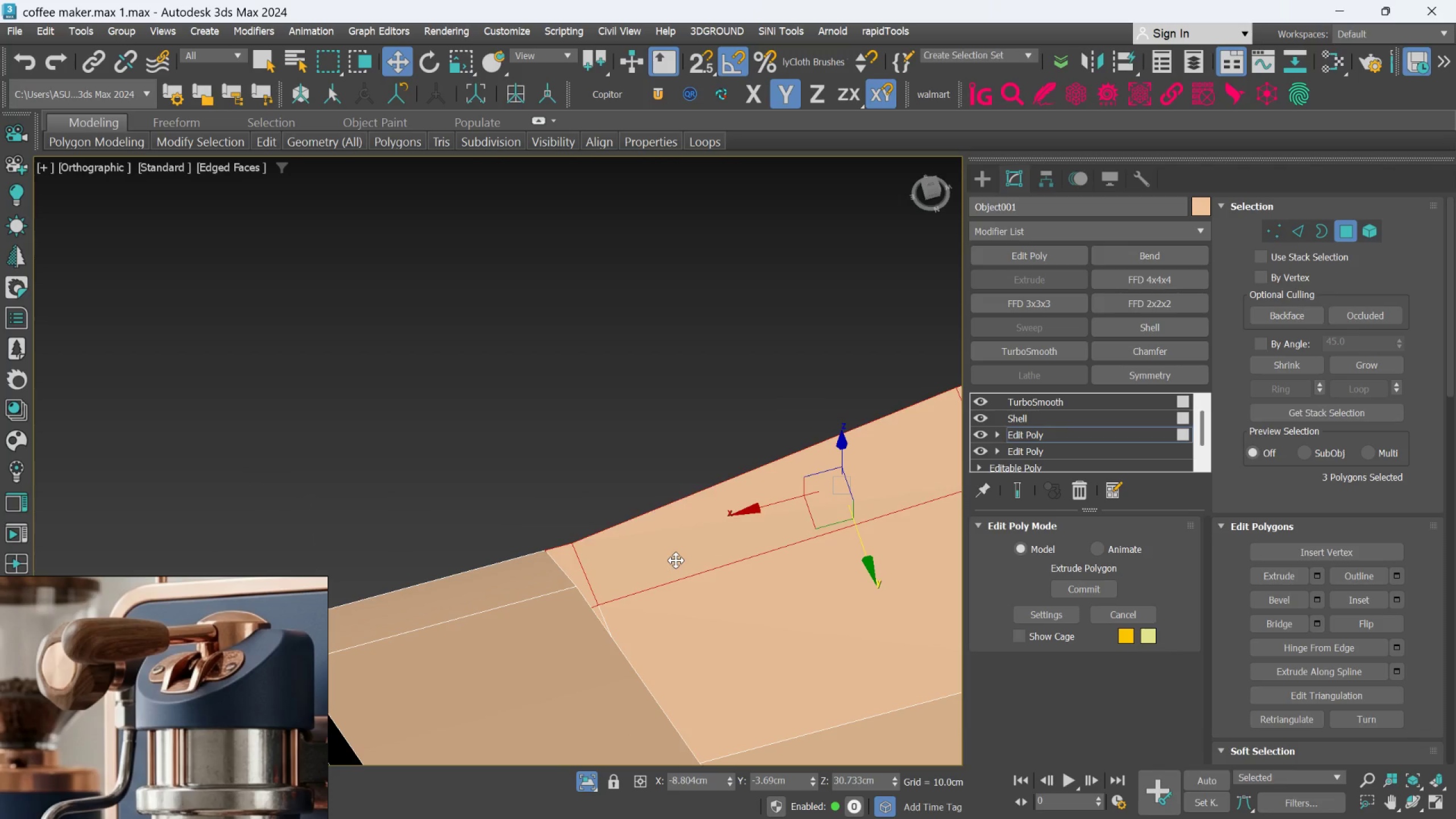 
key(Control+Z)
 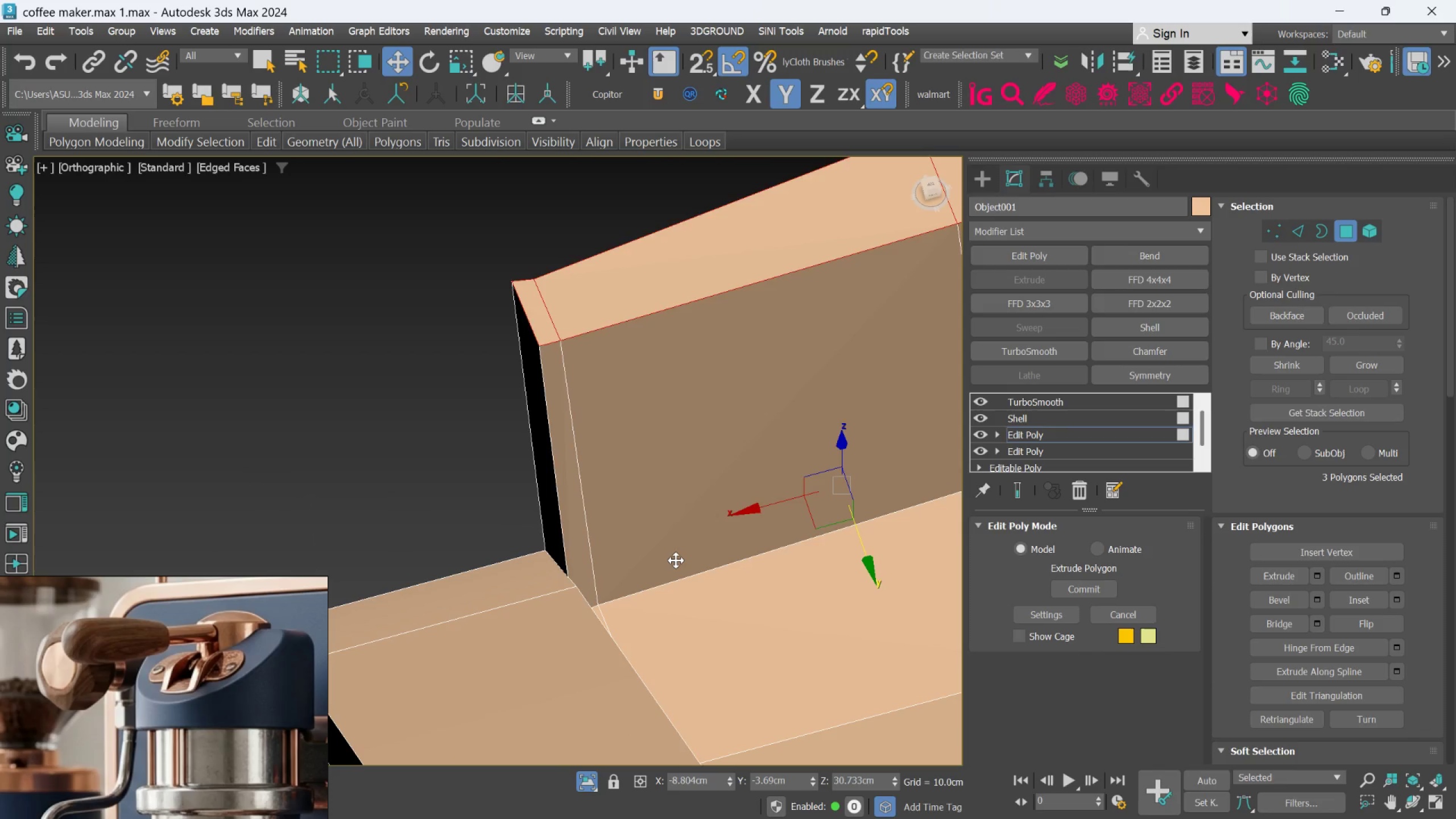 
key(Control+Z)
 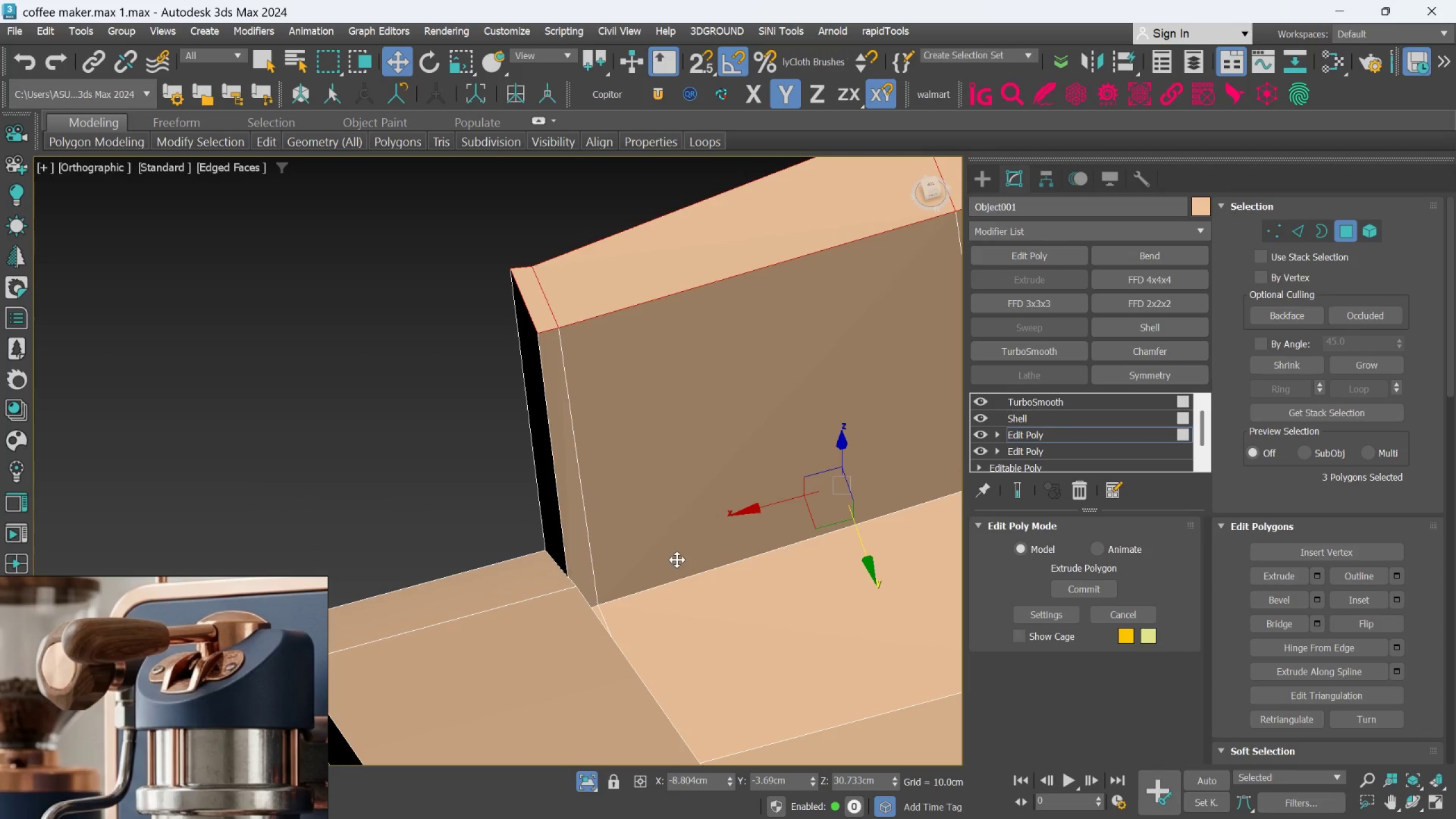 
key(Control+Z)
 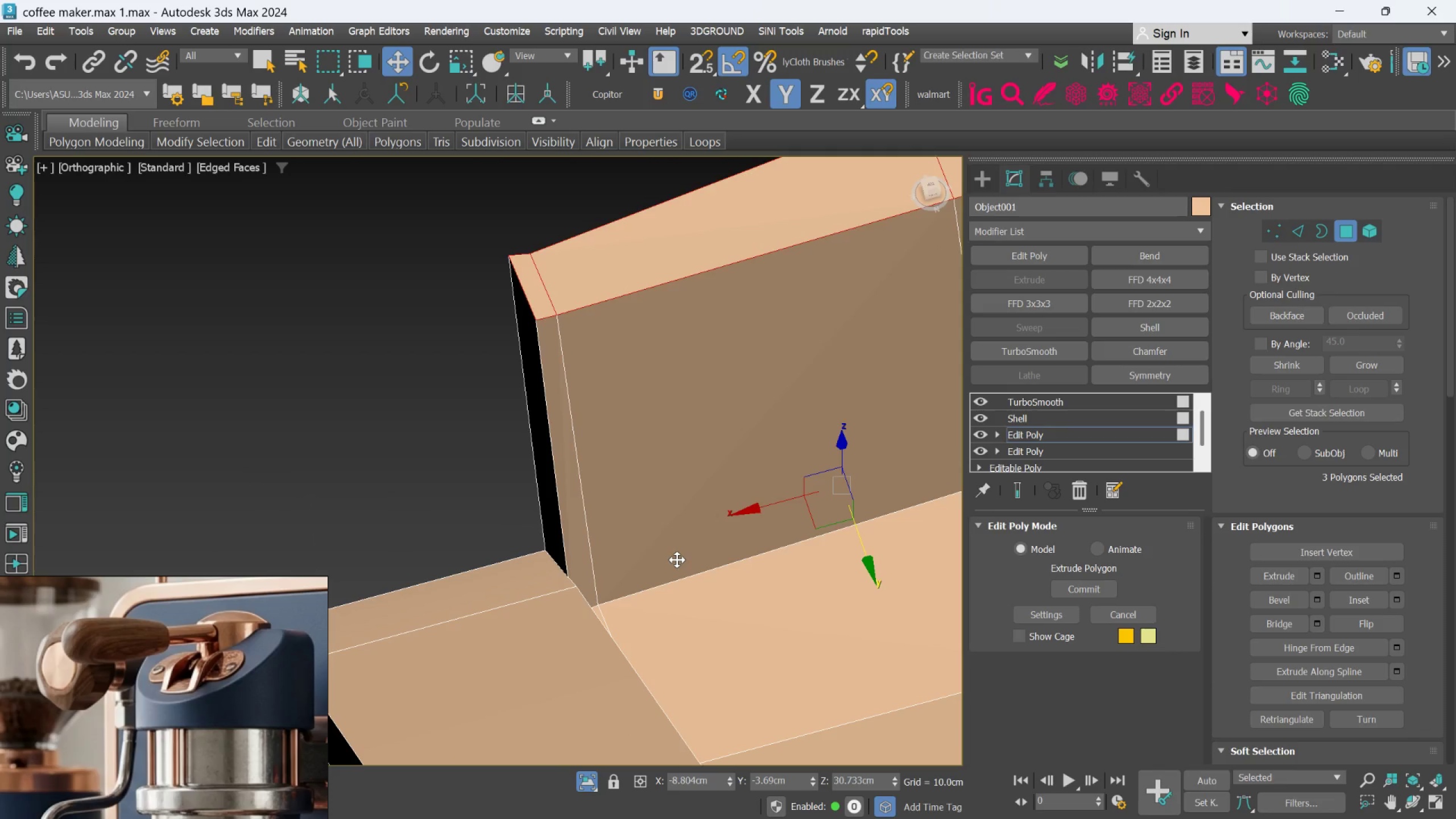 
key(Control+Z)
 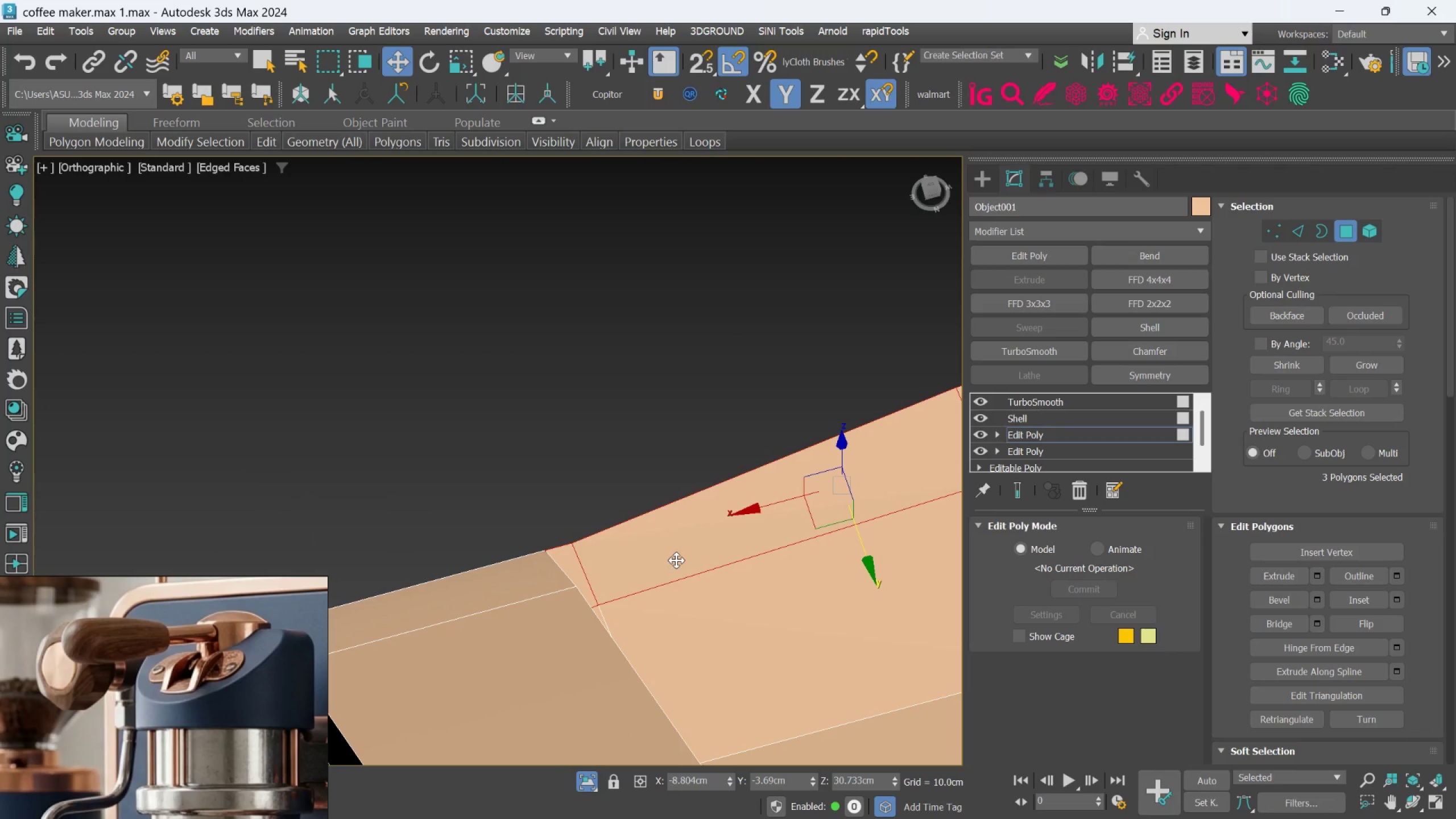 
key(Control+Z)
 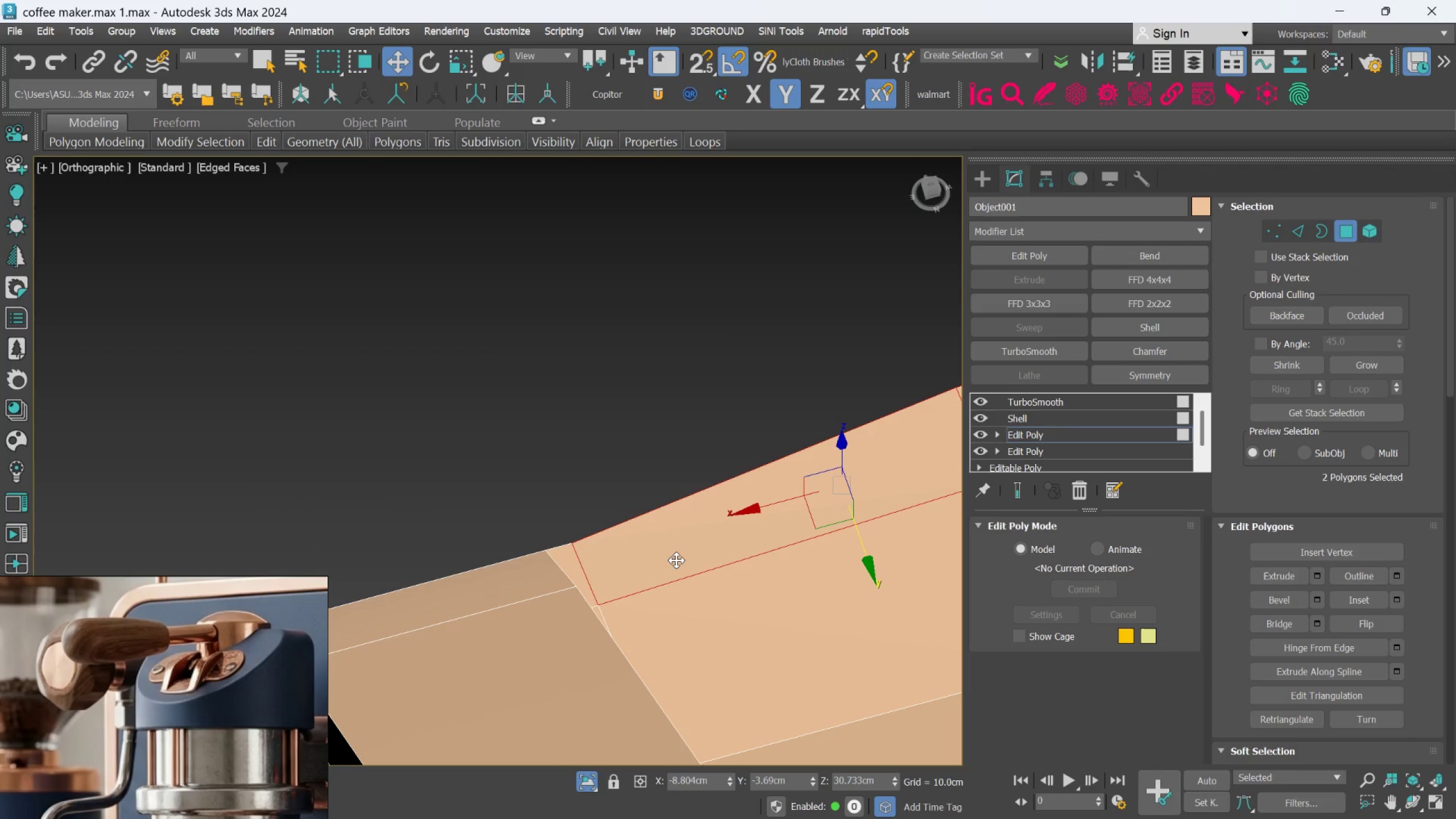 
key(Control+Z)
 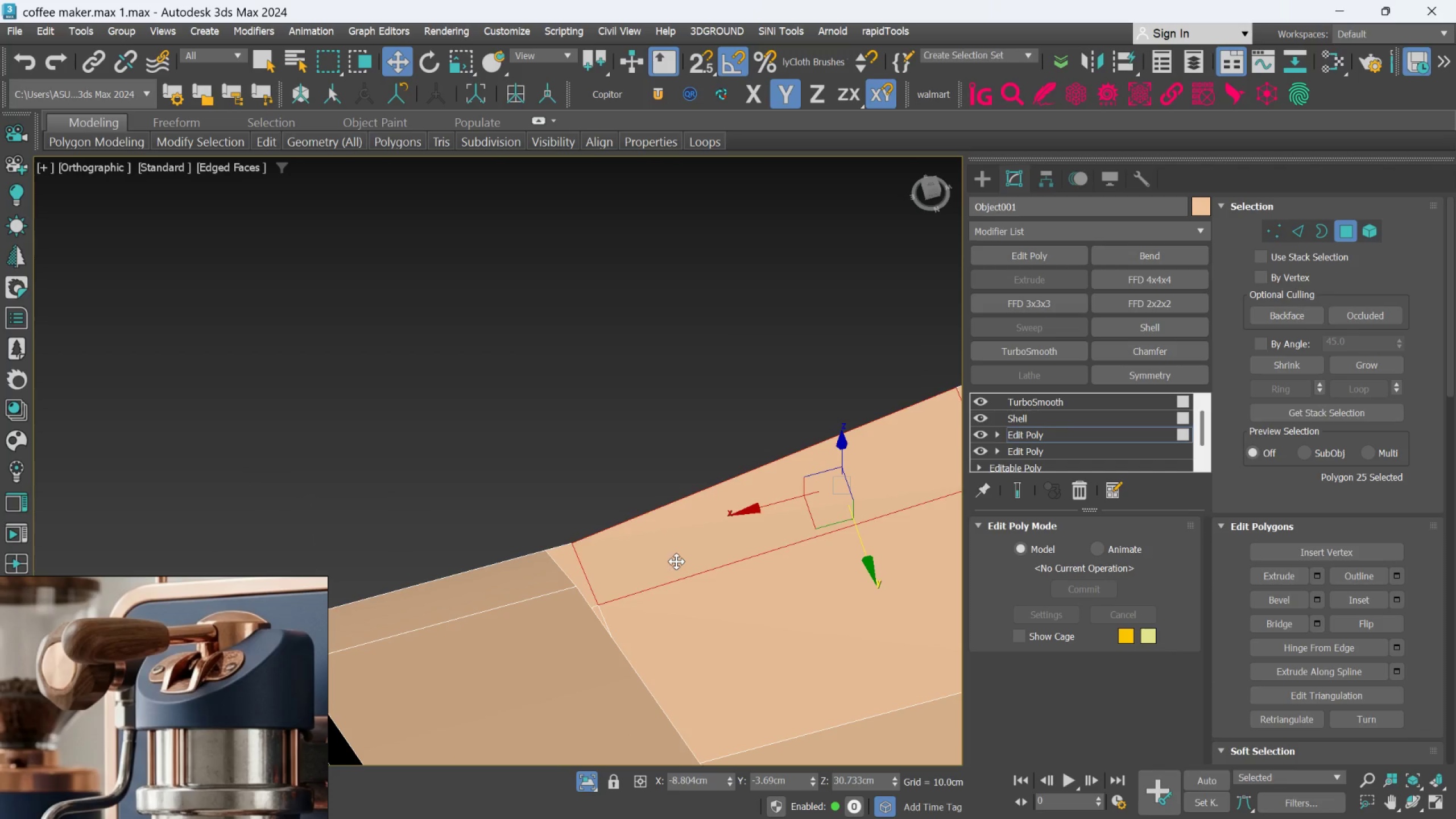 
key(Control+Z)
 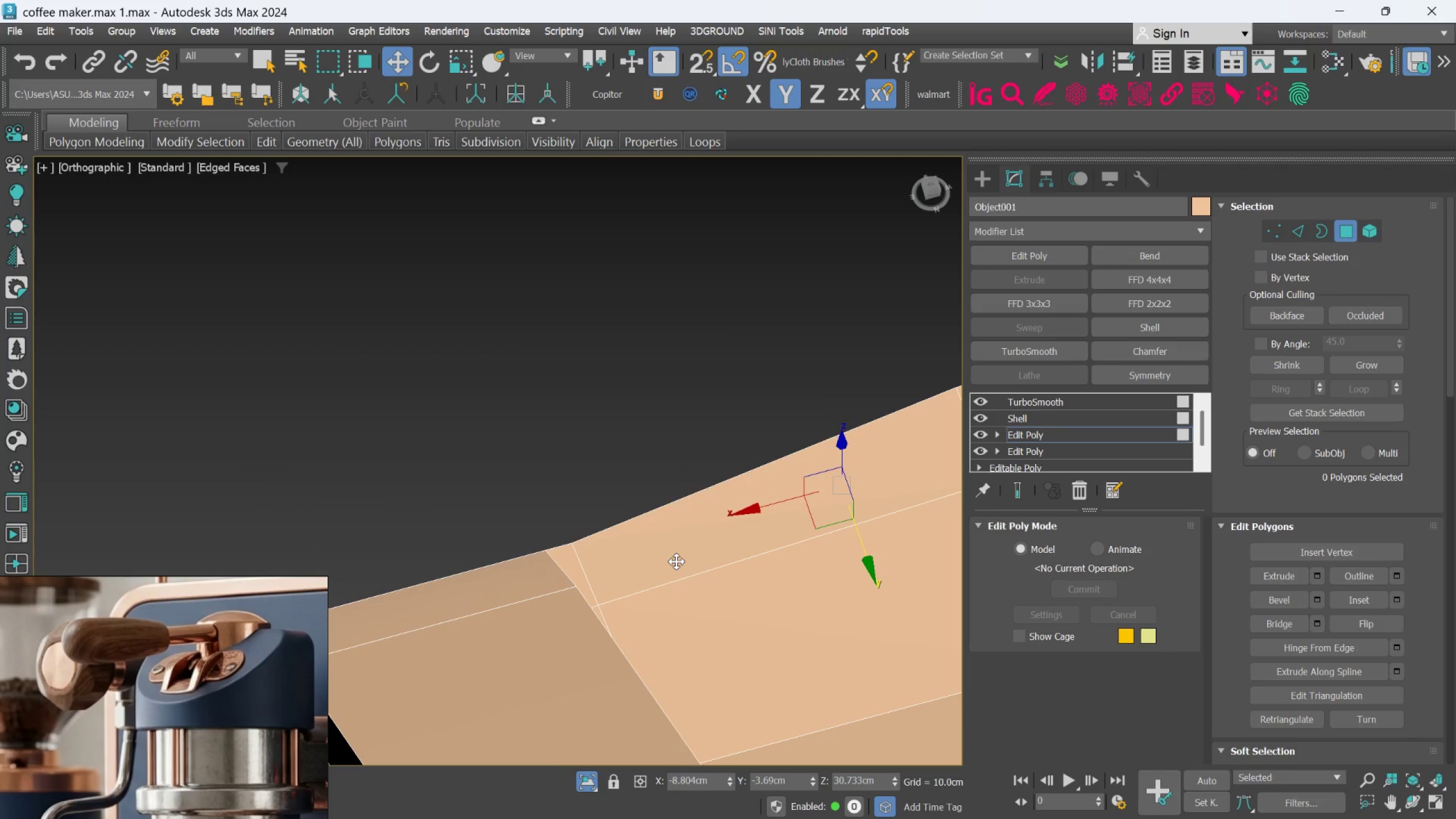 
key(Control+Z)
 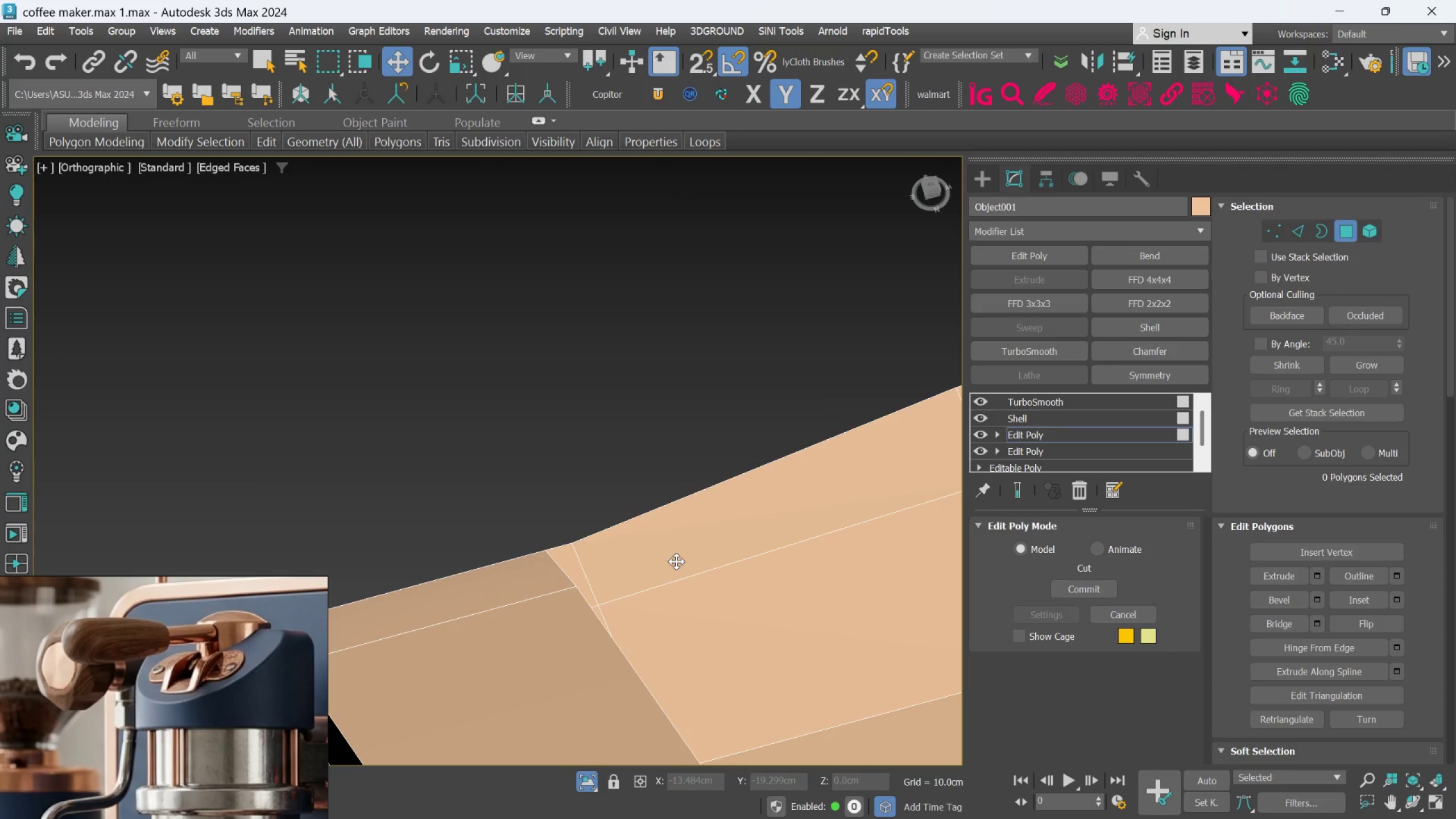 
key(Control+Z)
 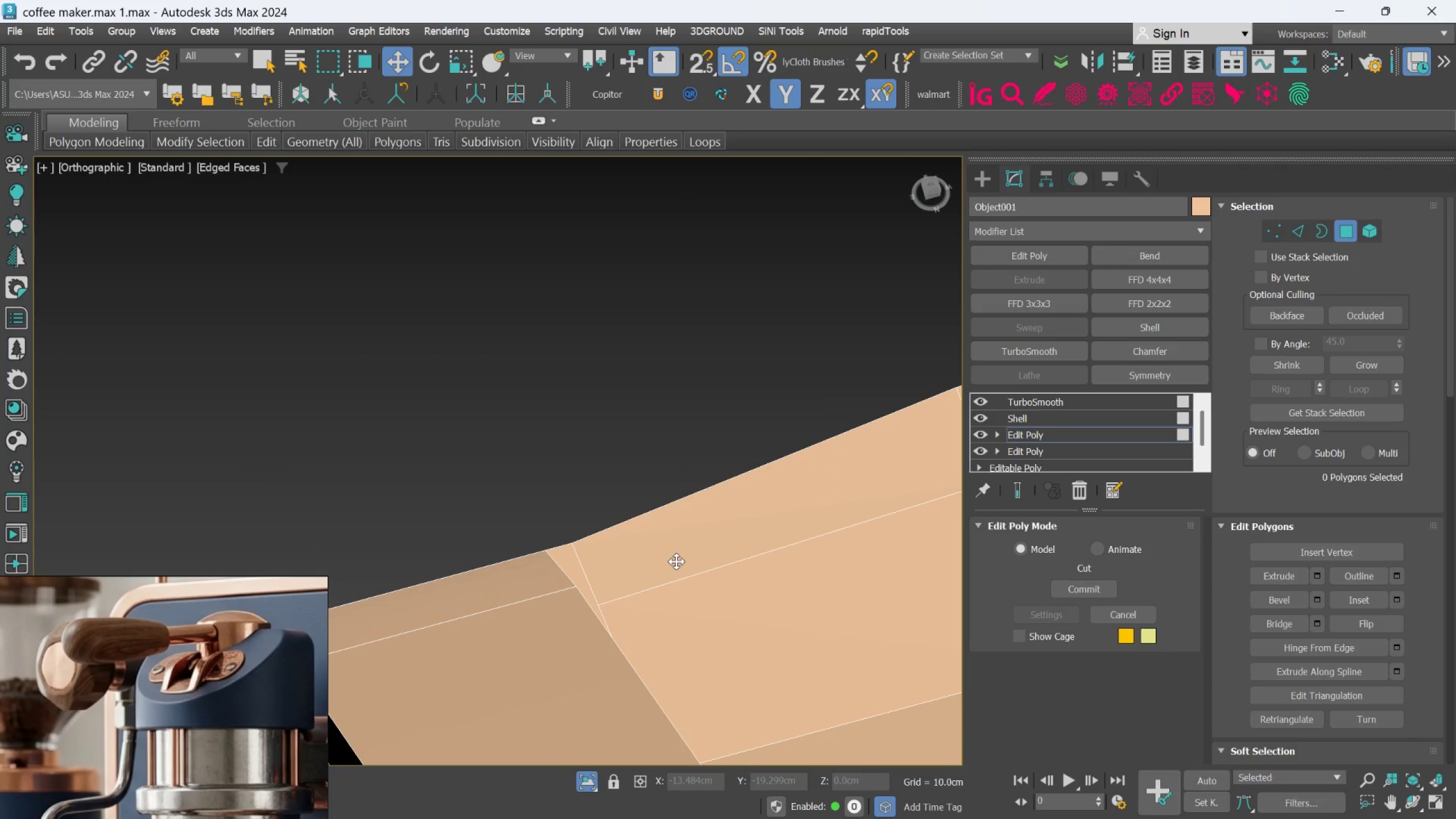 
key(Control+Z)
 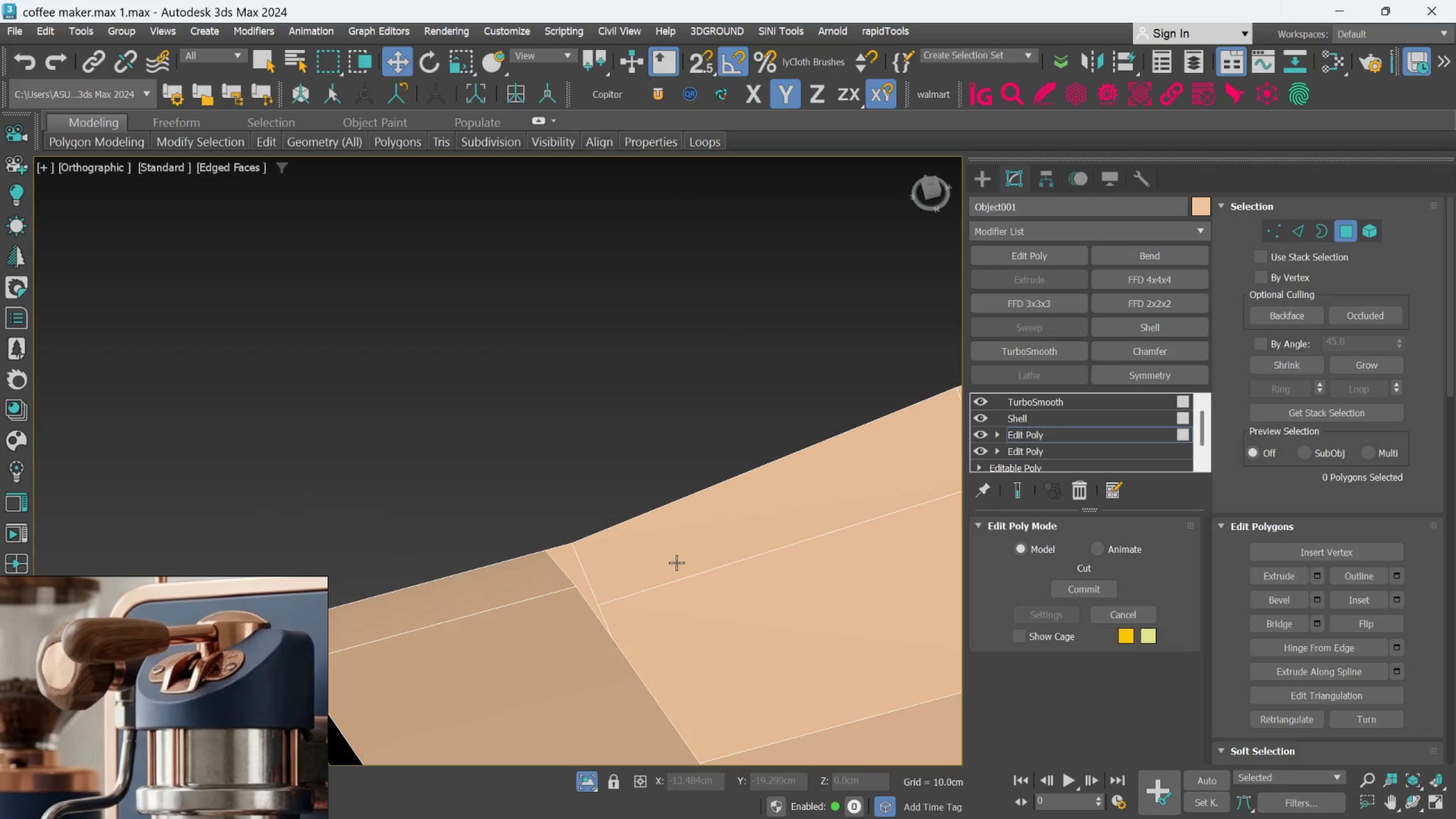 
key(Control+Z)
 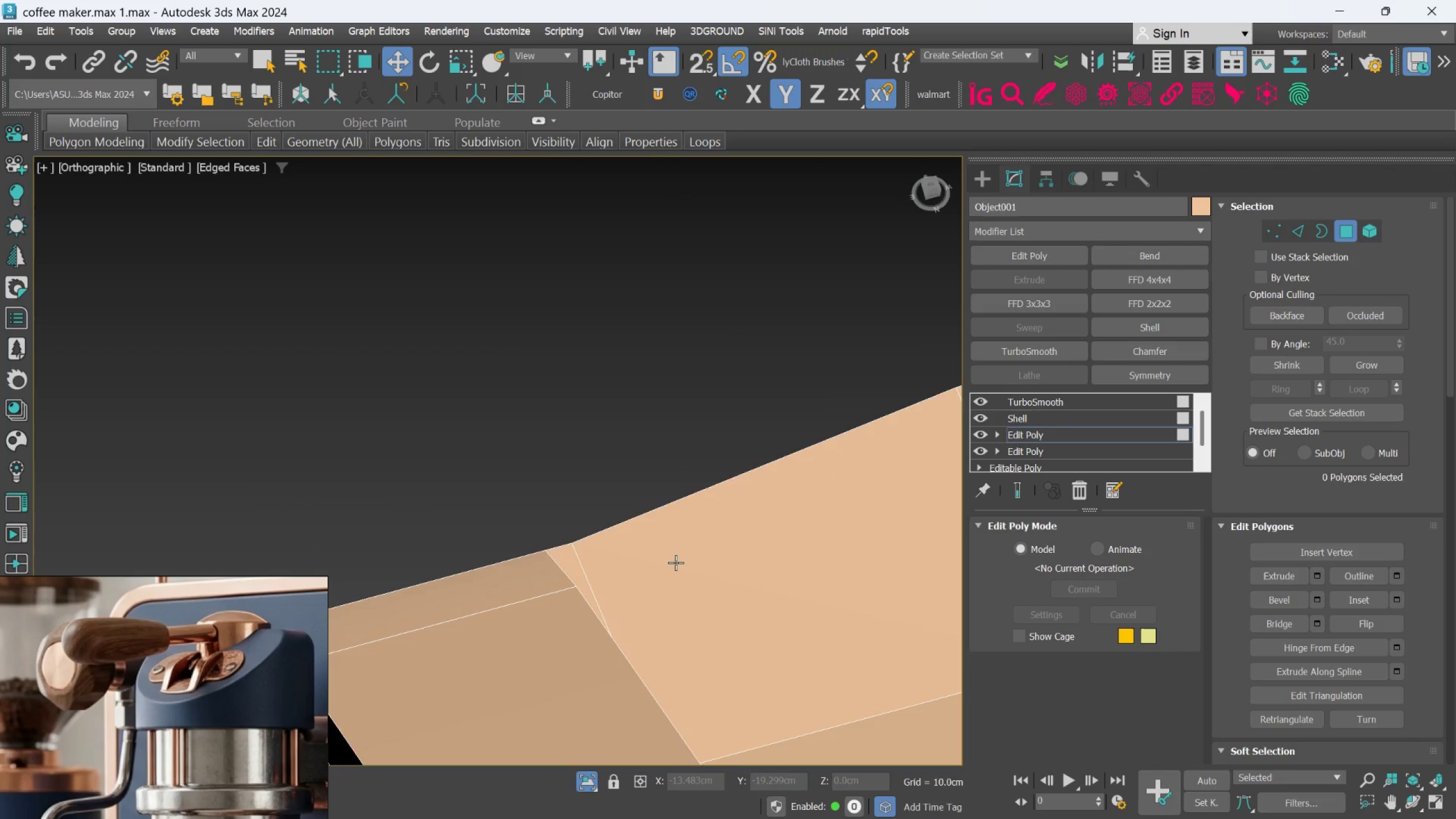 
hold_key(key=AltLeft, duration=0.56)
 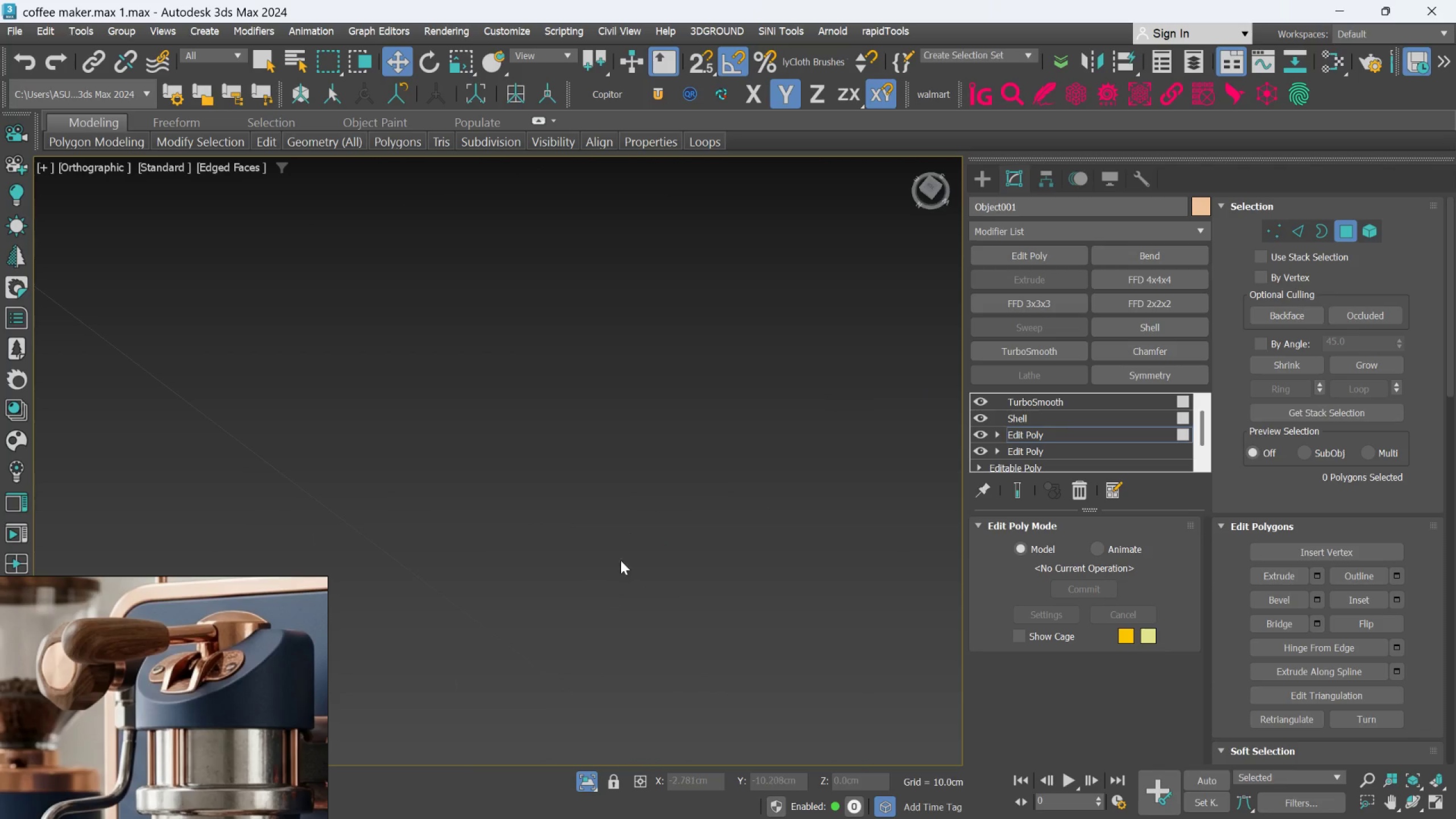 
scroll: coordinate [624, 565], scroll_direction: down, amount: 7.0
 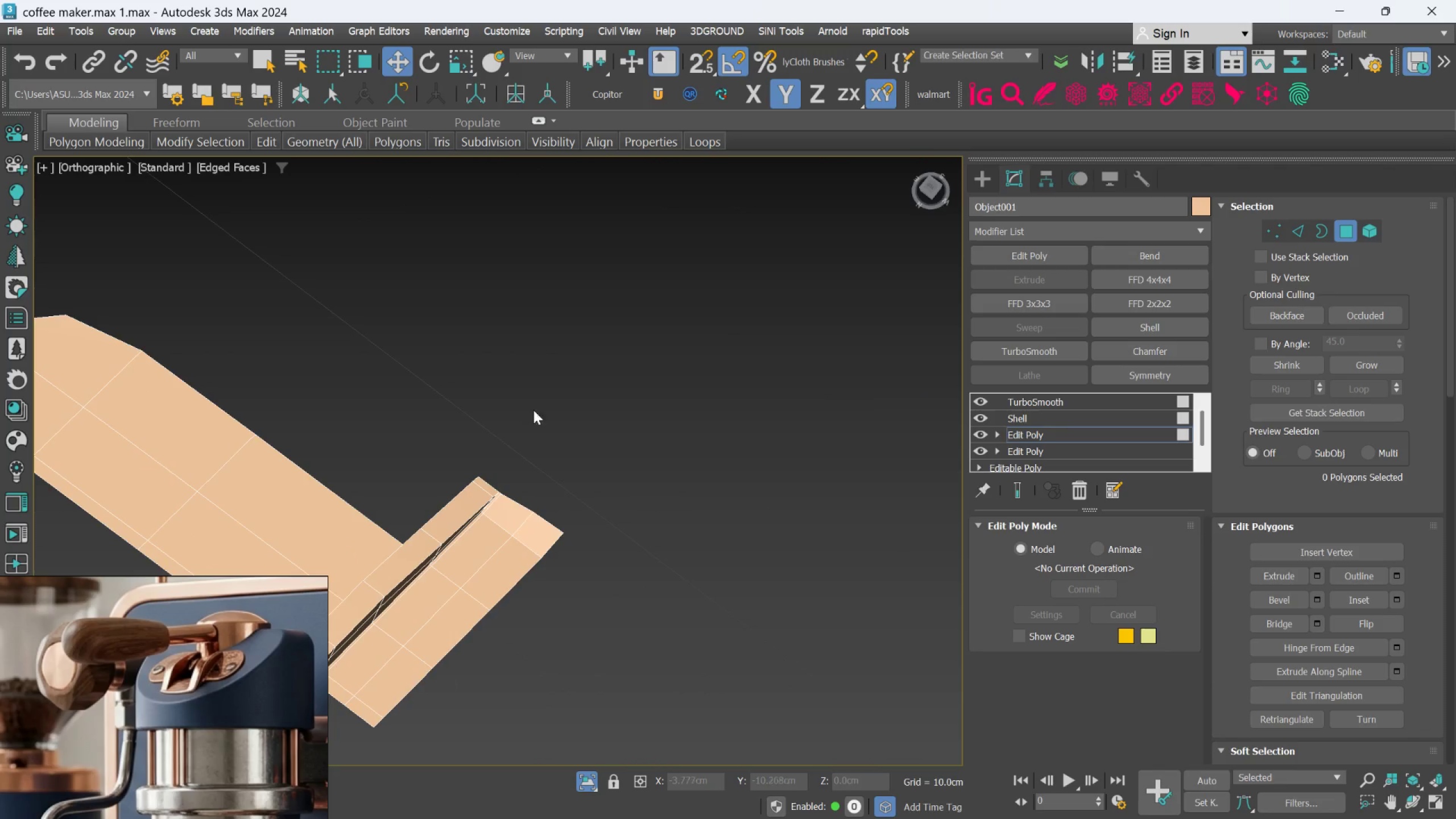 
hold_key(key=AltLeft, duration=0.45)
 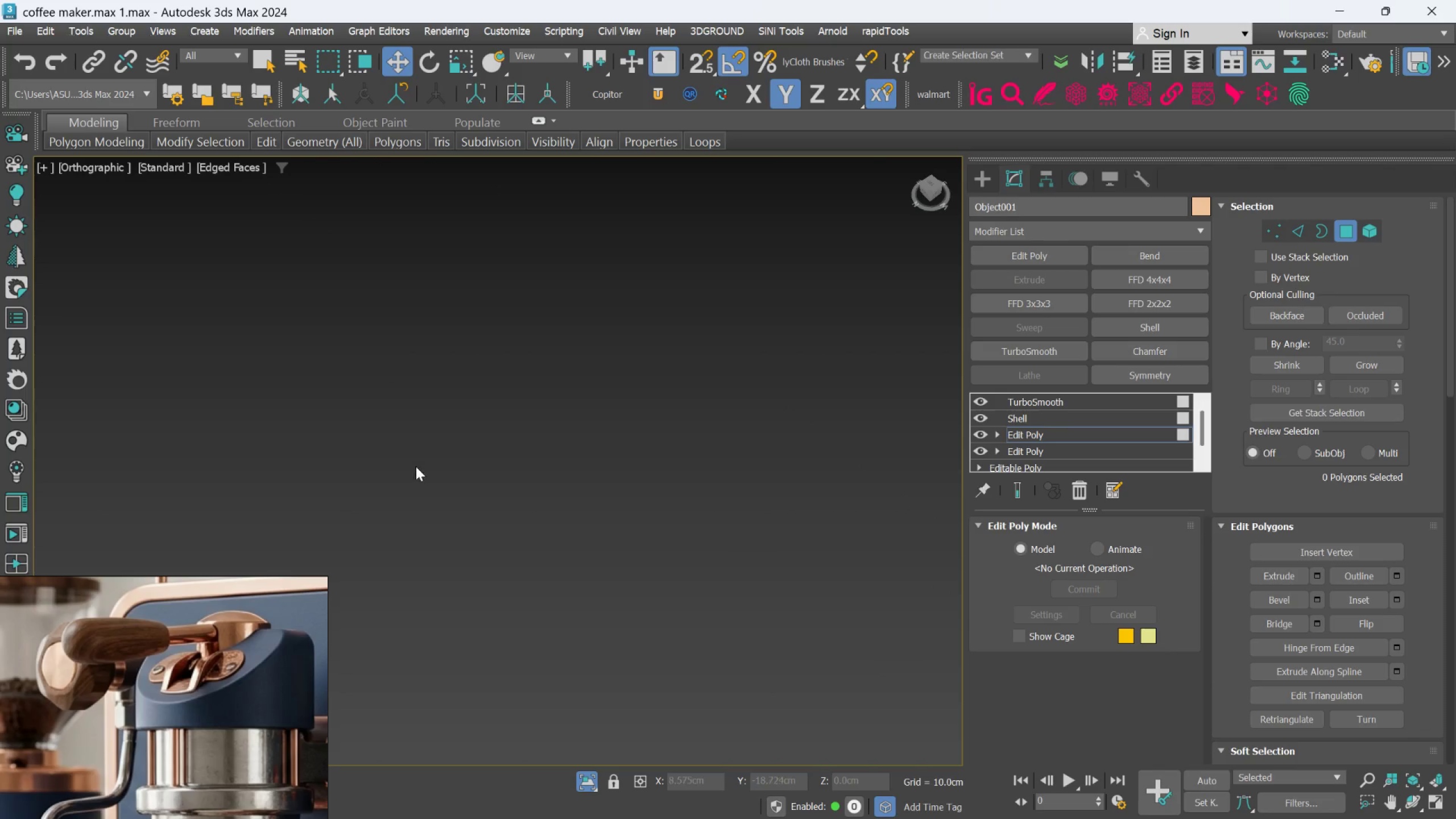 
scroll: coordinate [422, 479], scroll_direction: up, amount: 5.0
 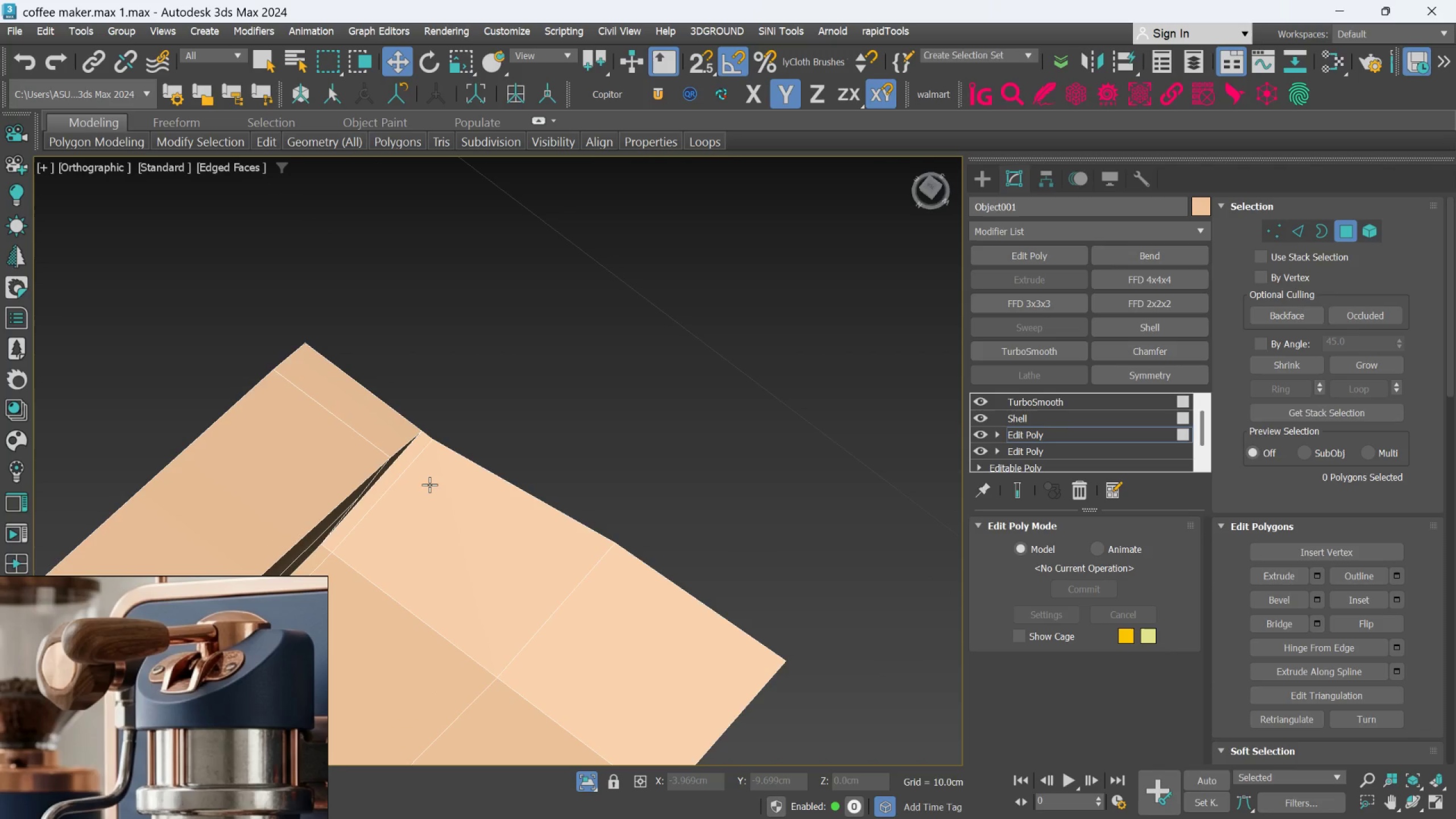 
scroll: coordinate [441, 498], scroll_direction: down, amount: 3.0
 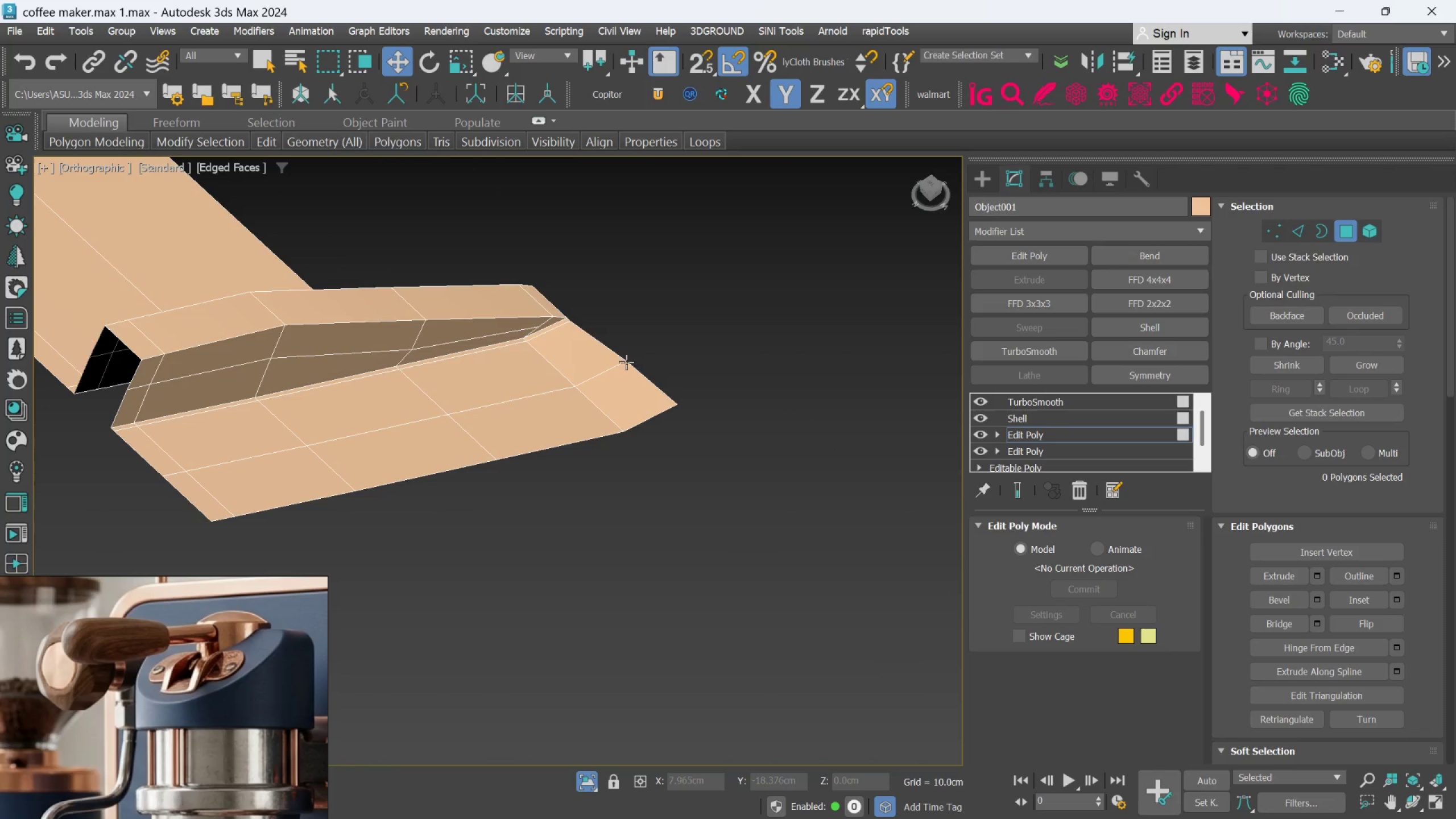 
hold_key(key=AltLeft, duration=0.39)
 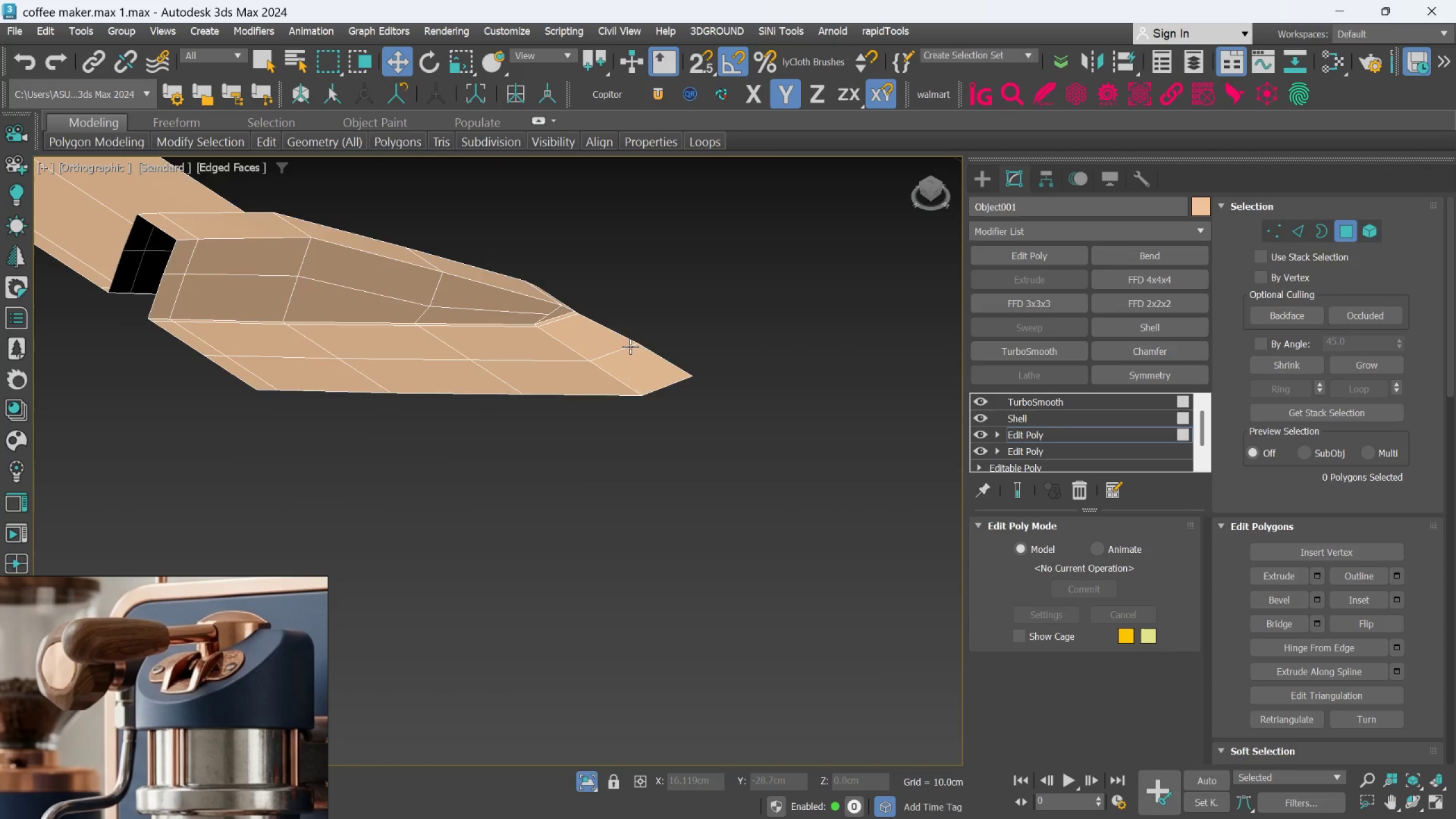 
hold_key(key=AltLeft, duration=0.58)
 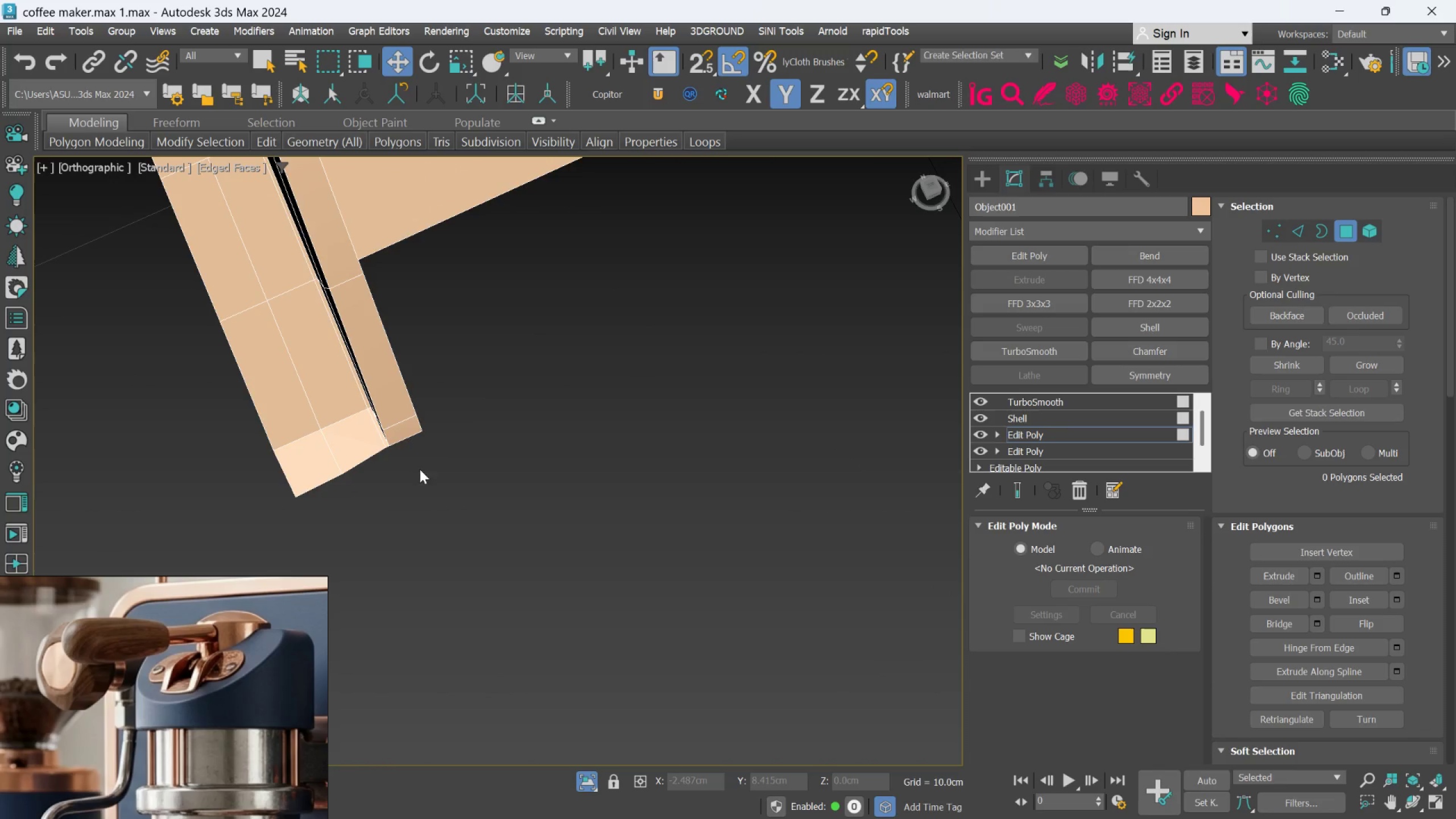 
scroll: coordinate [630, 346], scroll_direction: down, amount: 1.0
 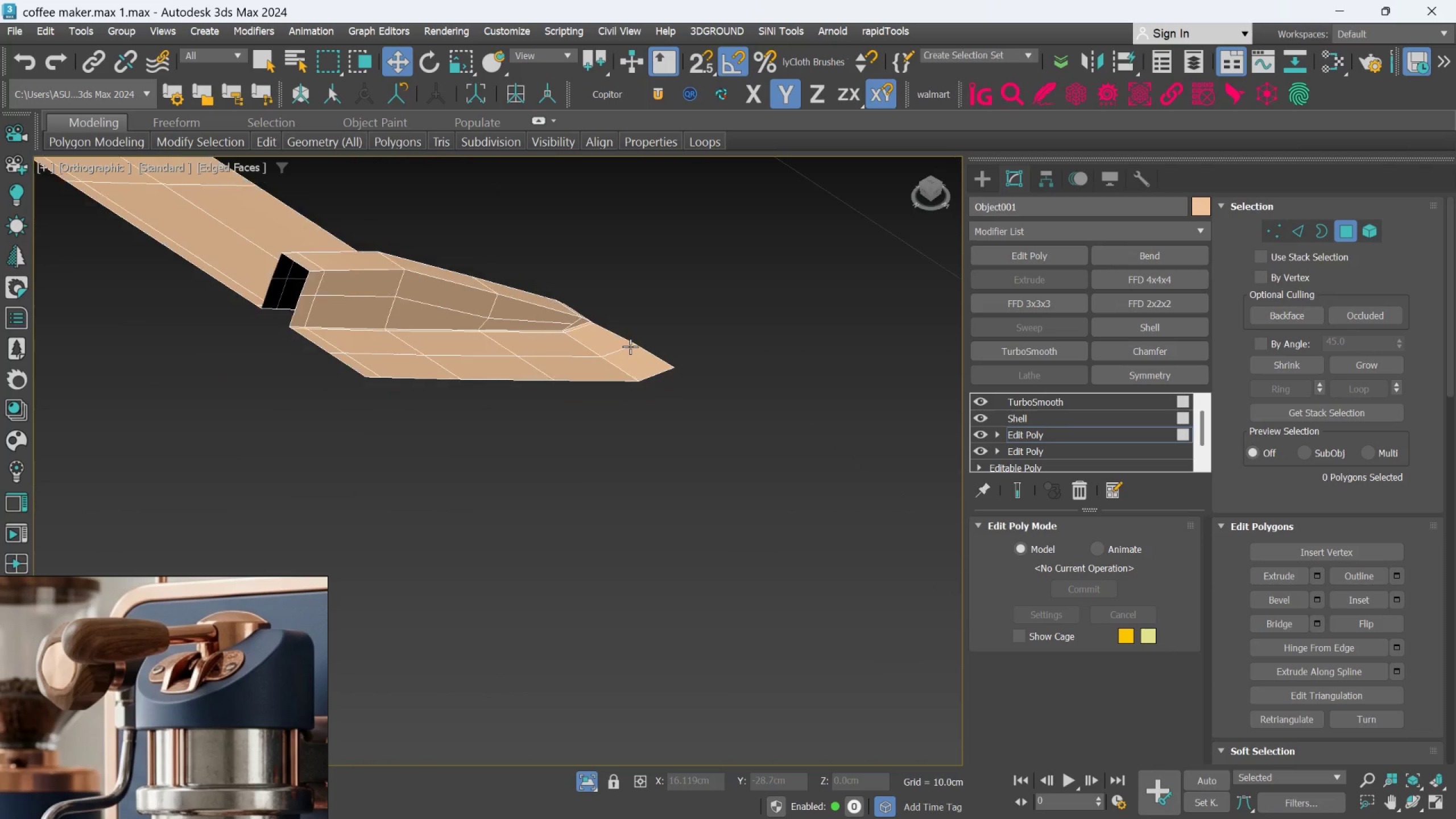 
hold_key(key=AltLeft, duration=1.88)
scroll: coordinate [318, 479], scroll_direction: up, amount: 1.0
 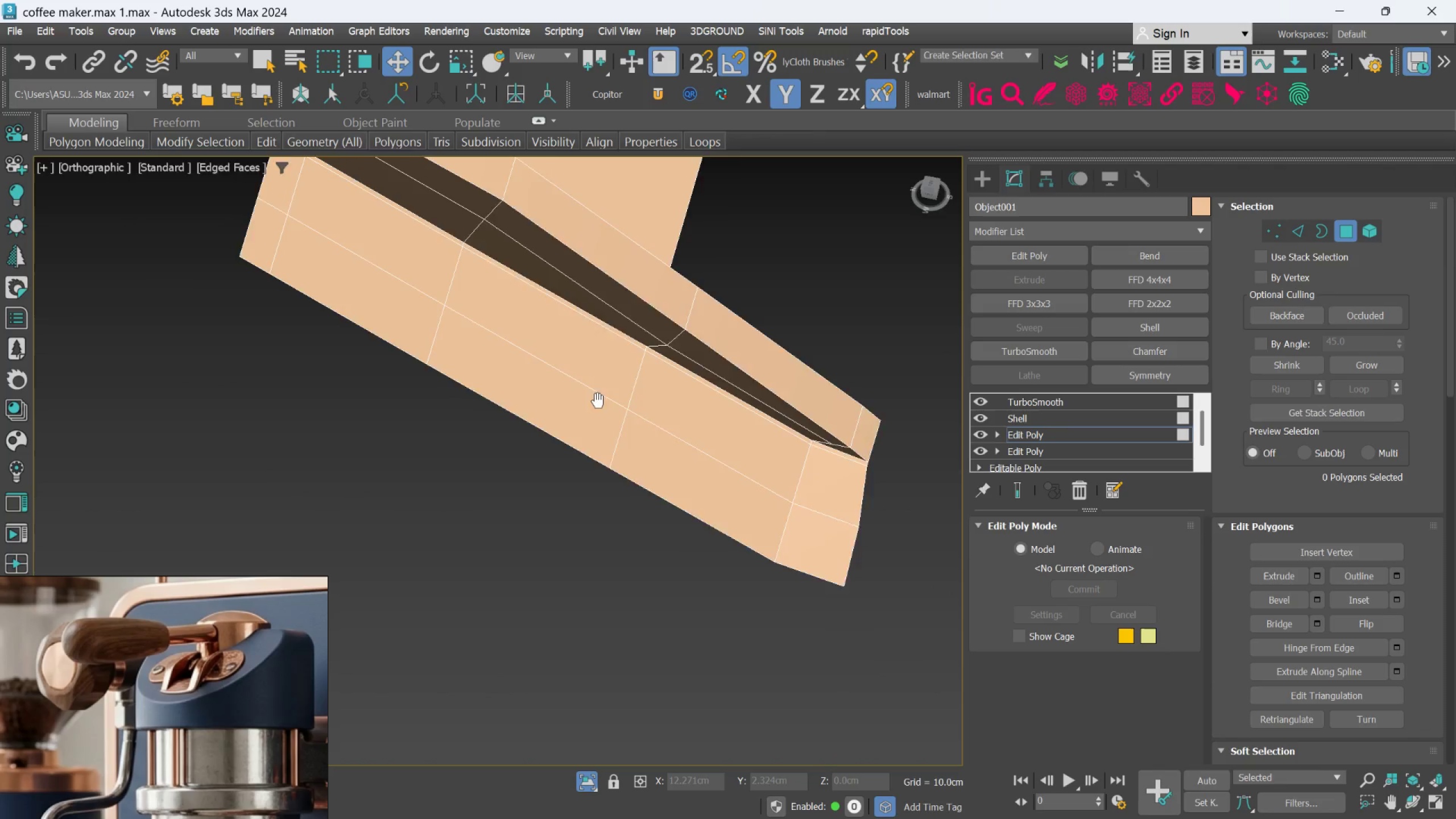 
hold_key(key=AltLeft, duration=0.42)
 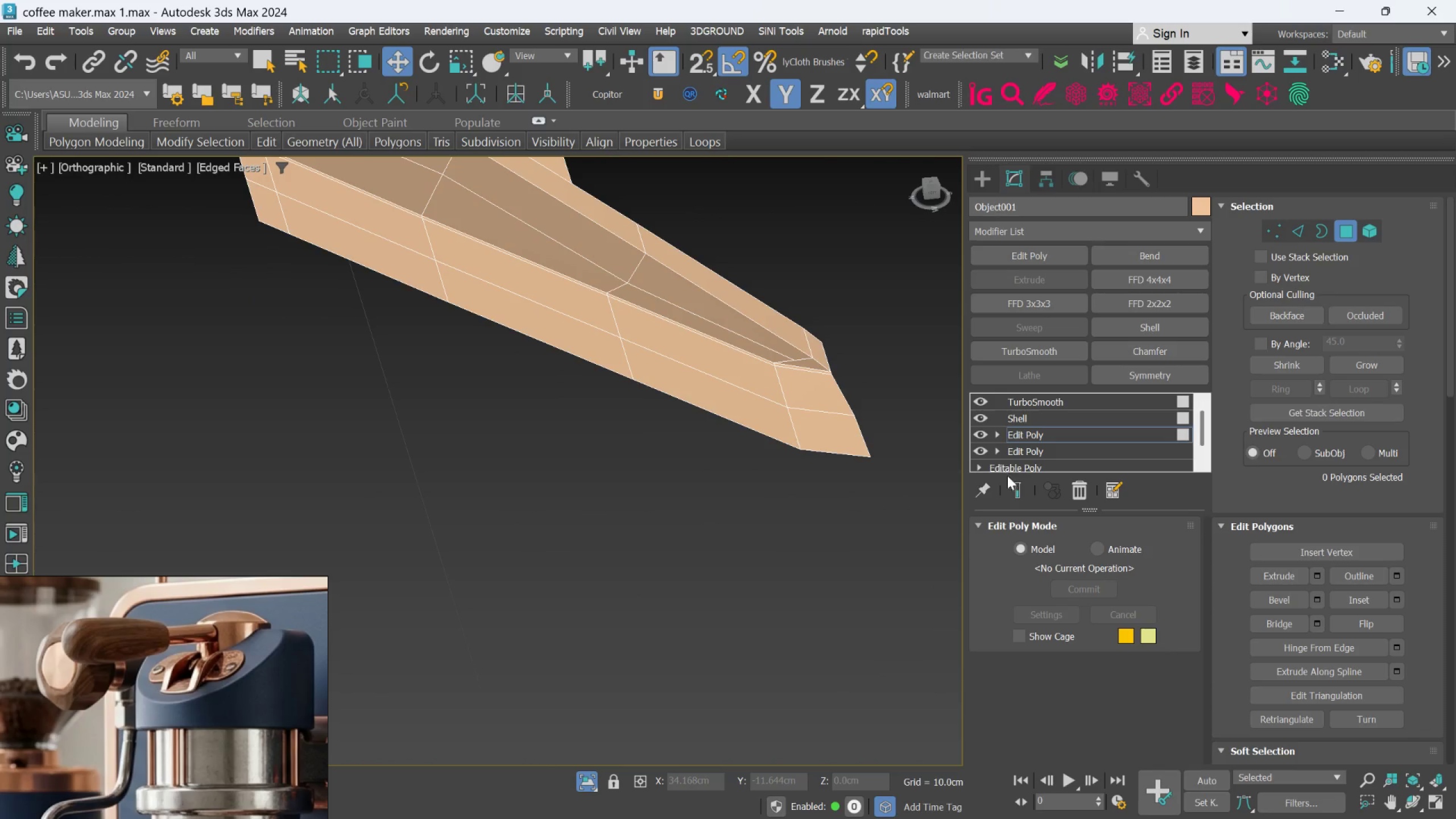 
left_click([1008, 485])
 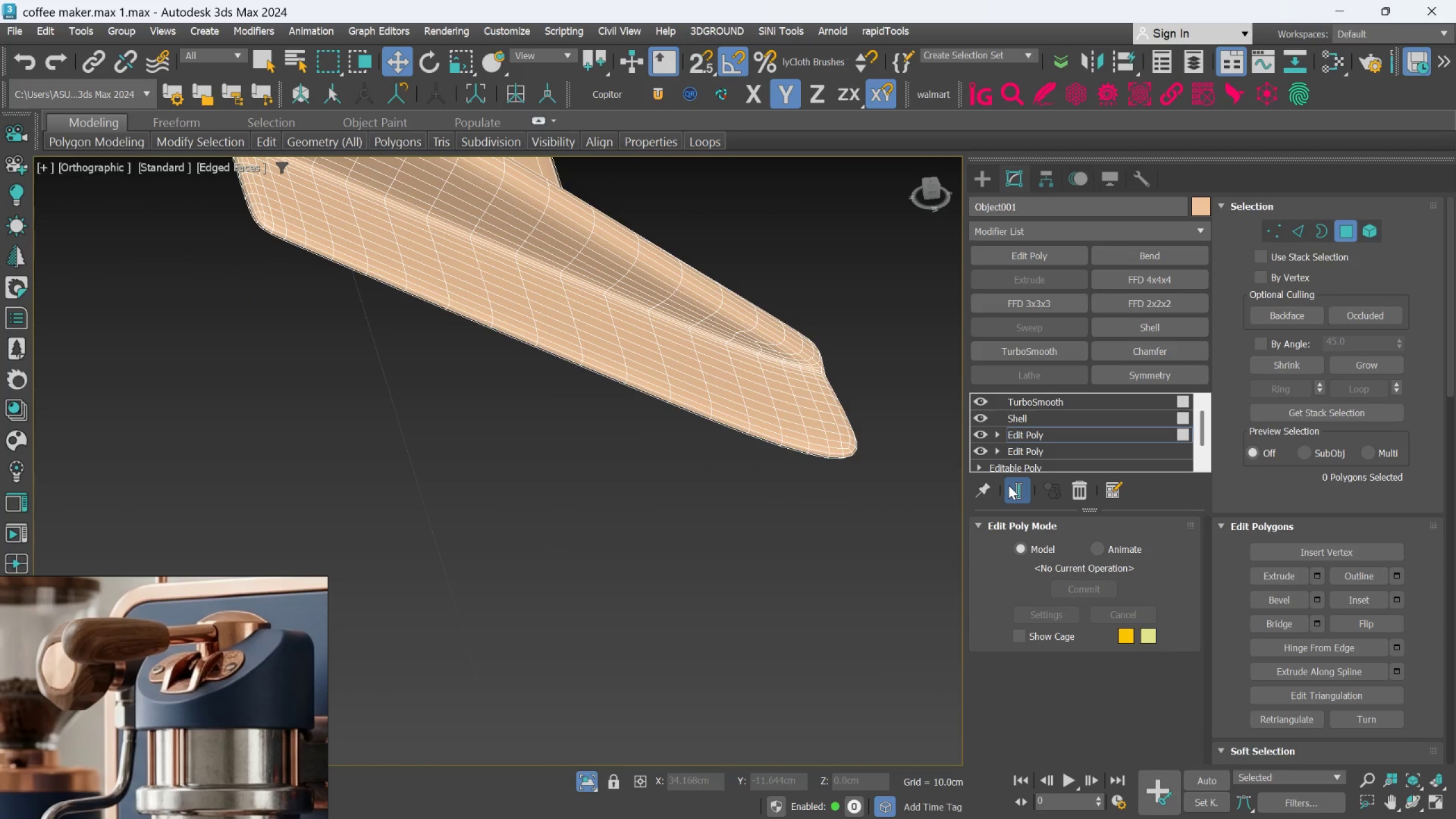 
left_click([1008, 485])
 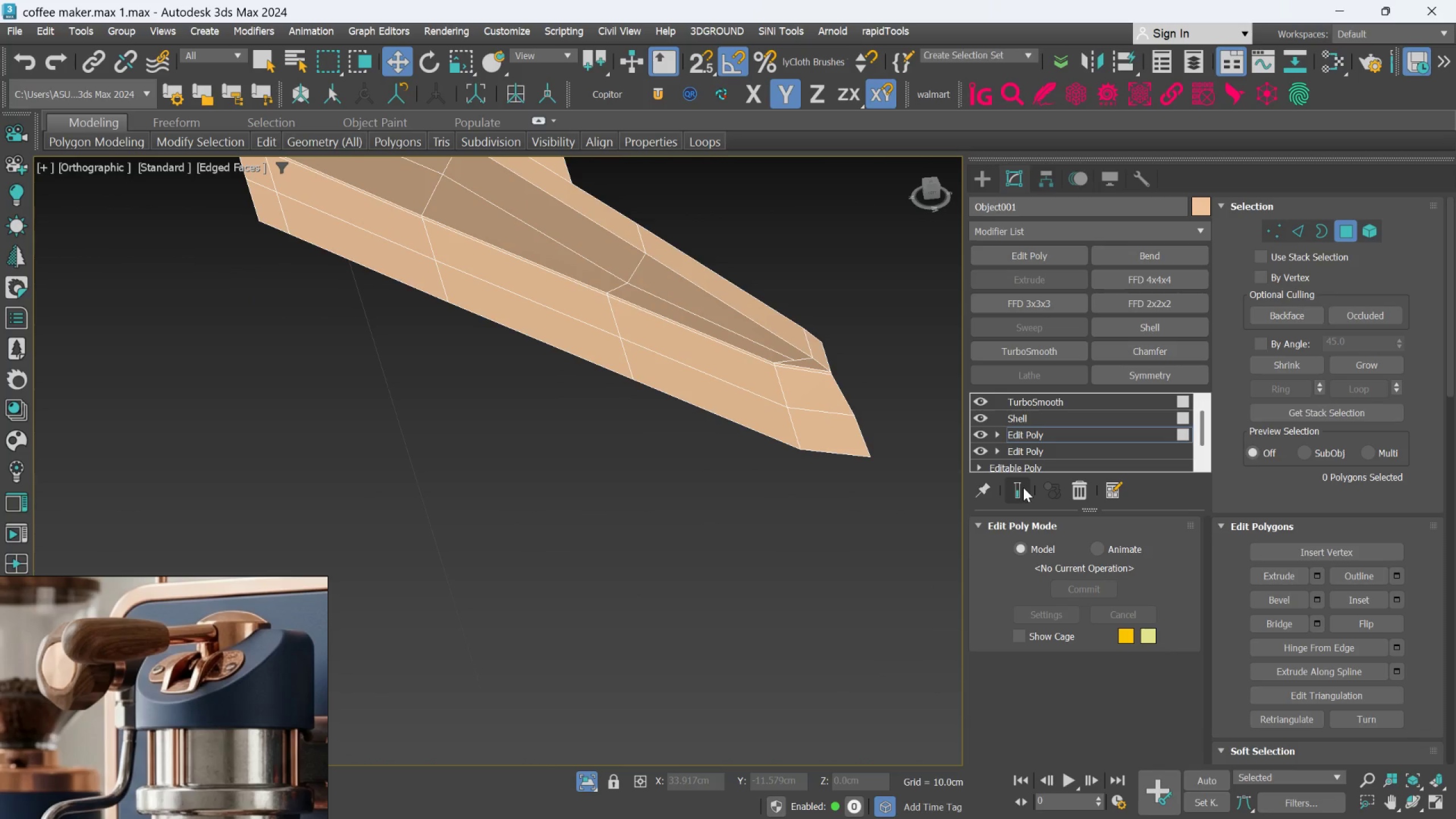 
left_click([1023, 487])
 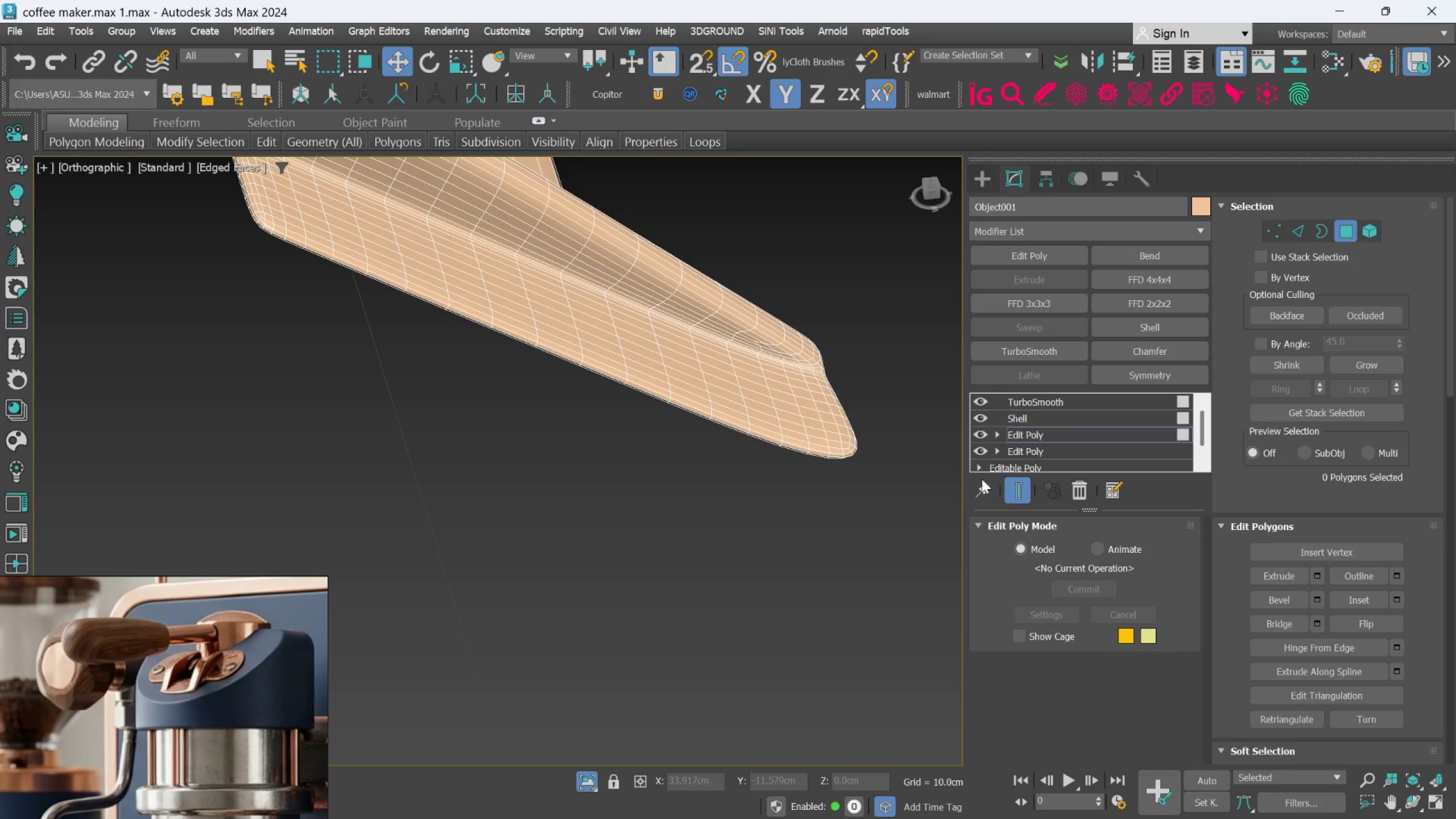 
scroll: coordinate [627, 440], scroll_direction: down, amount: 2.0
 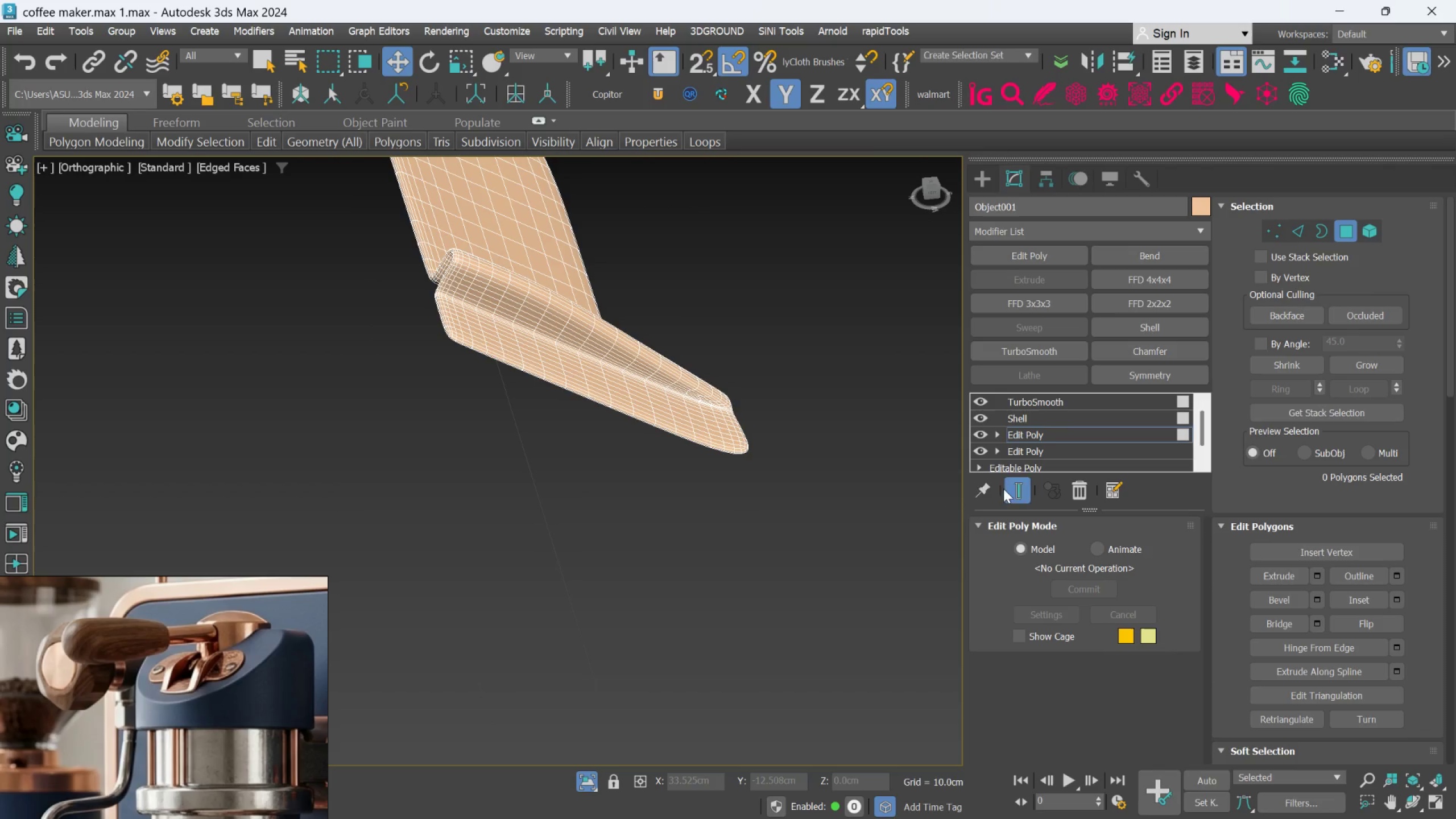 
left_click([1014, 481])
 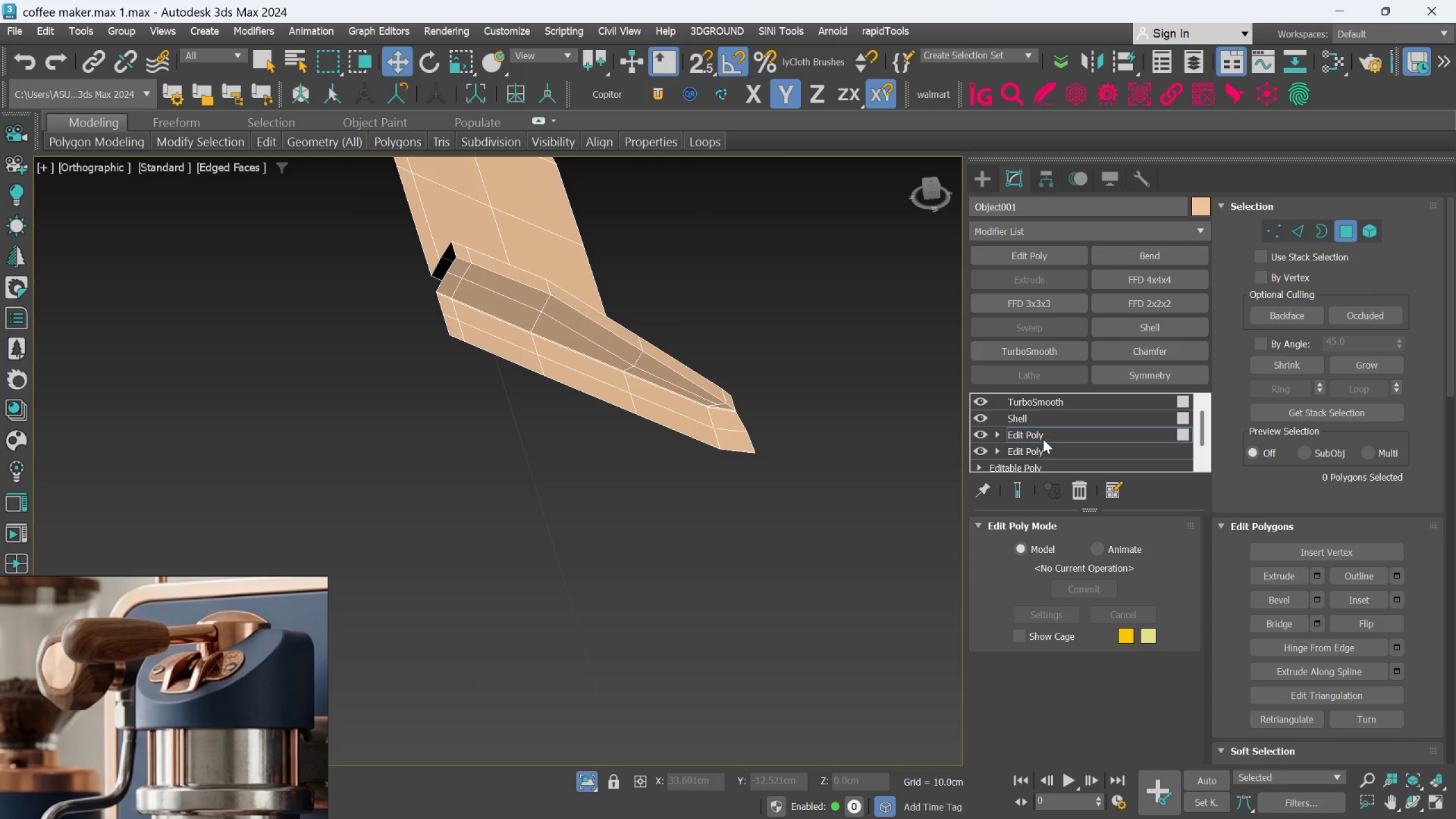 
left_click([1048, 436])
 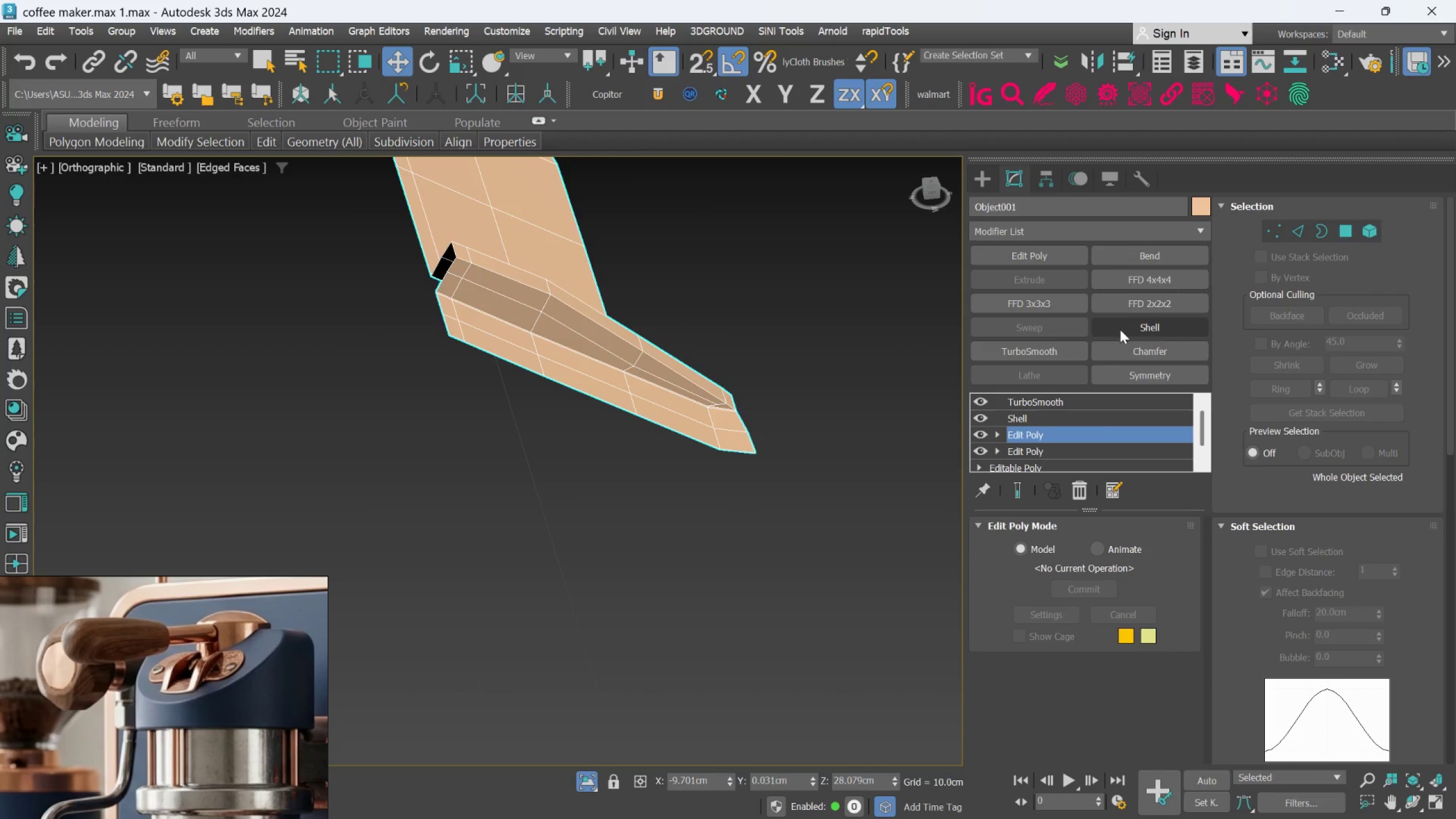 
left_click([1128, 383])
 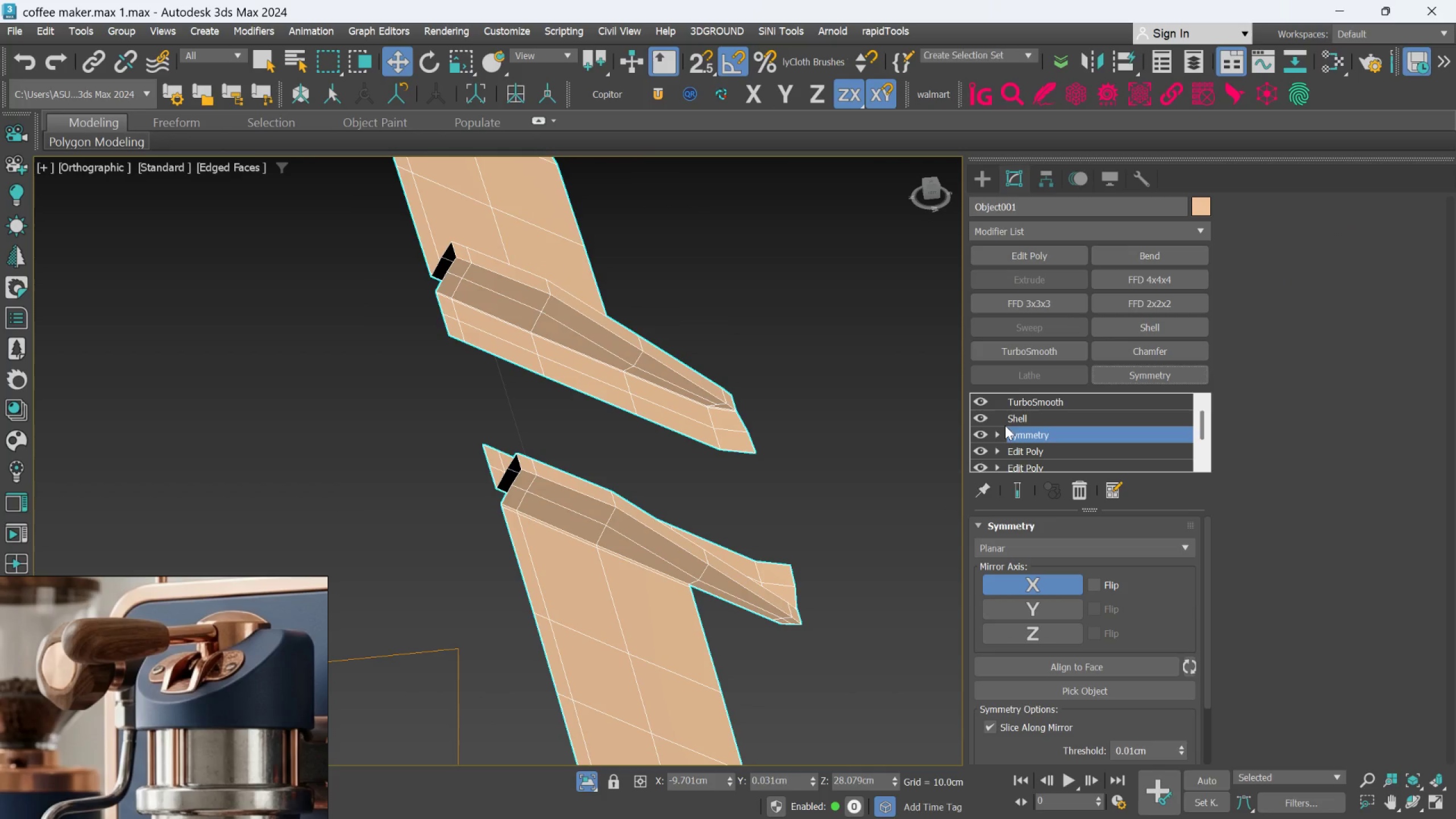 
scroll: coordinate [853, 459], scroll_direction: down, amount: 3.0
 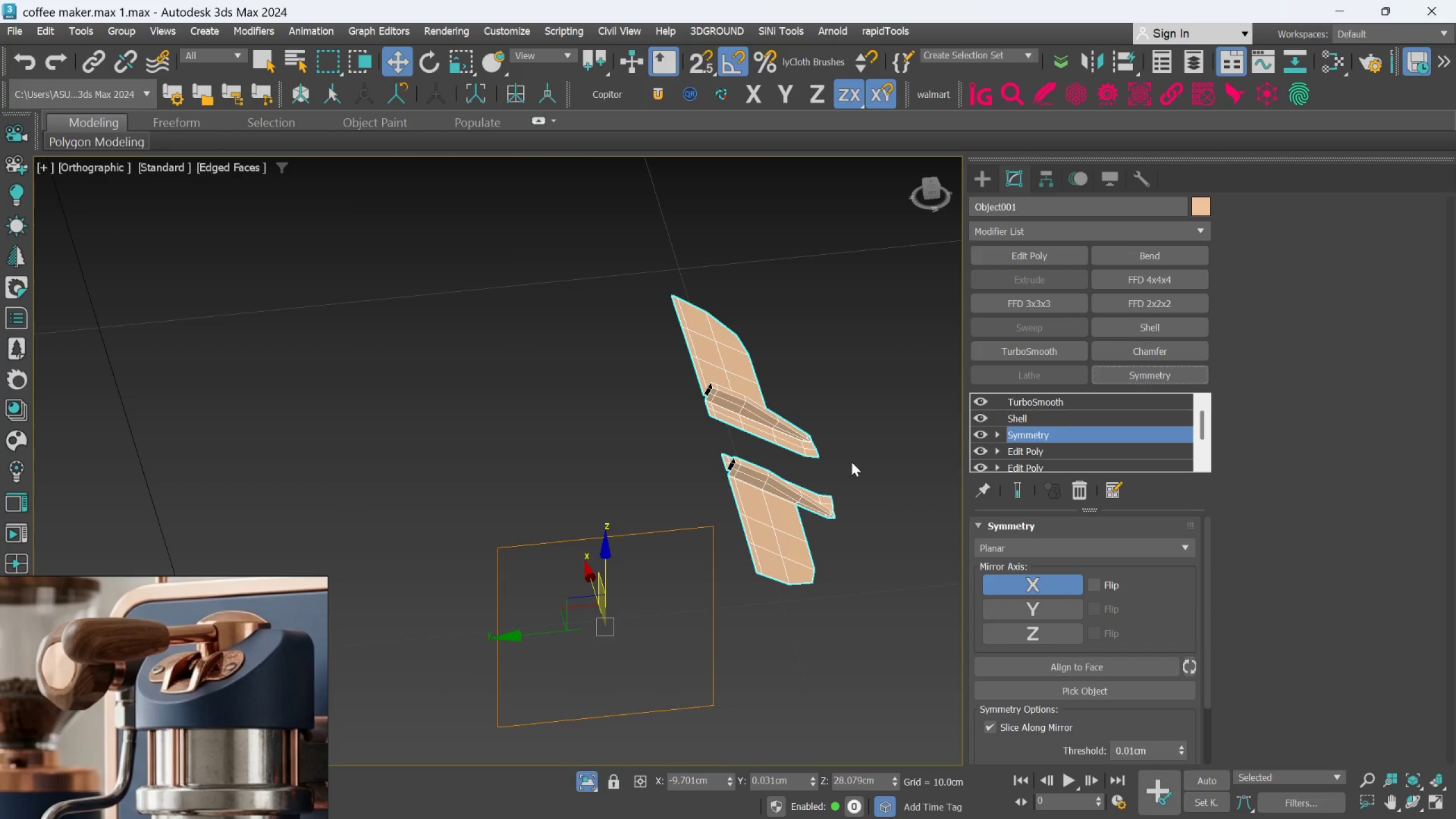 
key(F)
 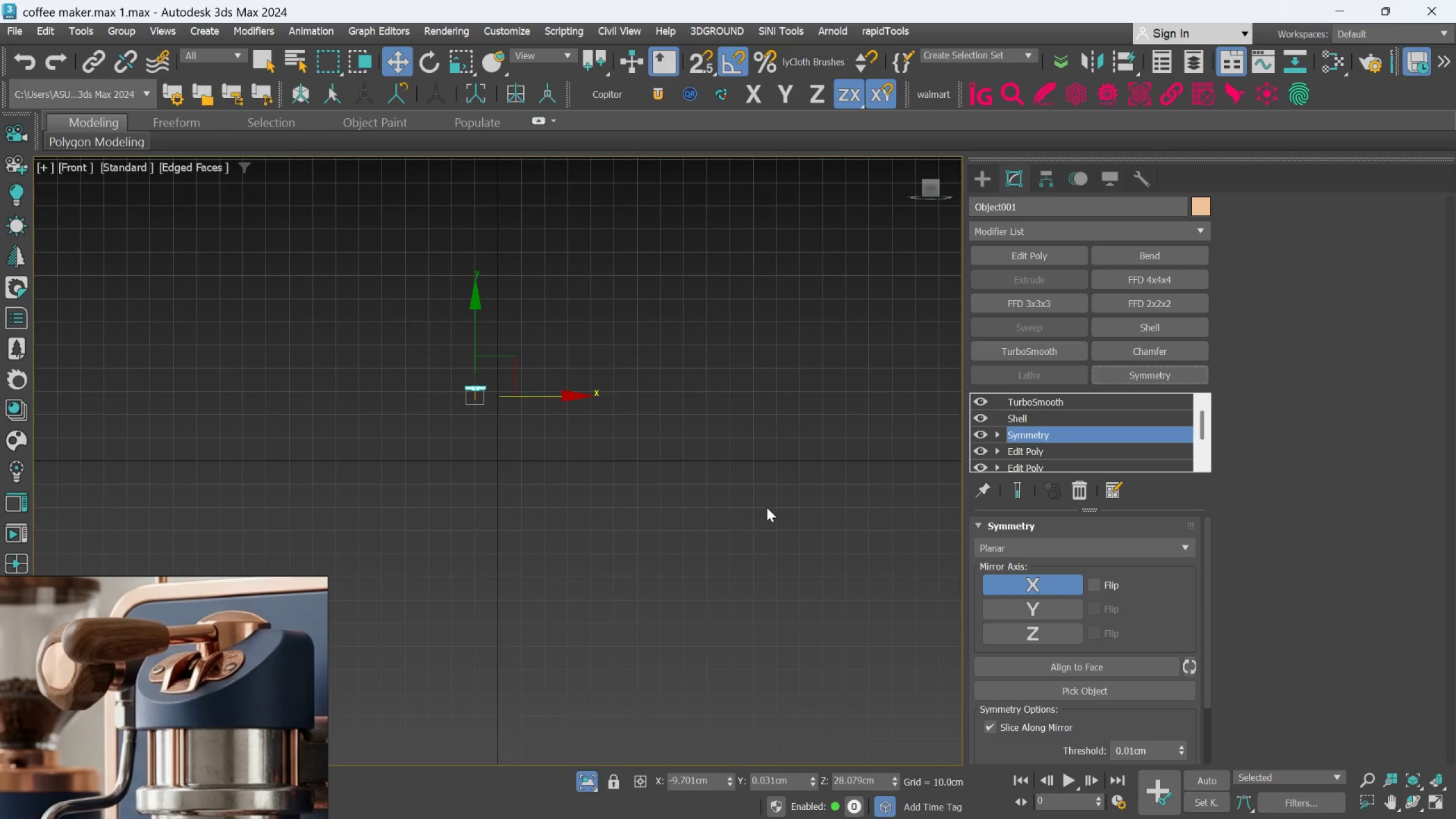 
scroll: coordinate [506, 480], scroll_direction: up, amount: 10.0
 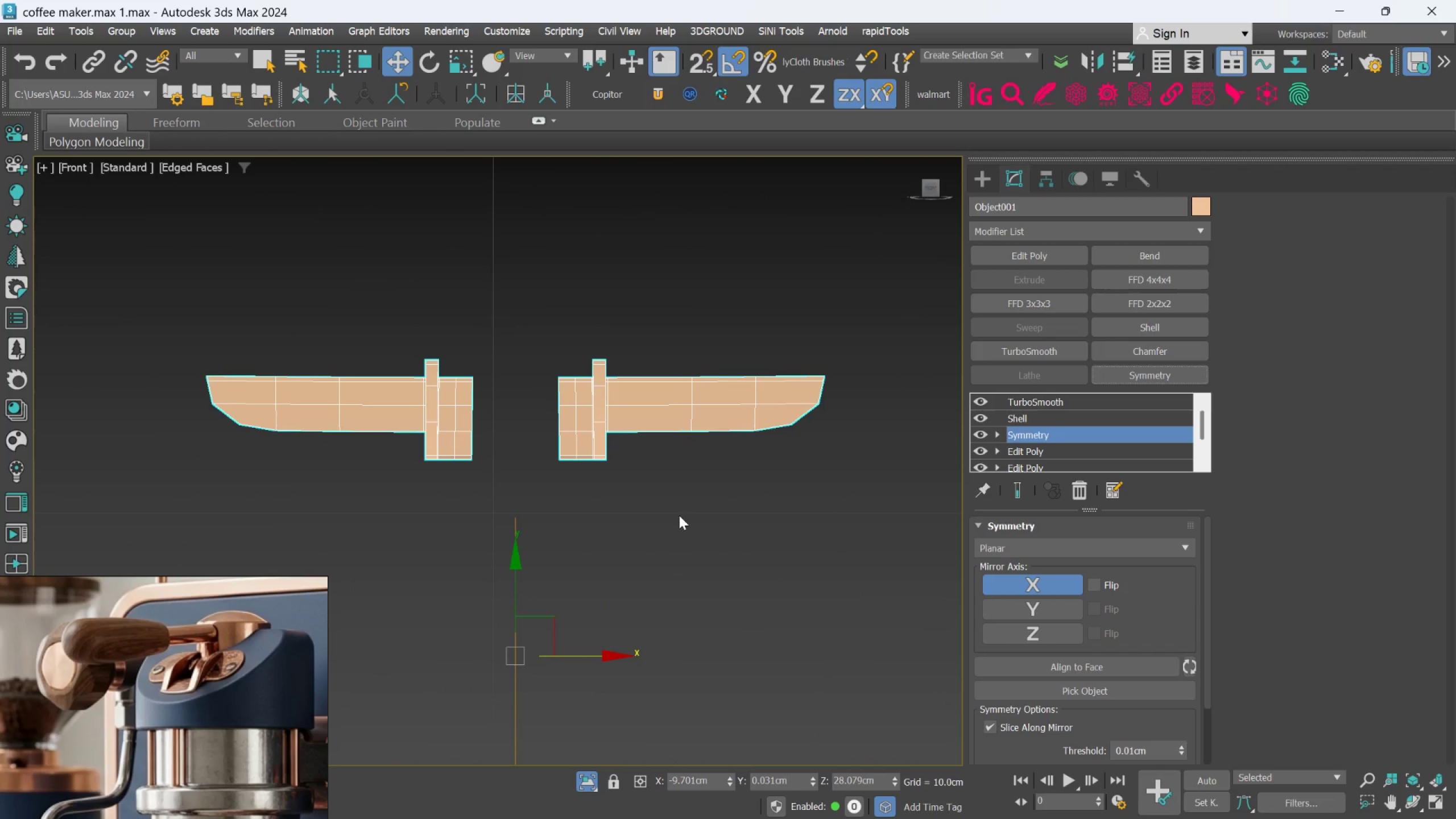 
key(T)
 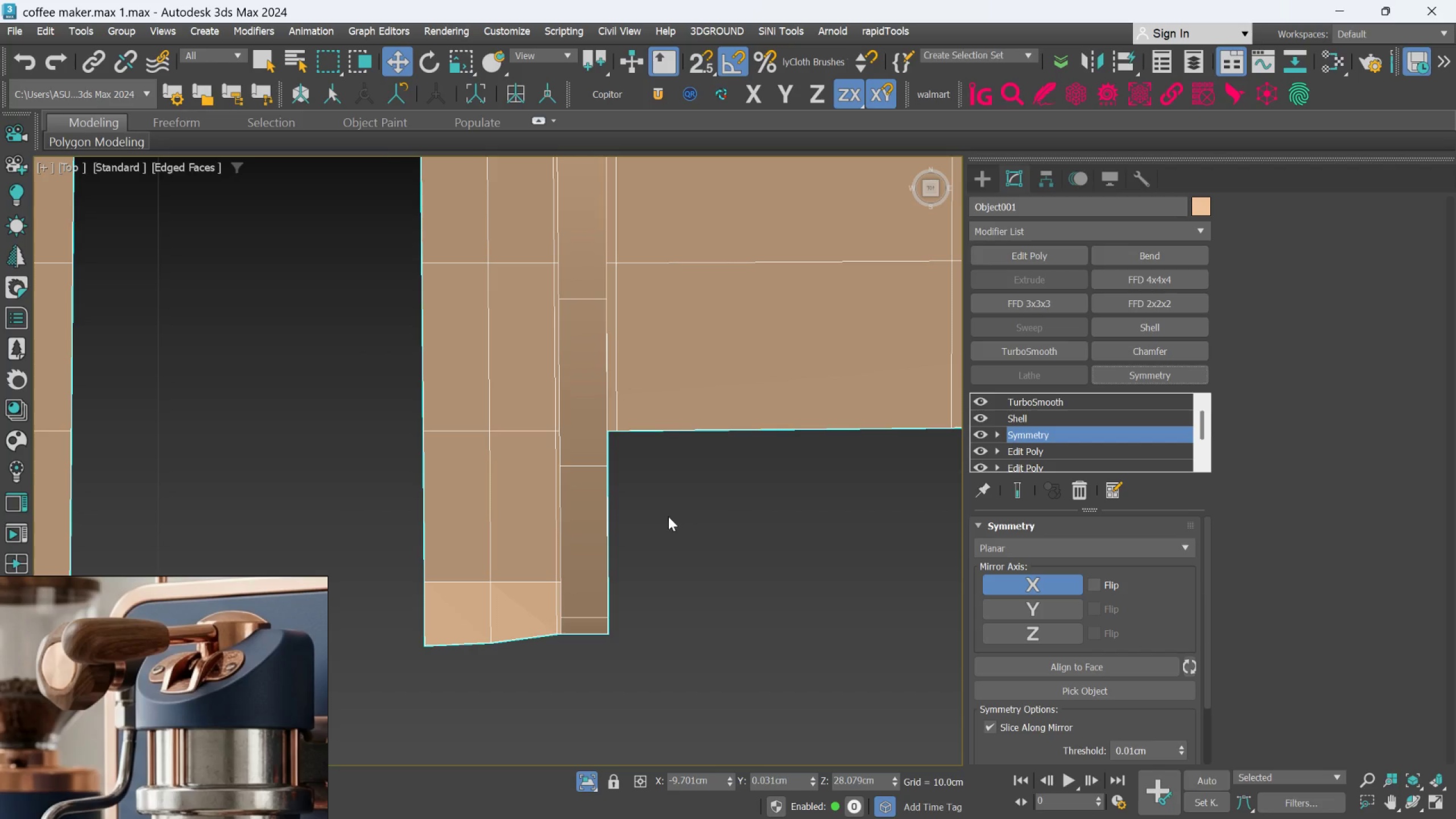 
scroll: coordinate [651, 516], scroll_direction: down, amount: 2.0
 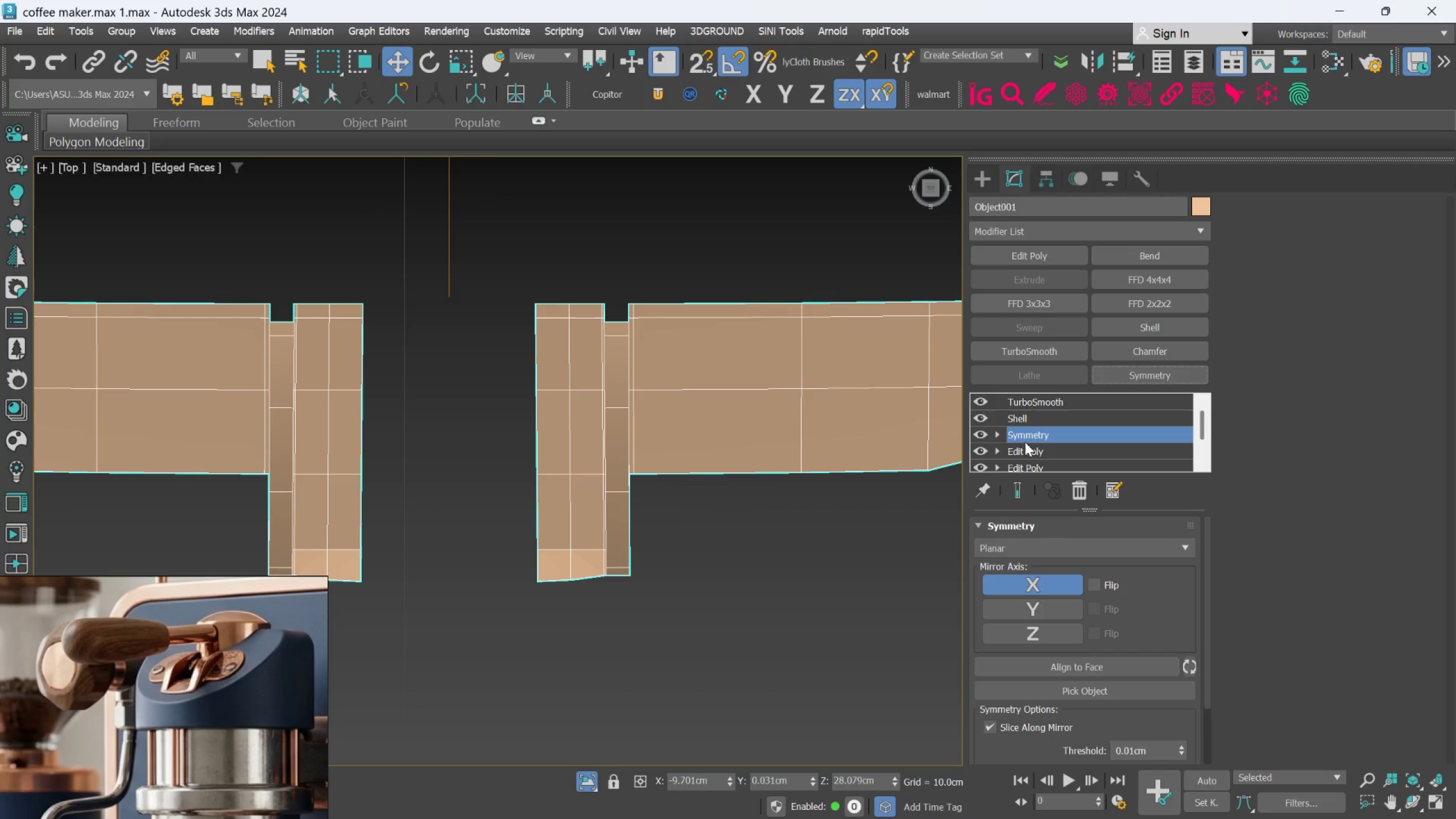 
left_click([996, 433])
 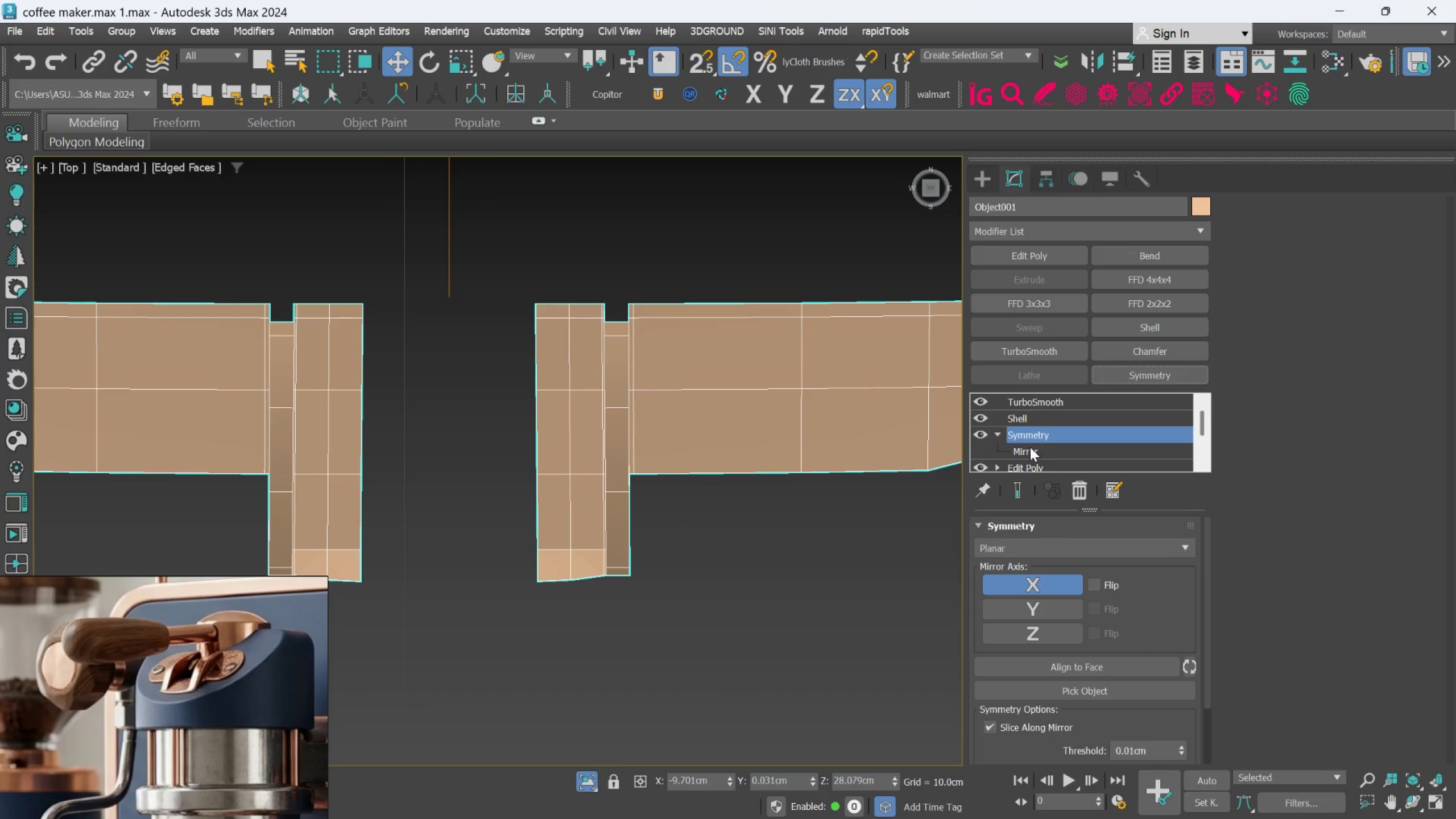 
left_click([1030, 452])
 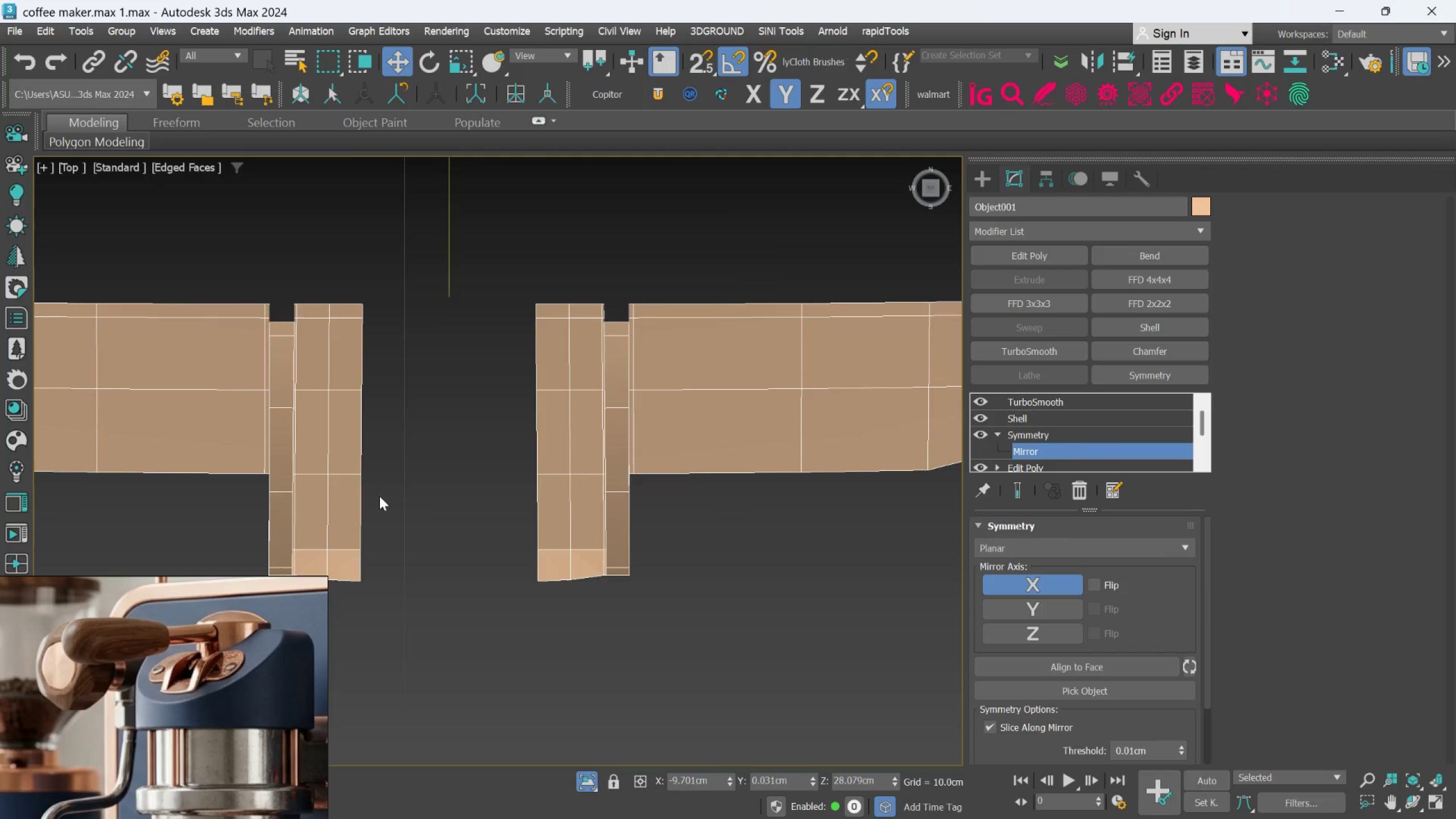 
scroll: coordinate [379, 496], scroll_direction: down, amount: 3.0
 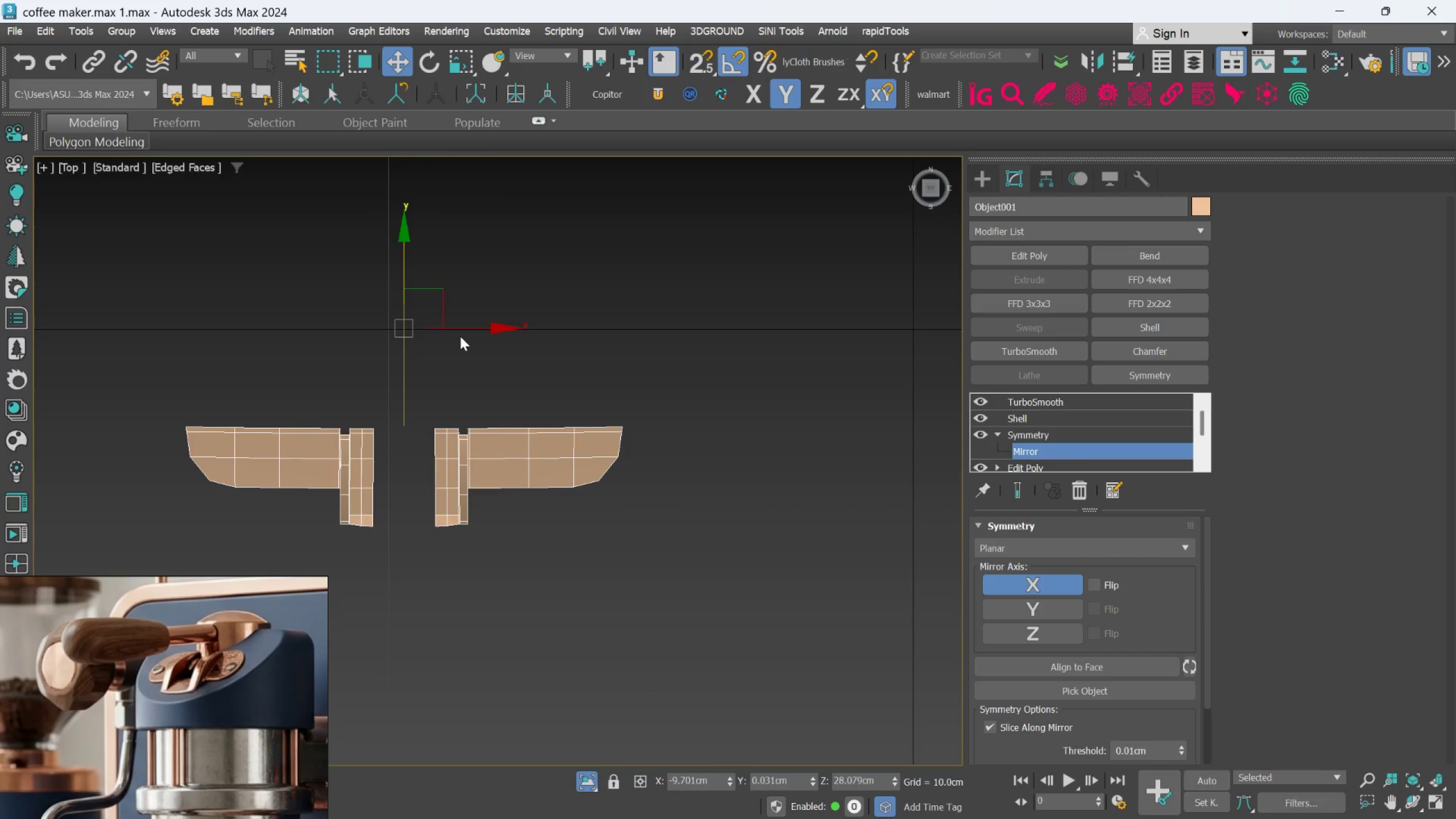 
left_click_drag(start_coordinate=[465, 328], to_coordinate=[496, 328])
 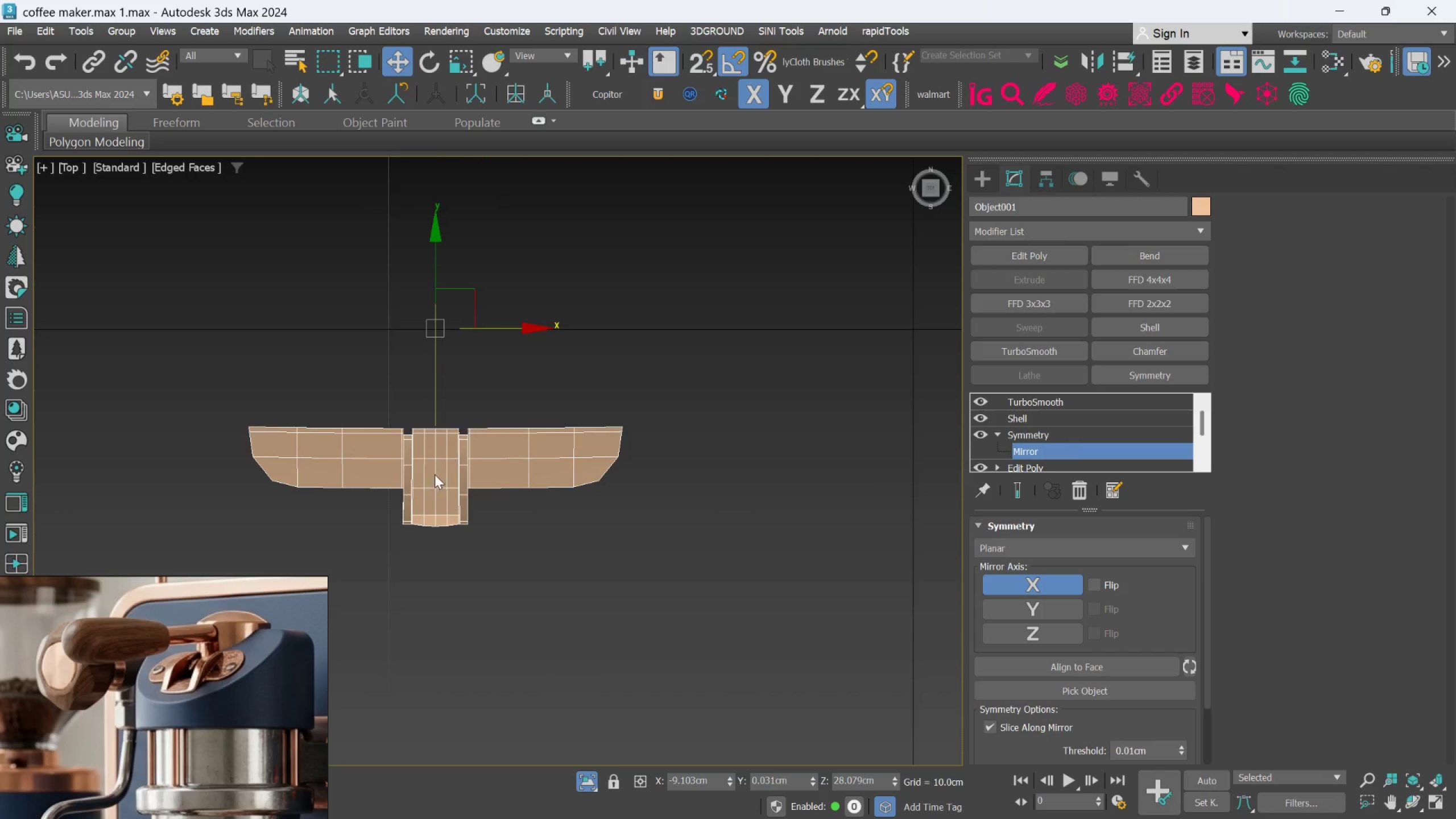 
scroll: coordinate [435, 472], scroll_direction: up, amount: 1.0
 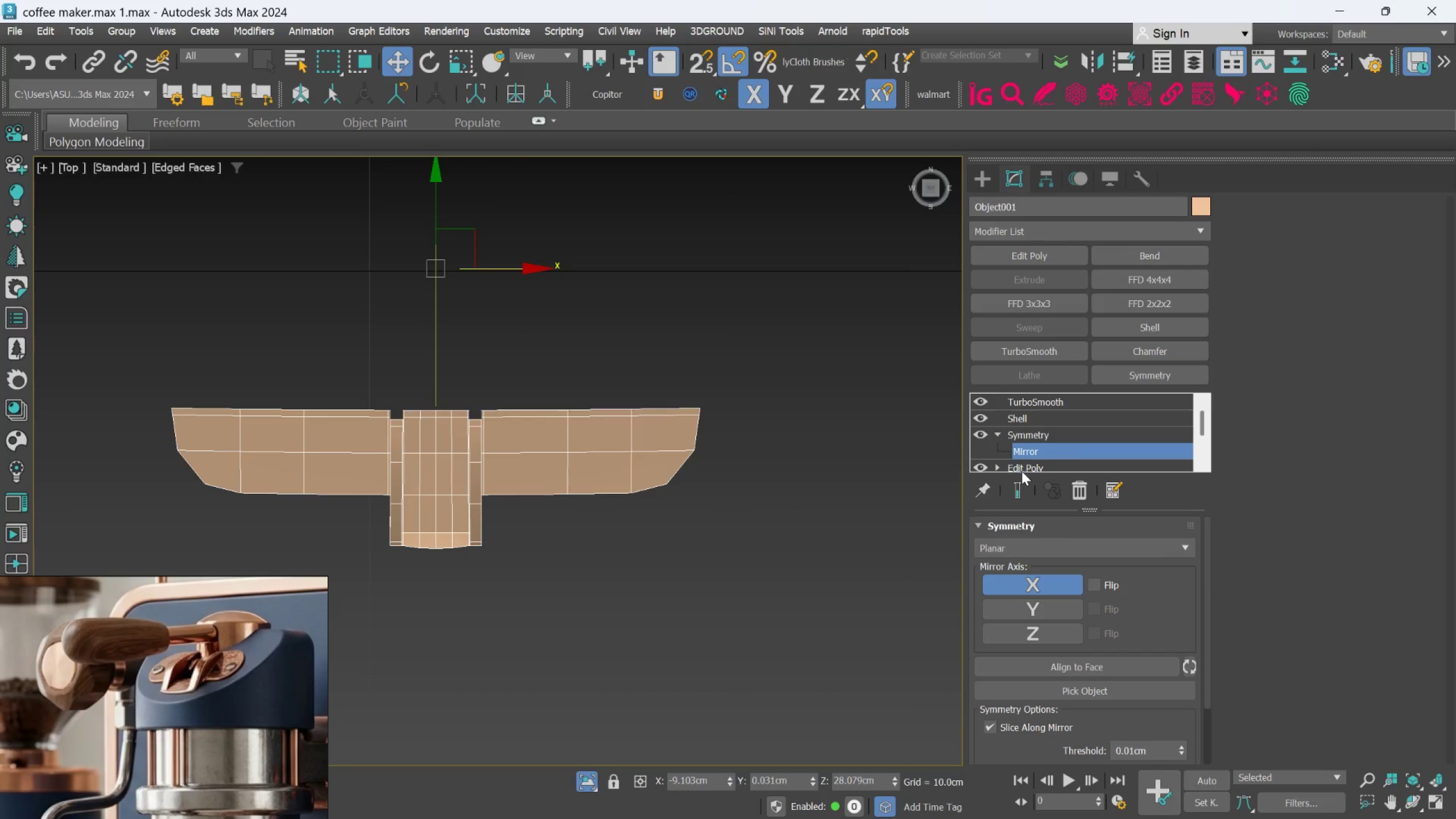 
left_click([1021, 487])
 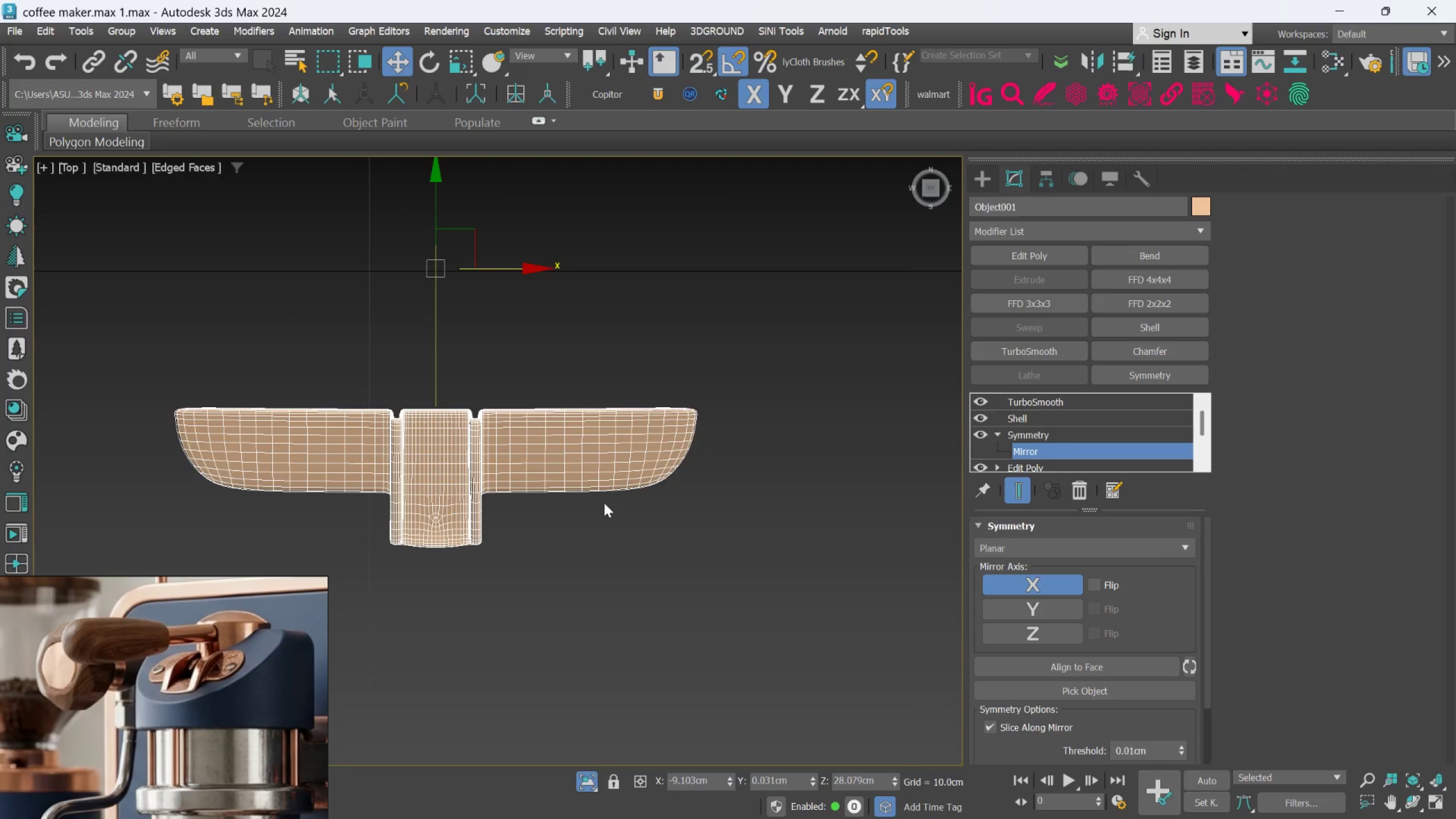 
scroll: coordinate [482, 416], scroll_direction: up, amount: 3.0
 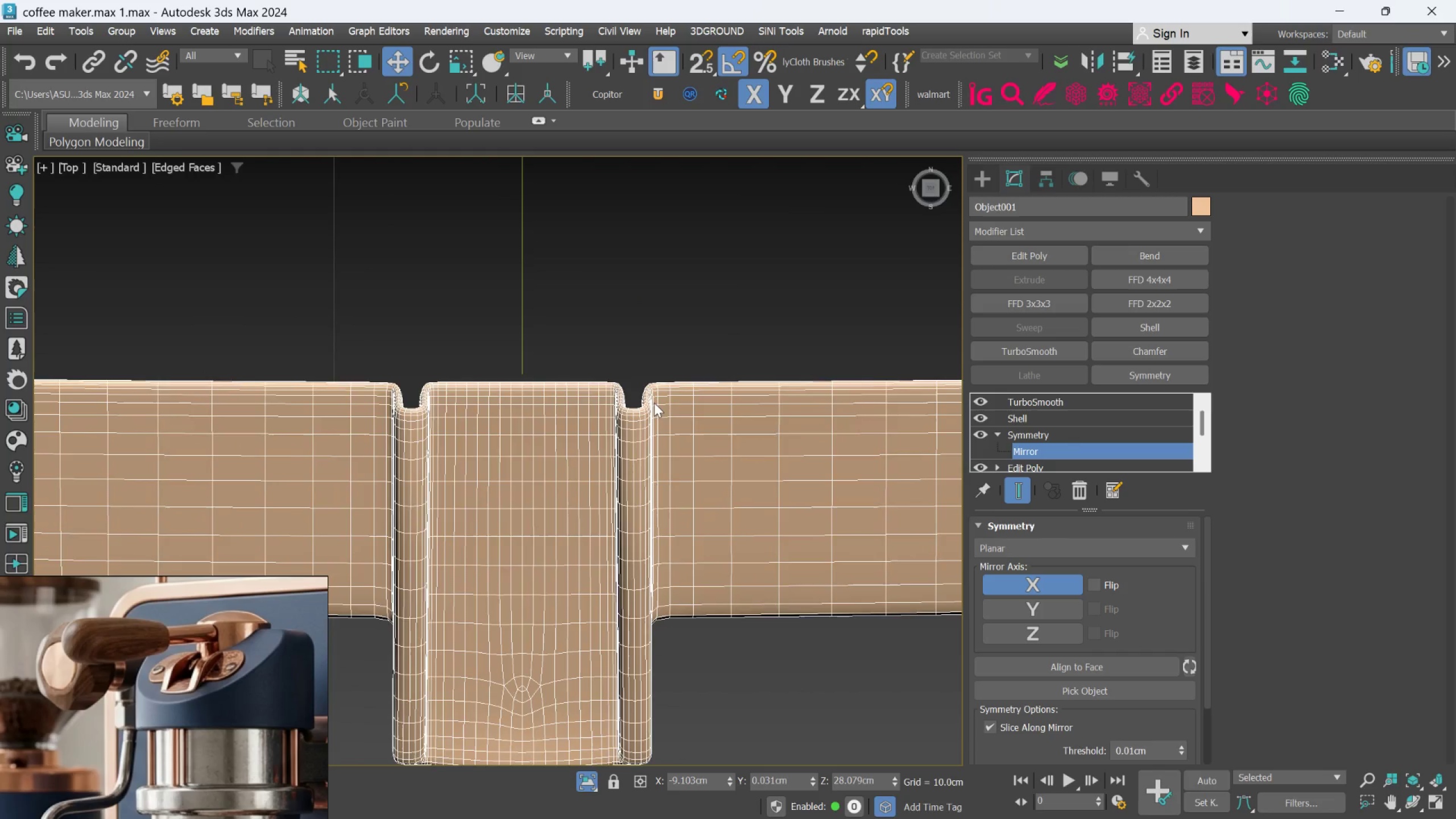 
scroll: coordinate [656, 479], scroll_direction: down, amount: 2.0
 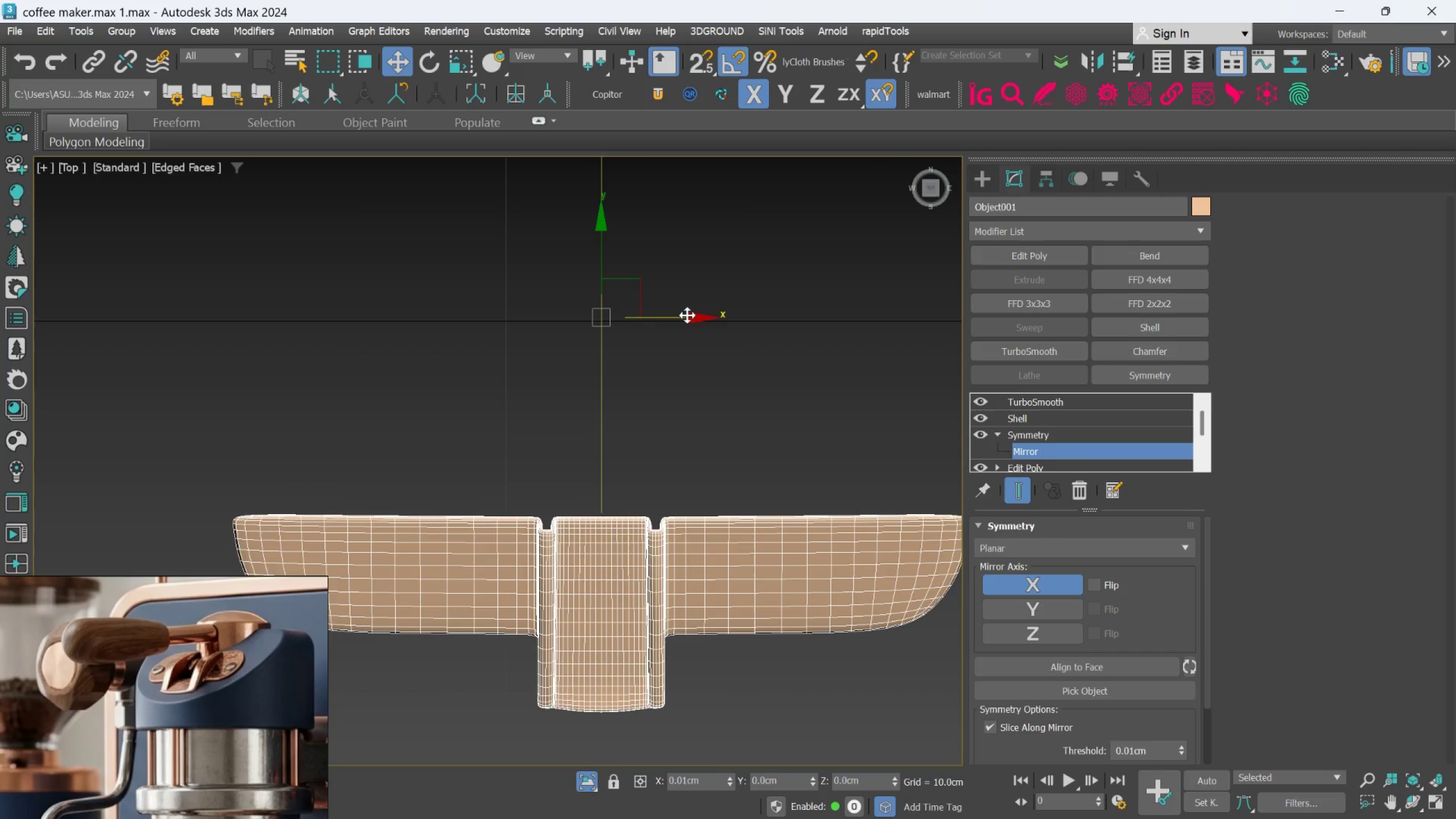 
hold_key(key=AltLeft, duration=0.88)
 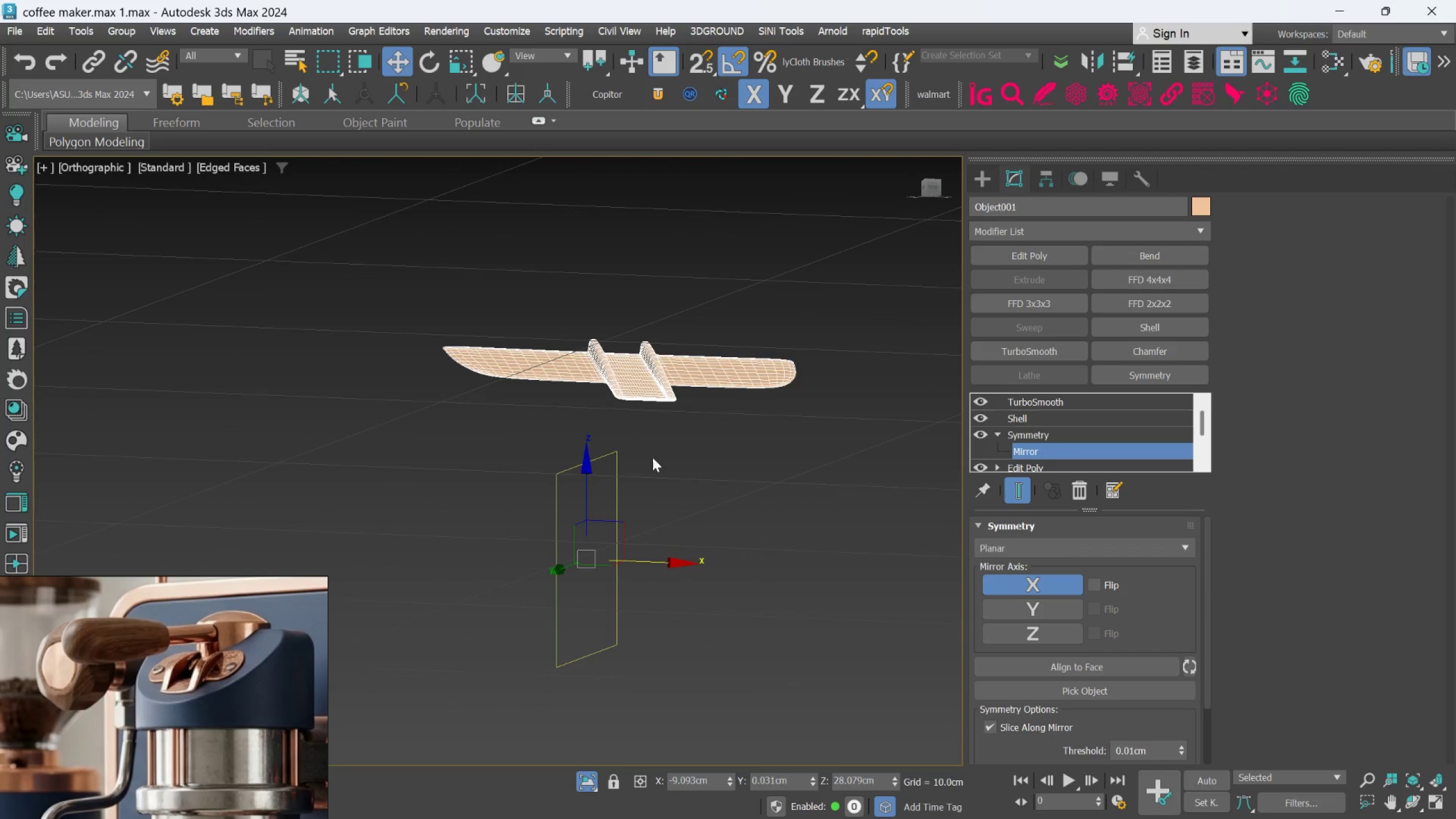 
scroll: coordinate [684, 465], scroll_direction: down, amount: 2.0
 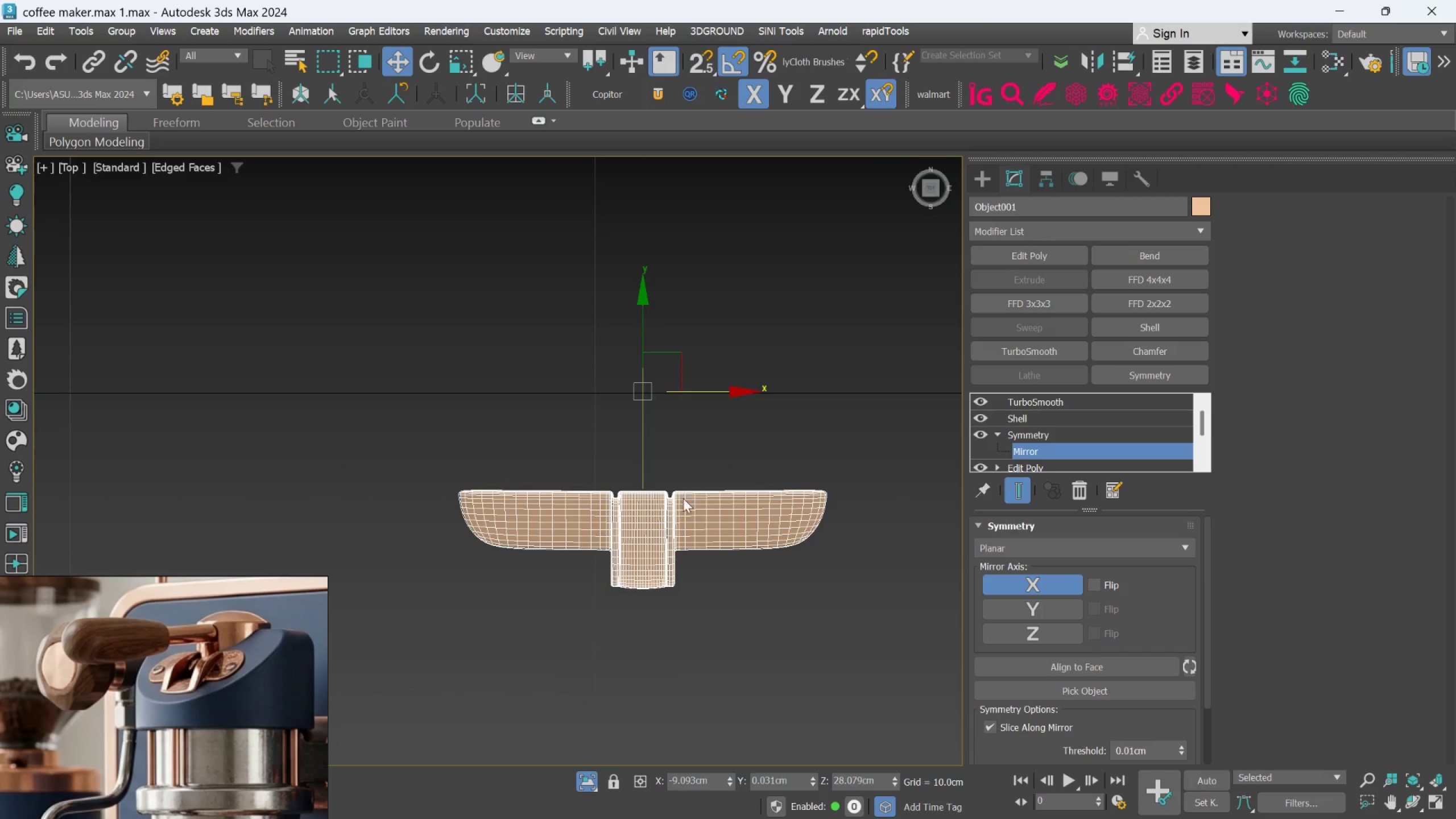 
hold_key(key=AltLeft, duration=2.39)
scroll: coordinate [654, 400], scroll_direction: up, amount: 2.0
 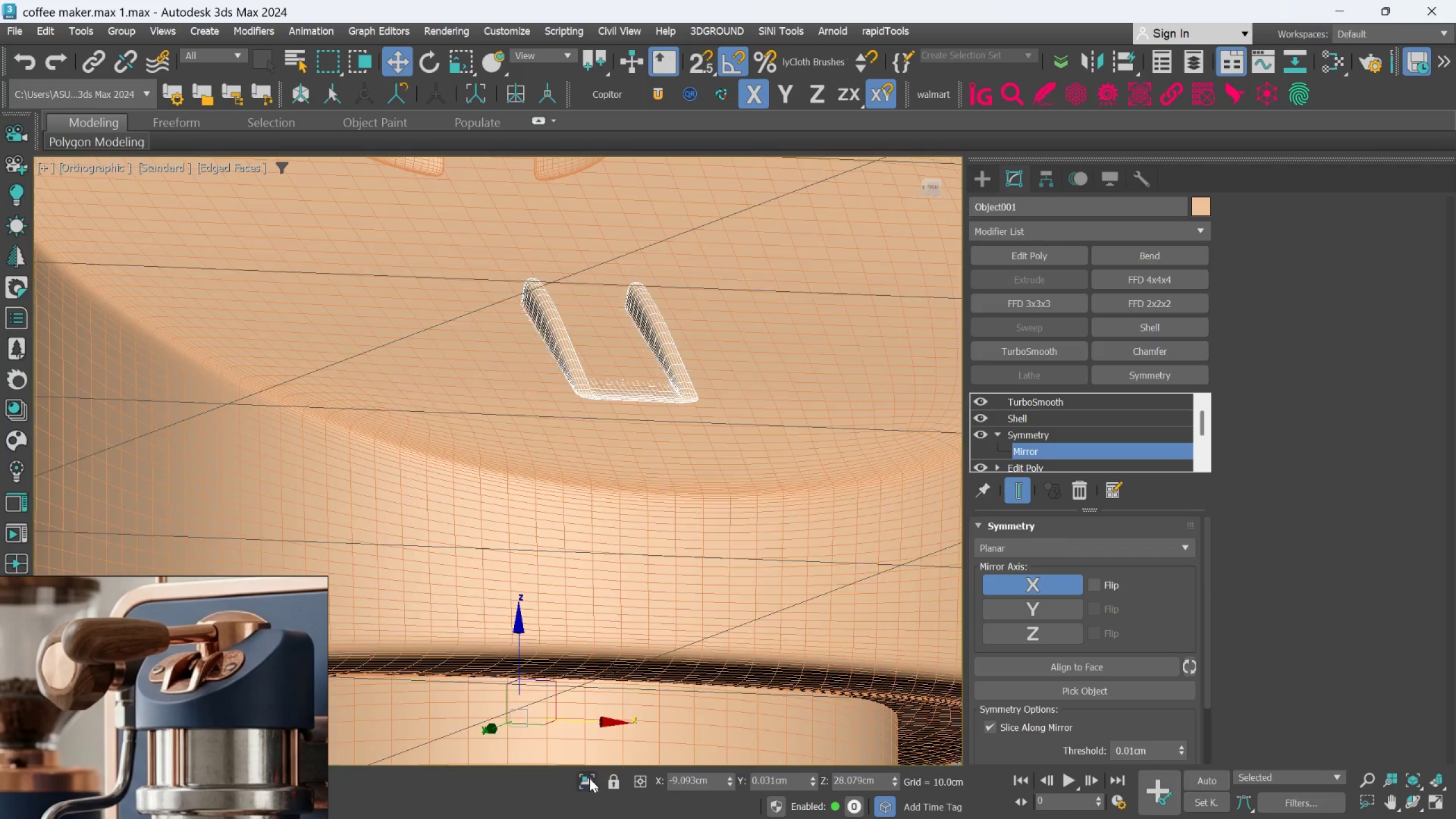 
hold_key(key=AltLeft, duration=0.77)
 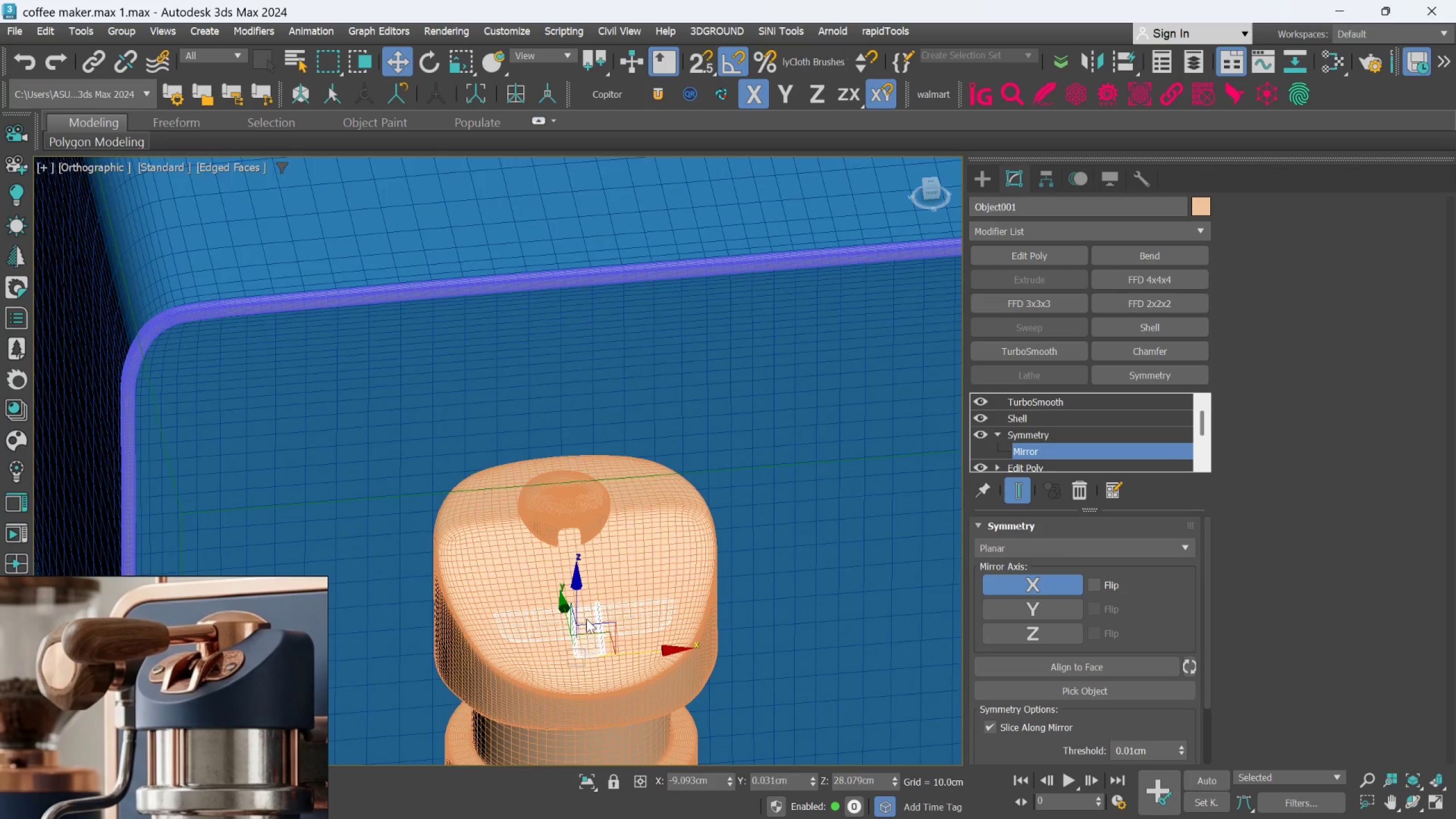 
scroll: coordinate [595, 637], scroll_direction: down, amount: 4.0
 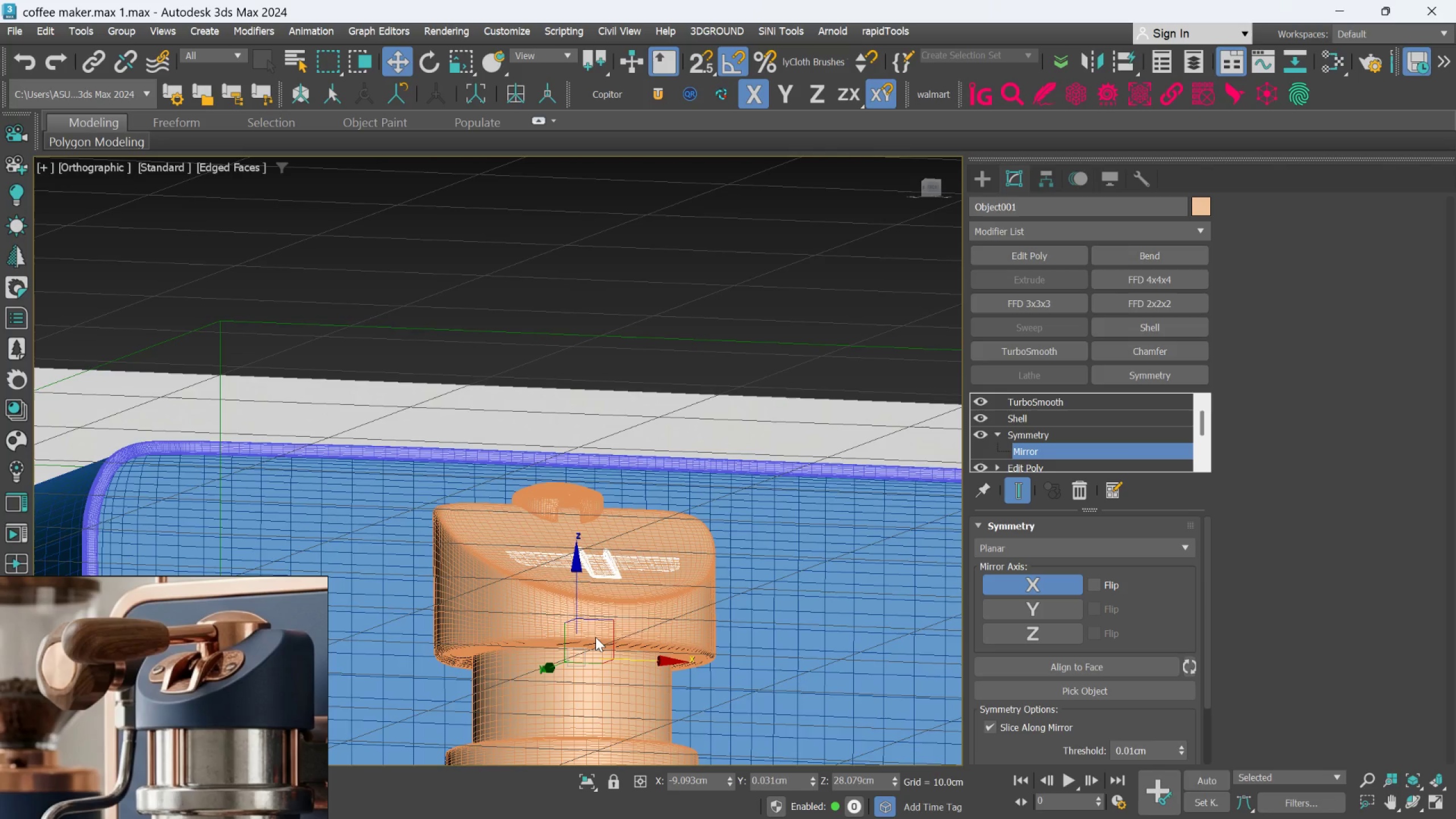 
hold_key(key=AltLeft, duration=1.5)
 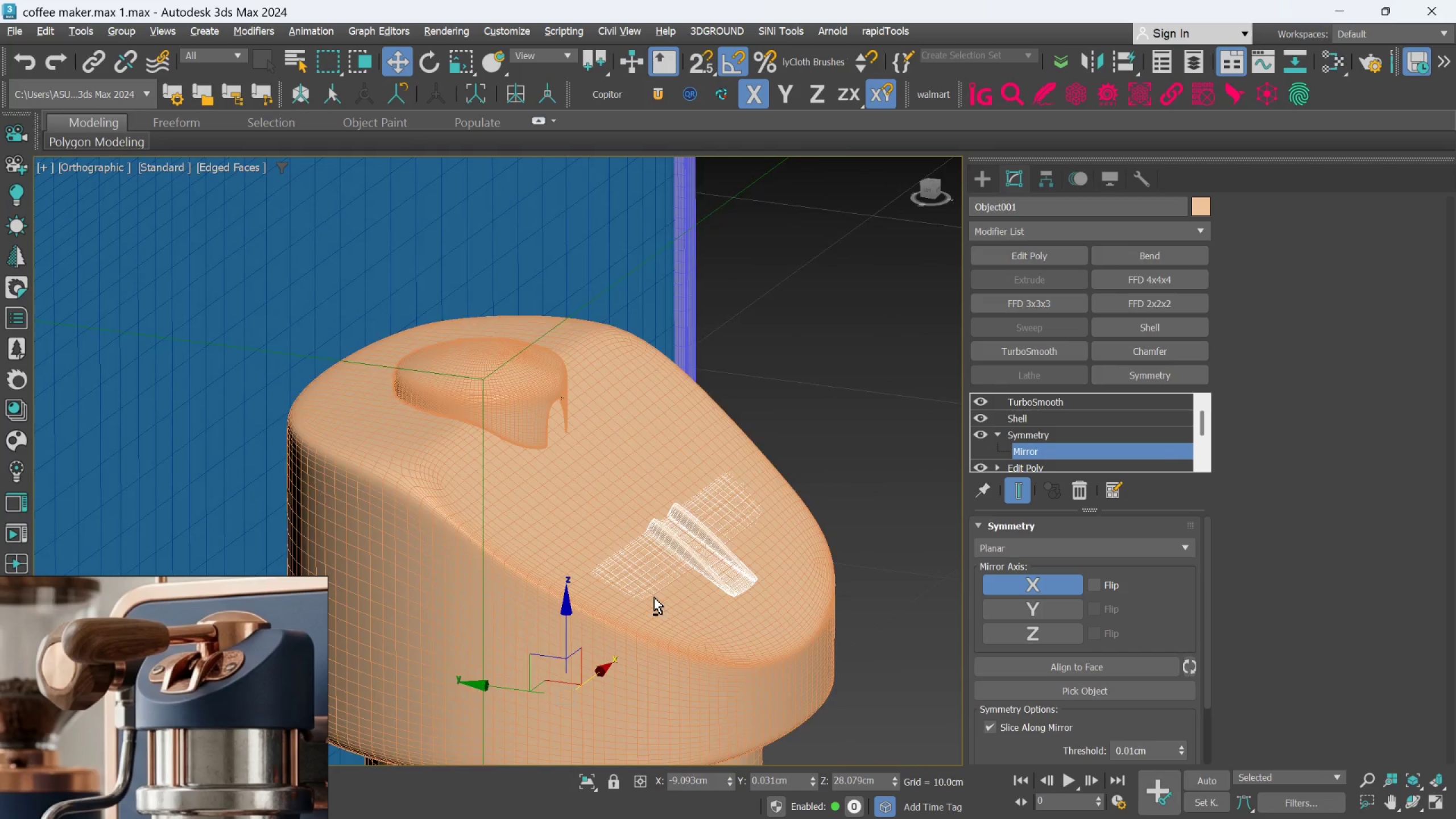 
scroll: coordinate [586, 619], scroll_direction: up, amount: 2.0
 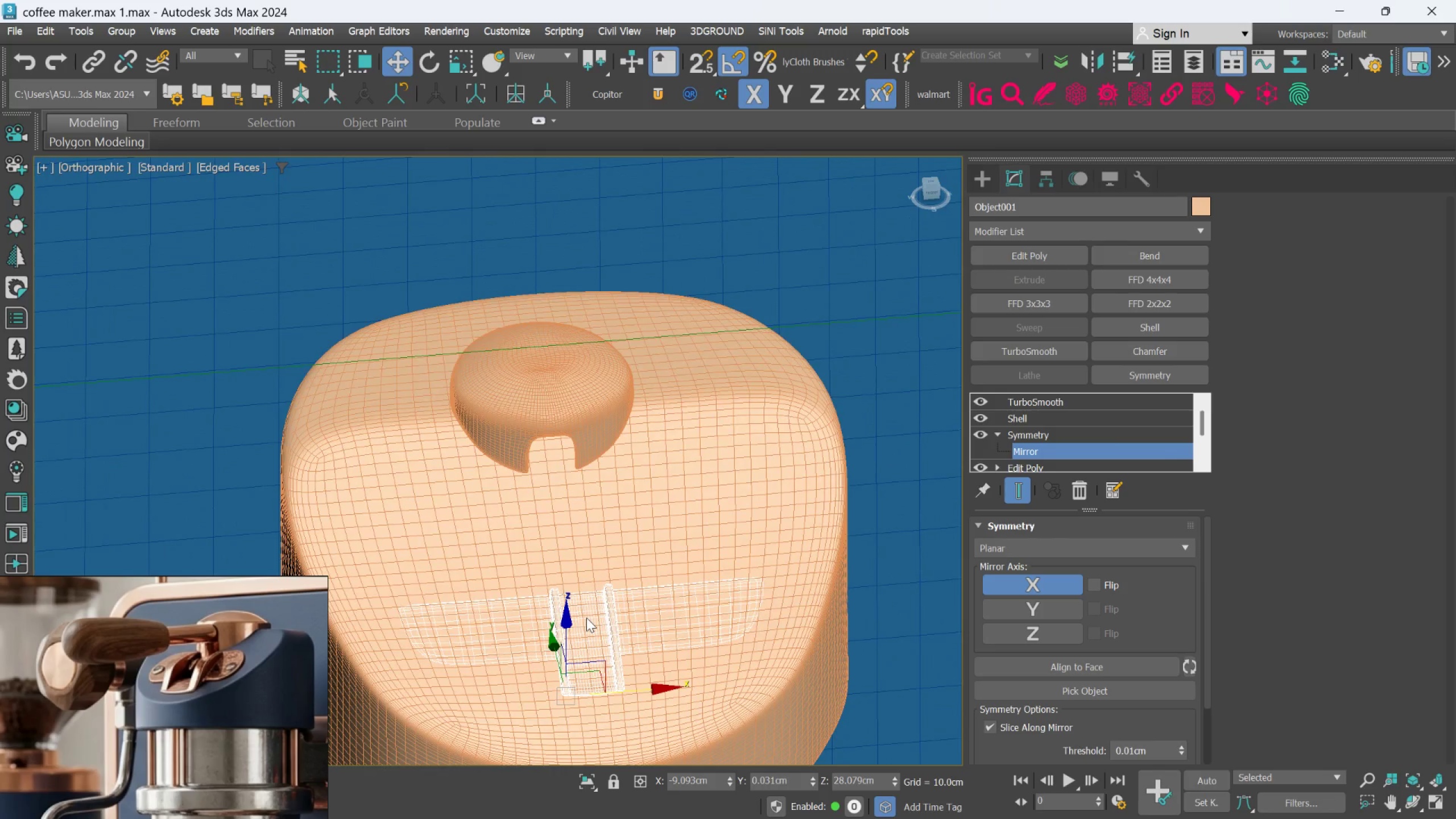 
hold_key(key=AltLeft, duration=0.94)
 